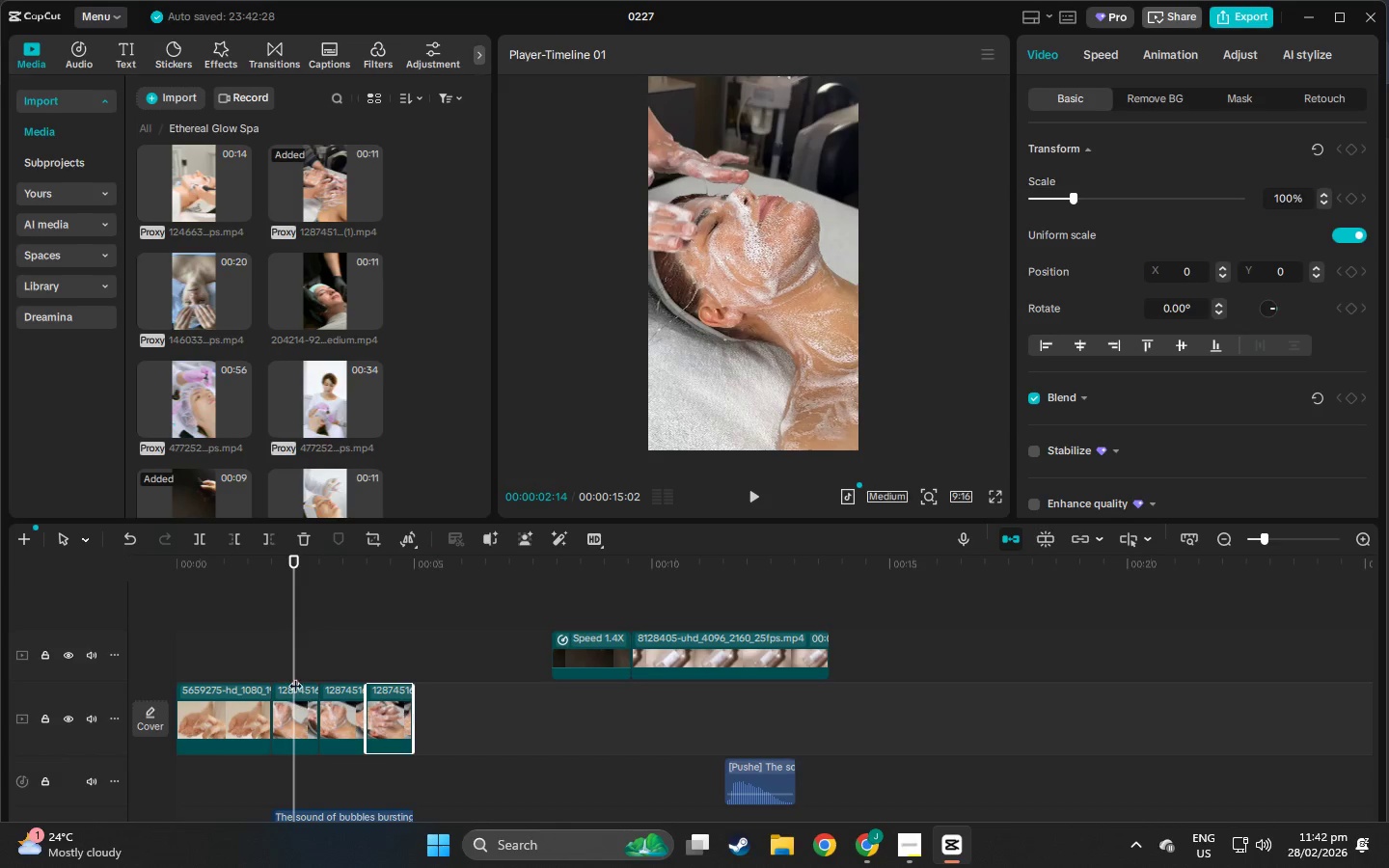 
left_click([298, 693])
 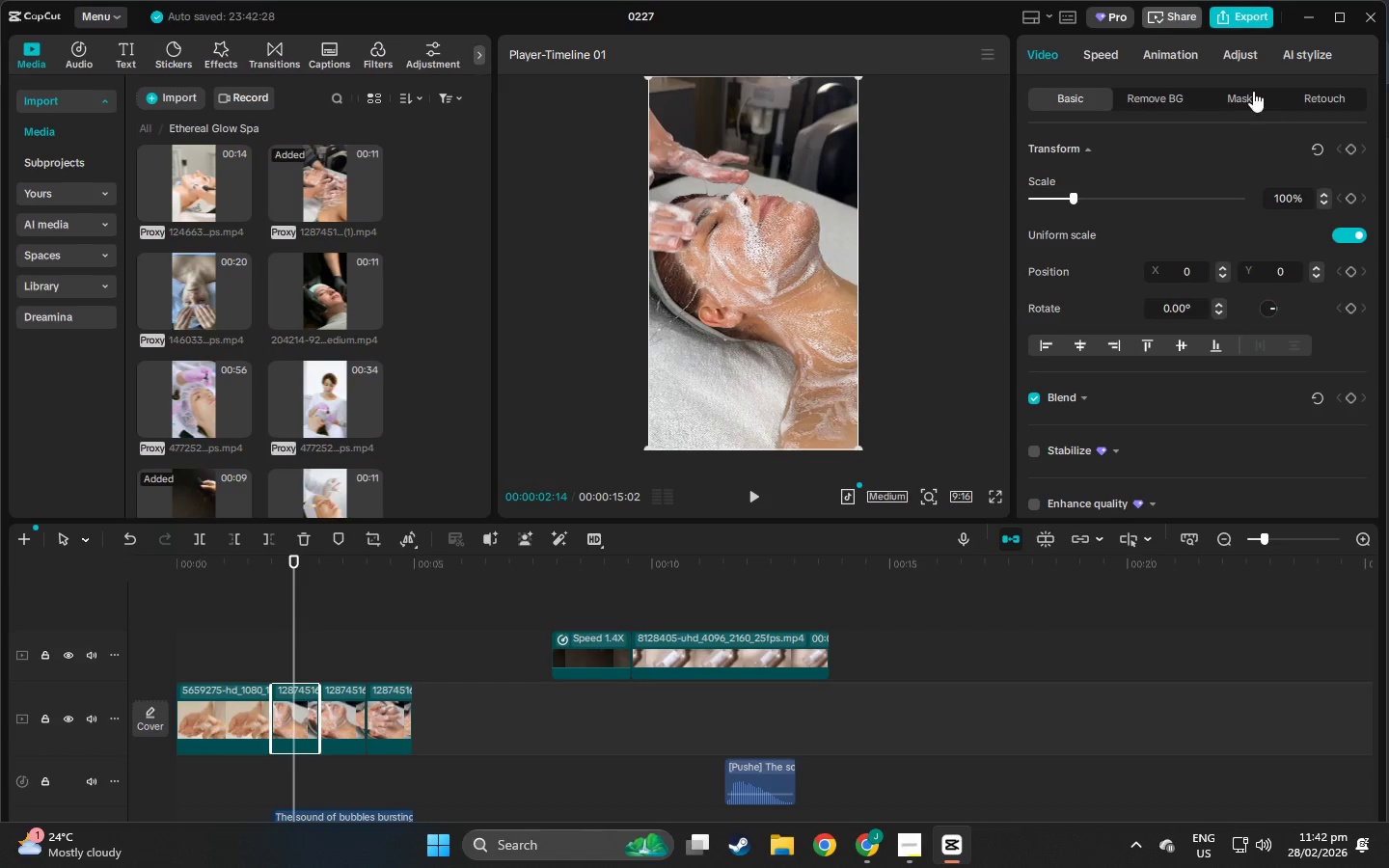 
left_click([1103, 63])
 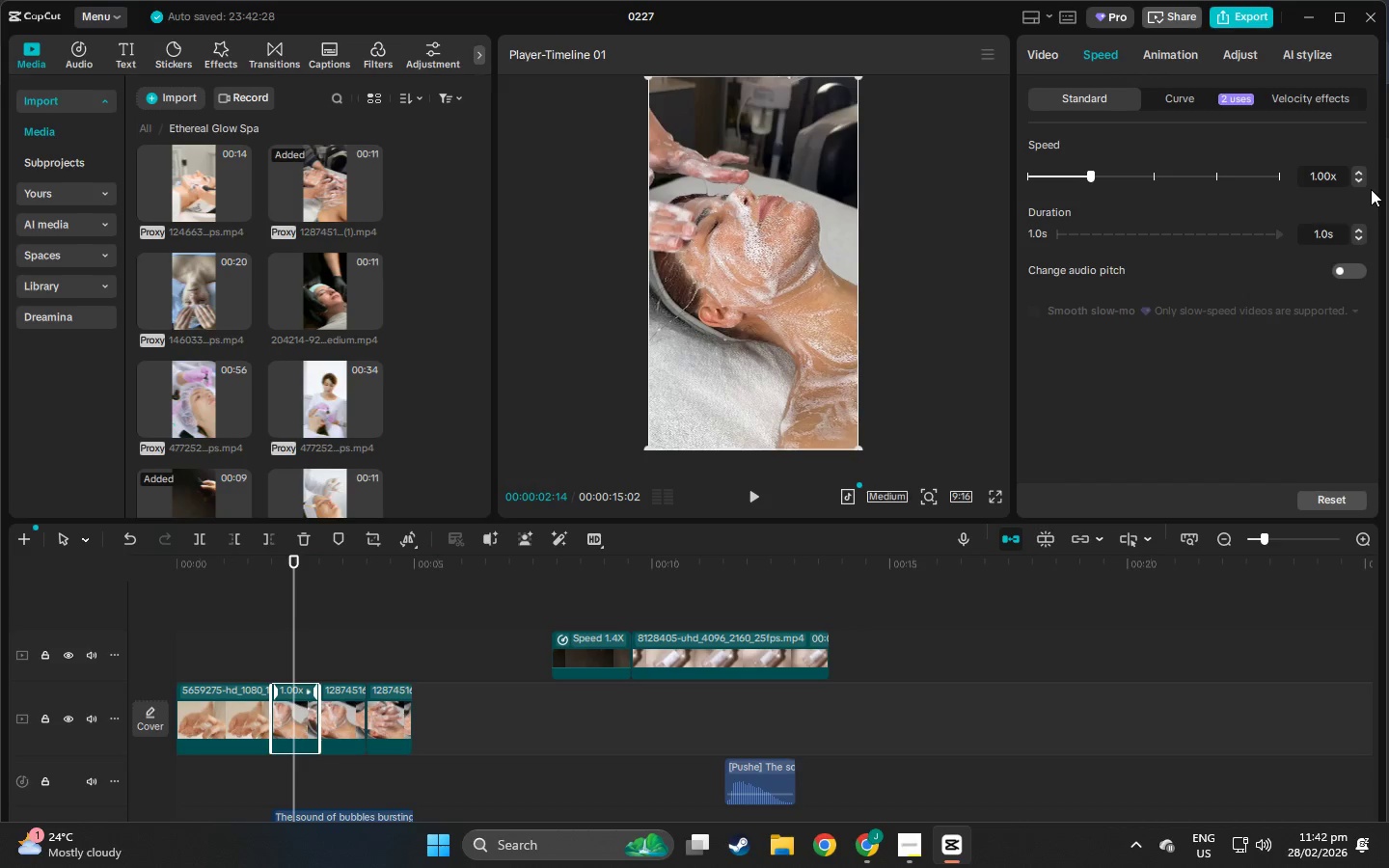 
left_click([1358, 185])
 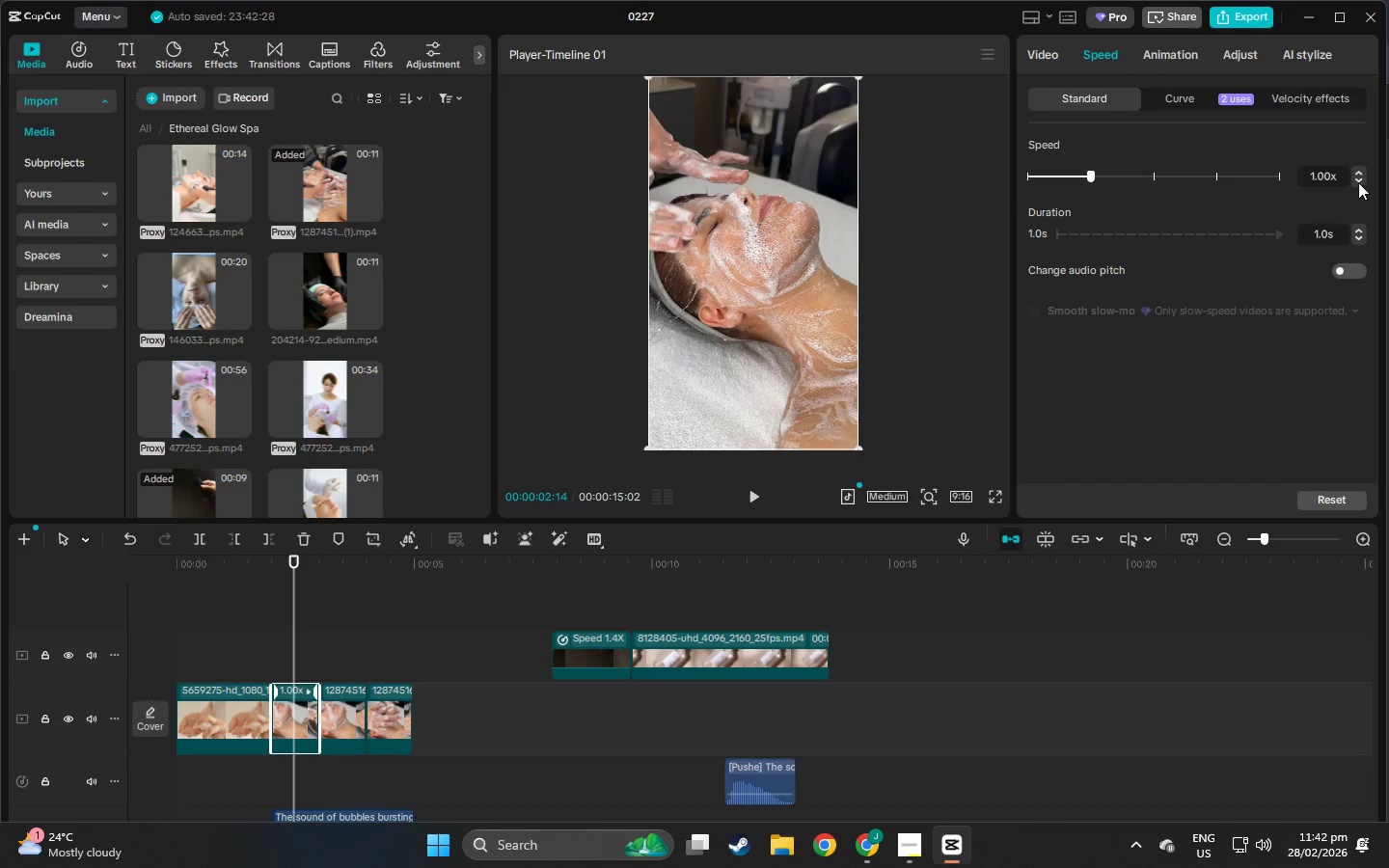 
left_click([1358, 182])
 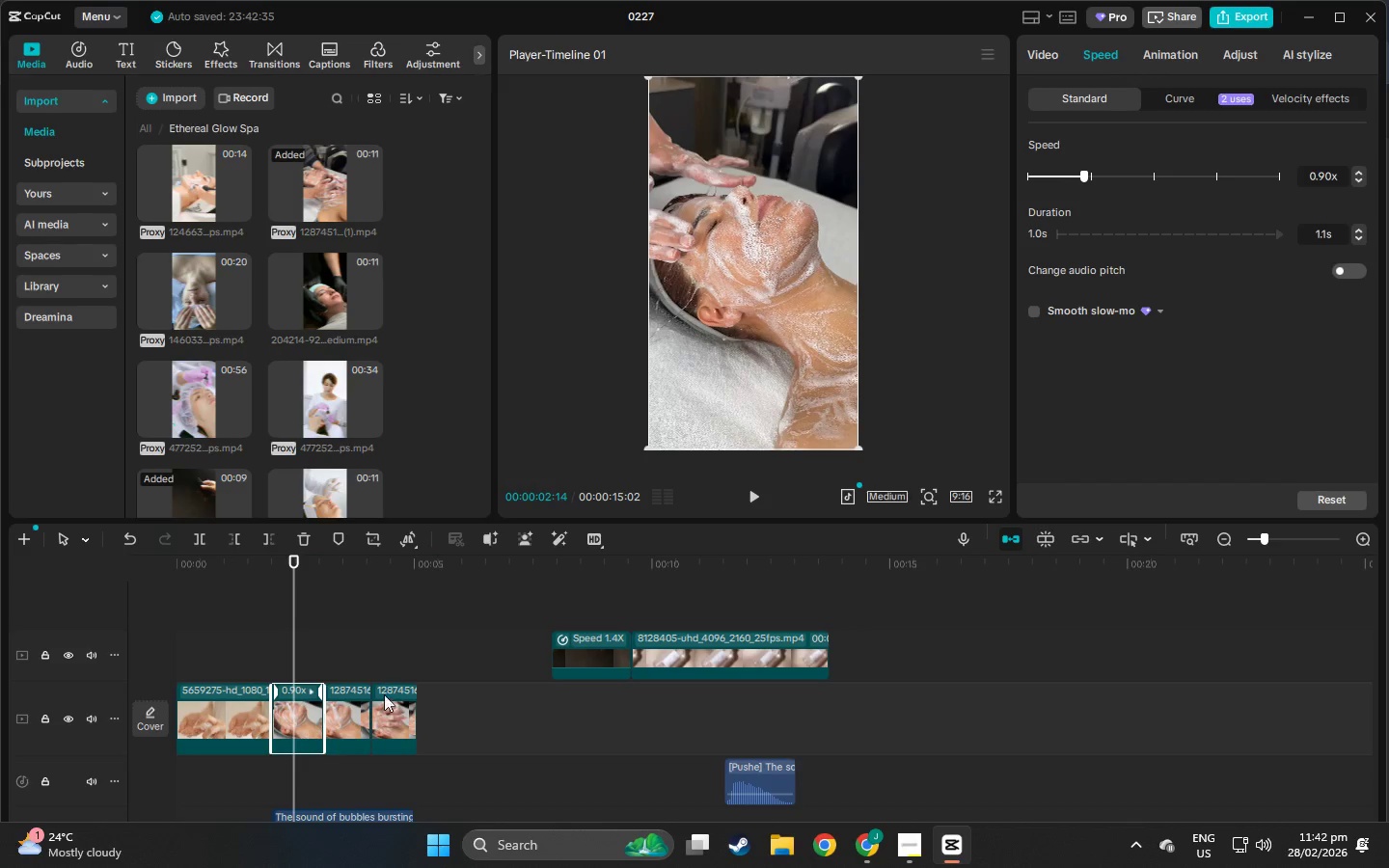 
left_click([389, 704])
 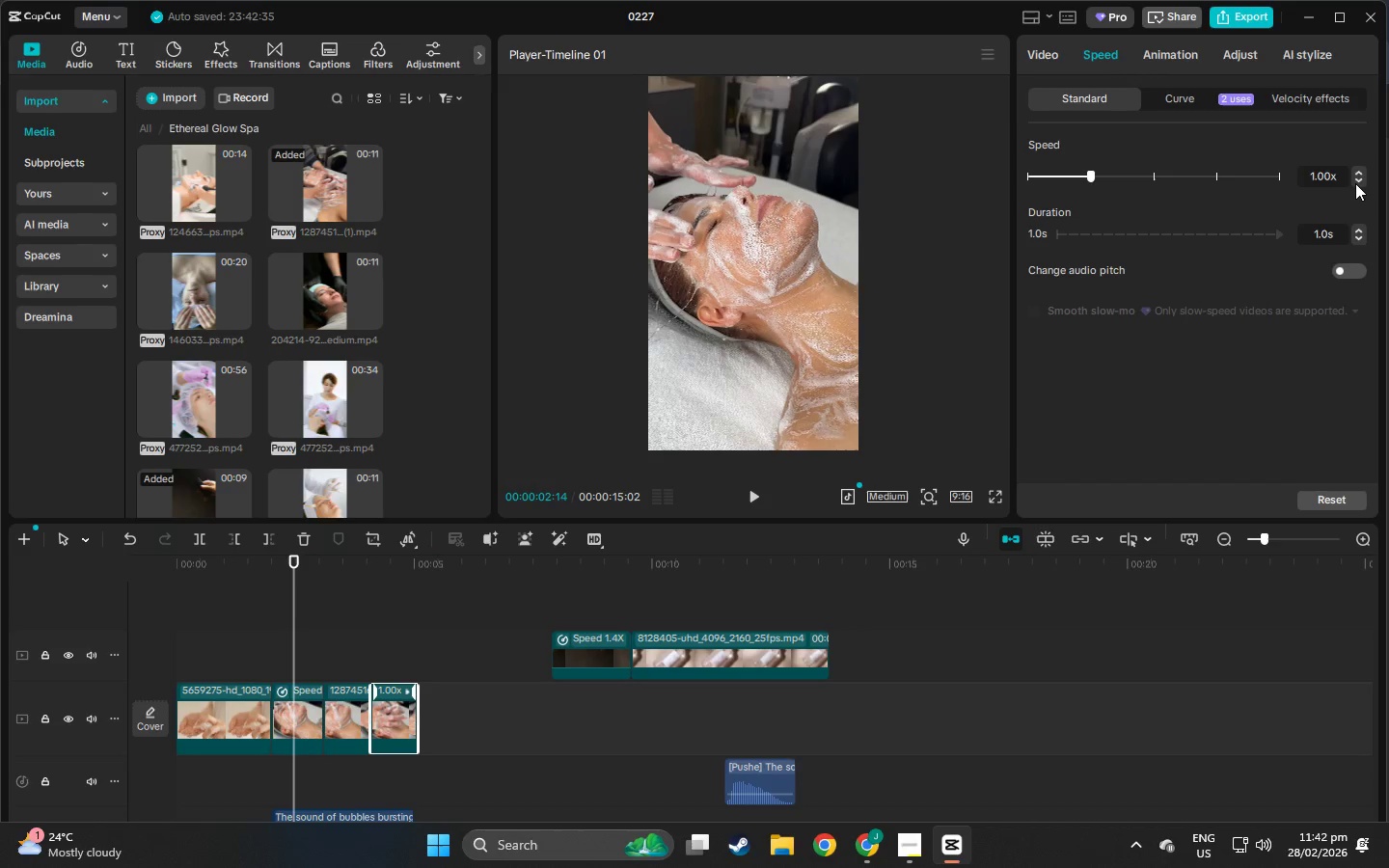 
left_click([1355, 183])
 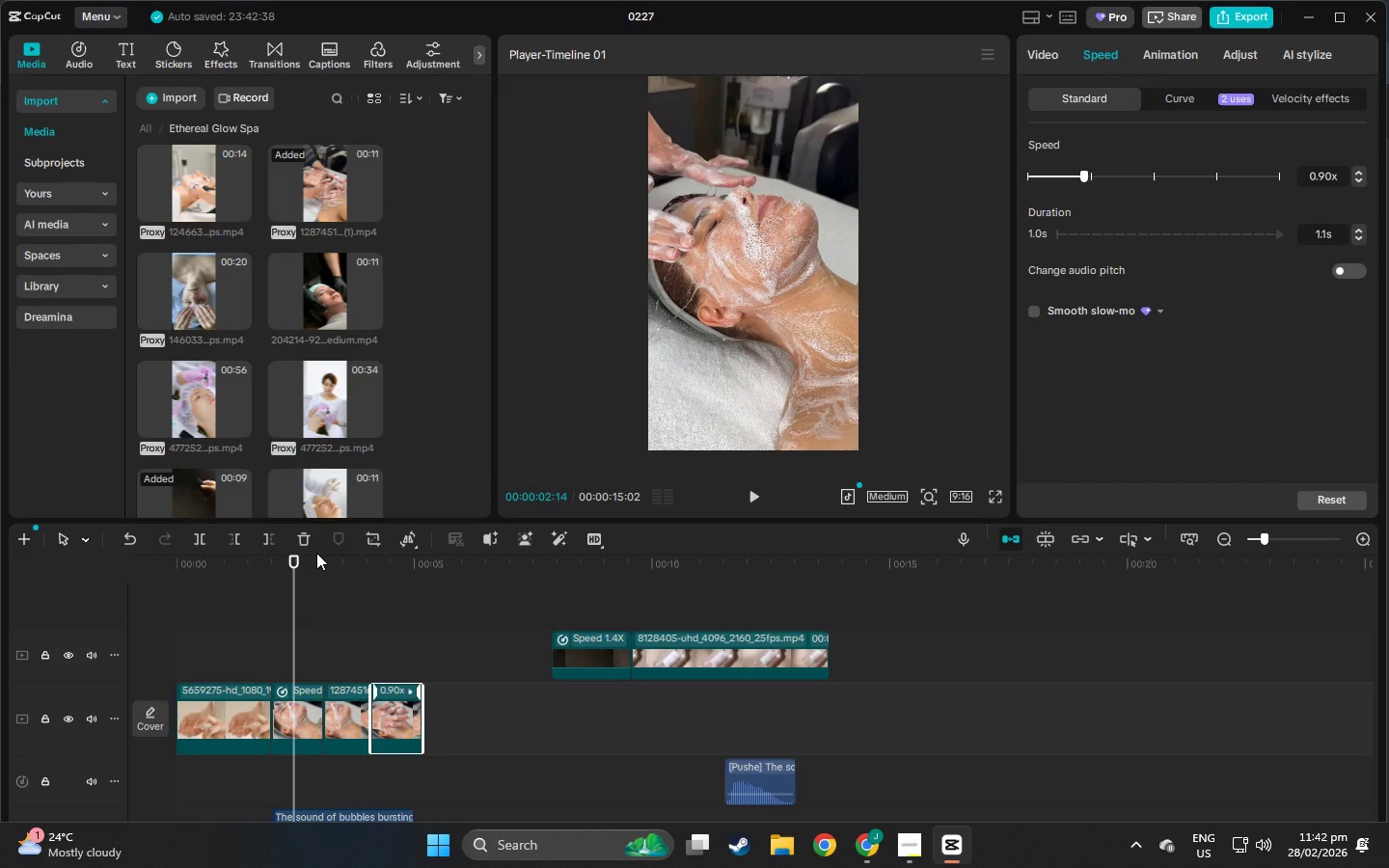 
left_click_drag(start_coordinate=[294, 560], to_coordinate=[396, 565])
 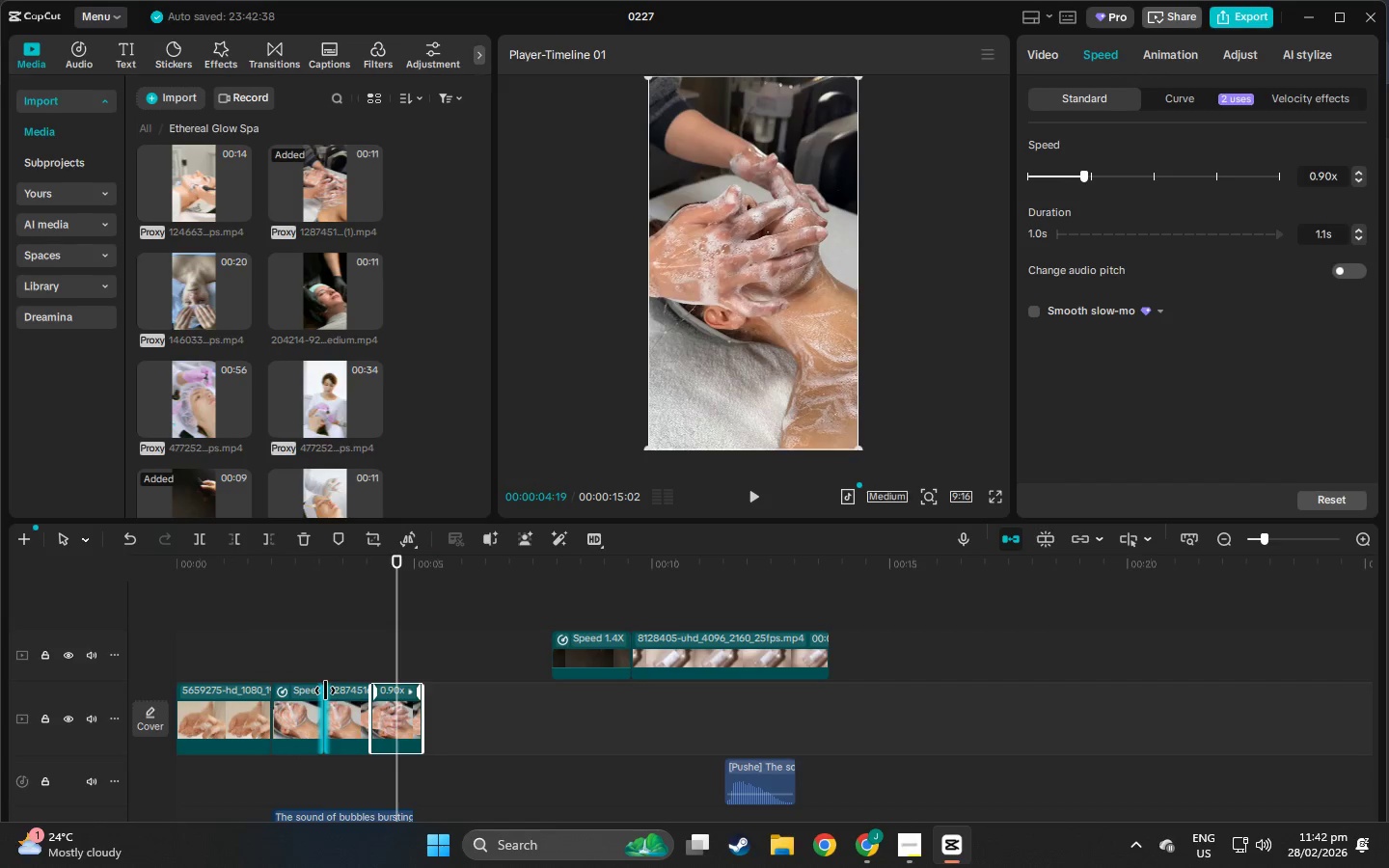 
left_click([345, 693])
 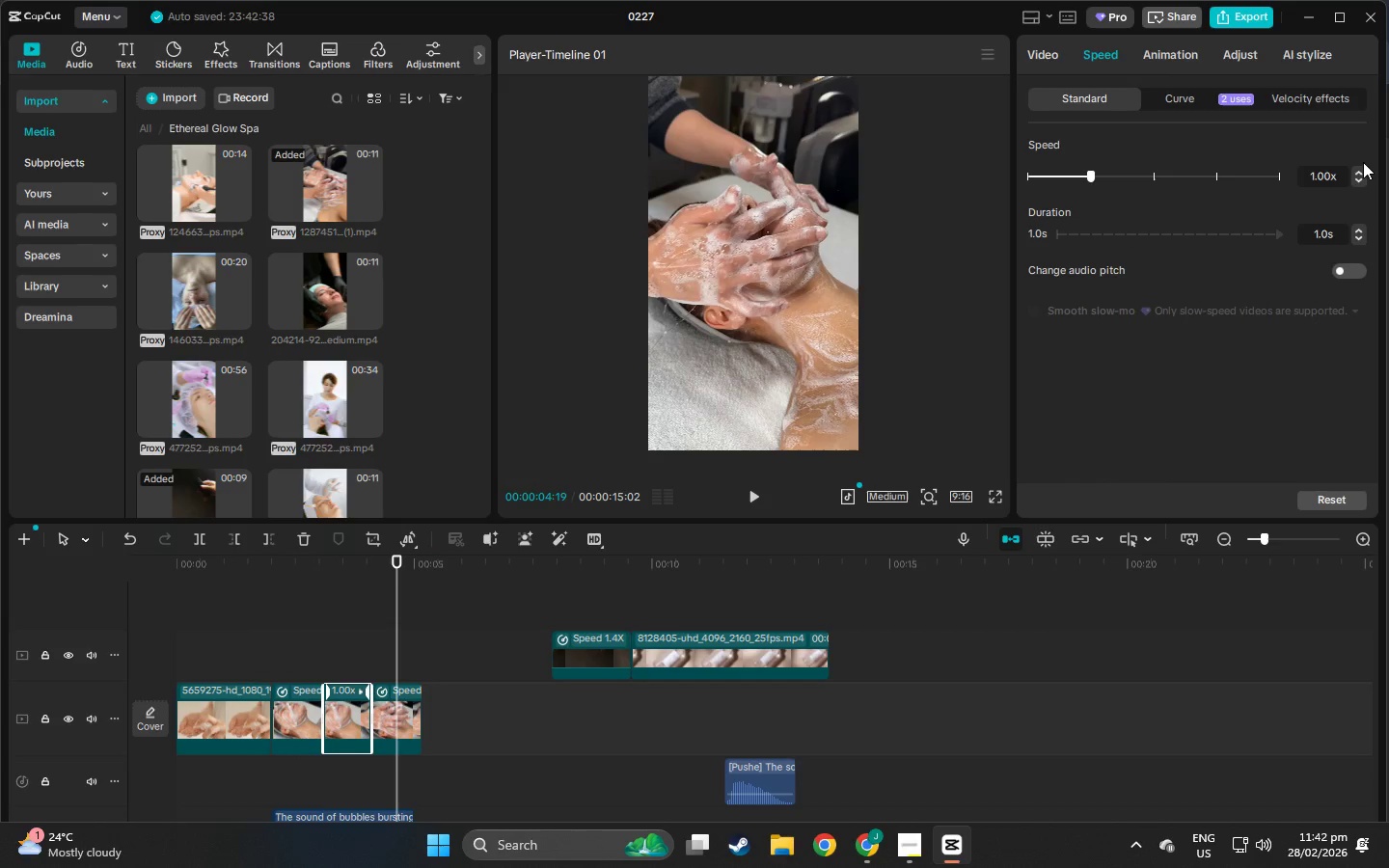 
left_click([1362, 172])
 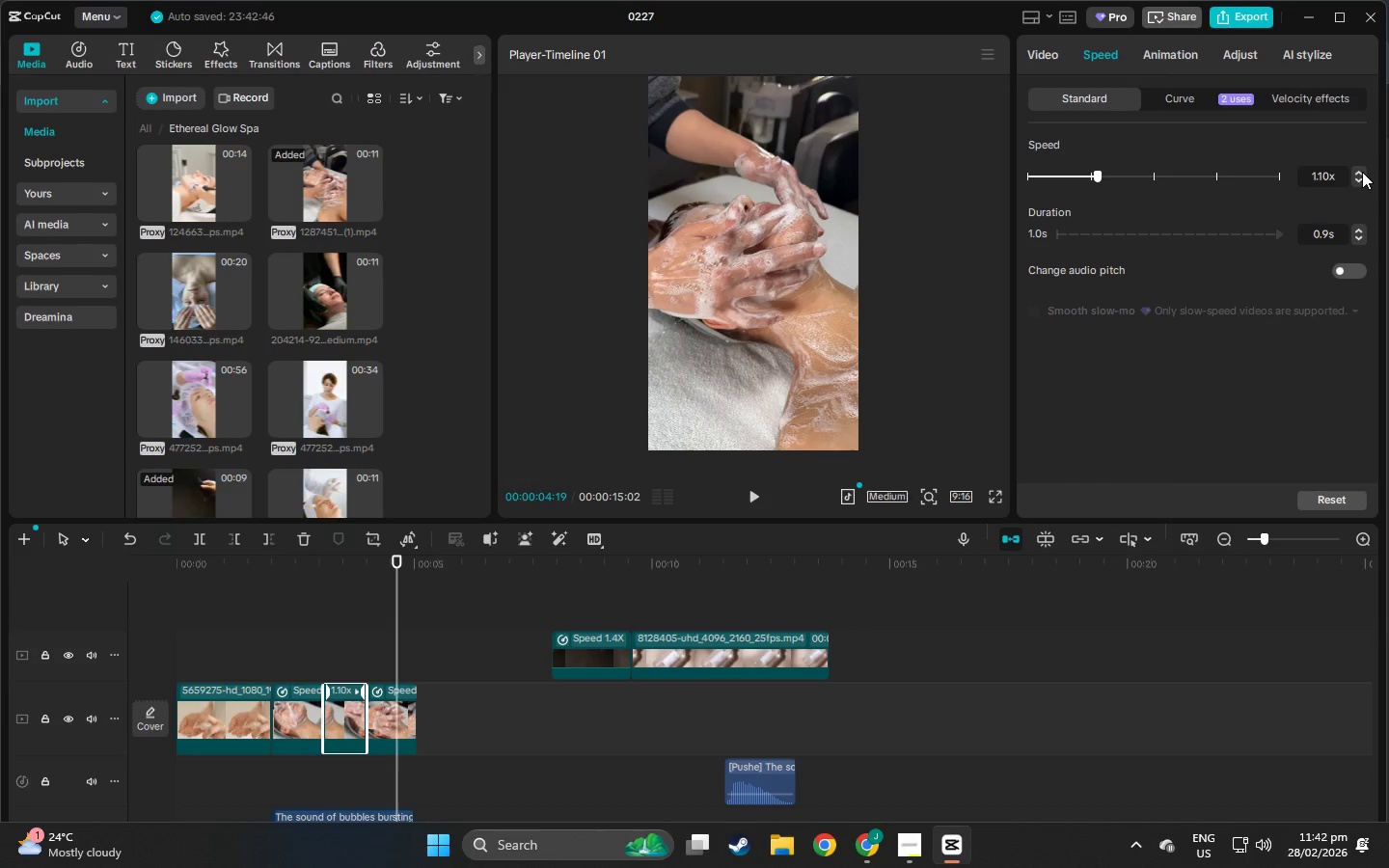 
left_click([1362, 172])
 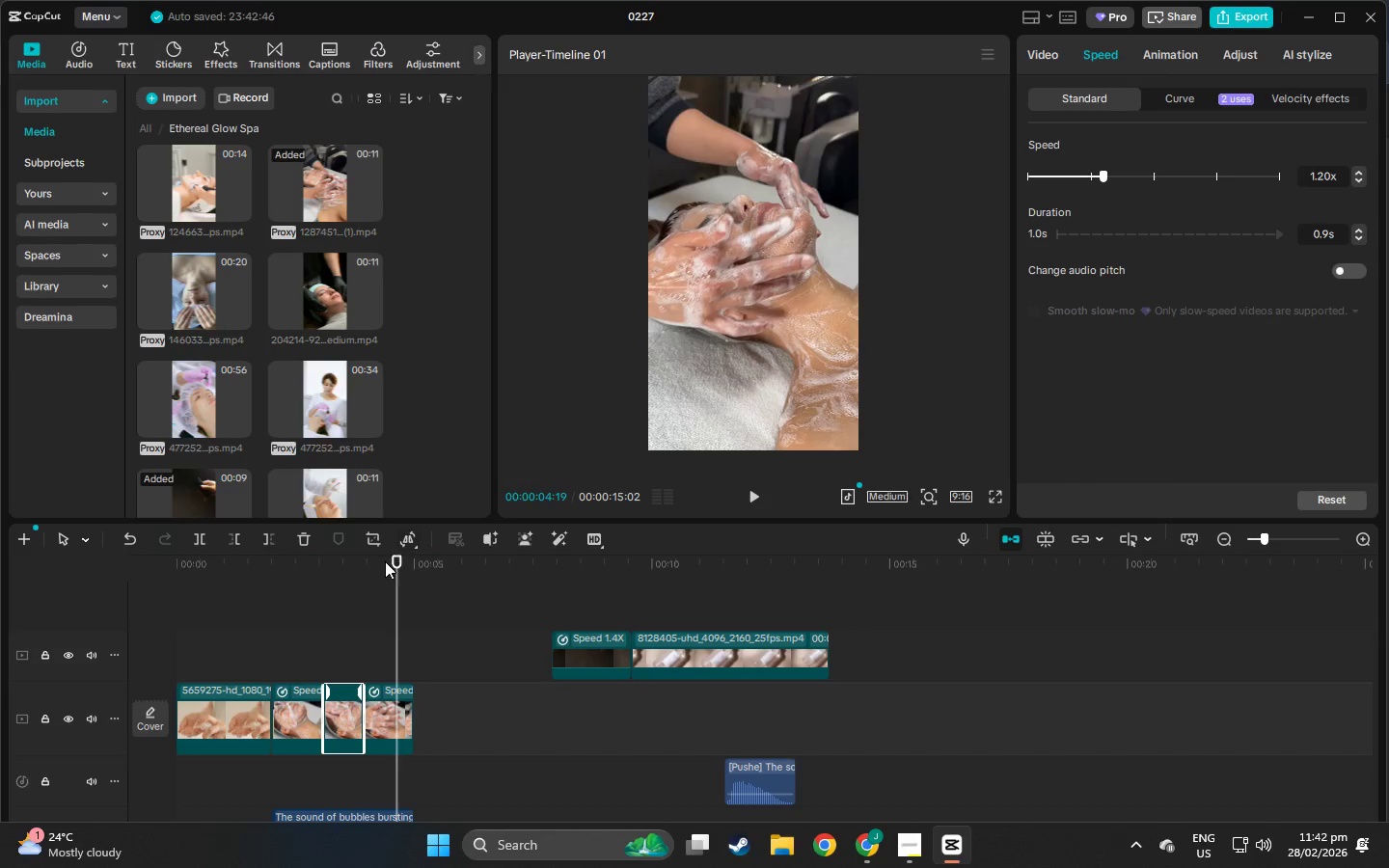 
left_click_drag(start_coordinate=[395, 562], to_coordinate=[414, 565])
 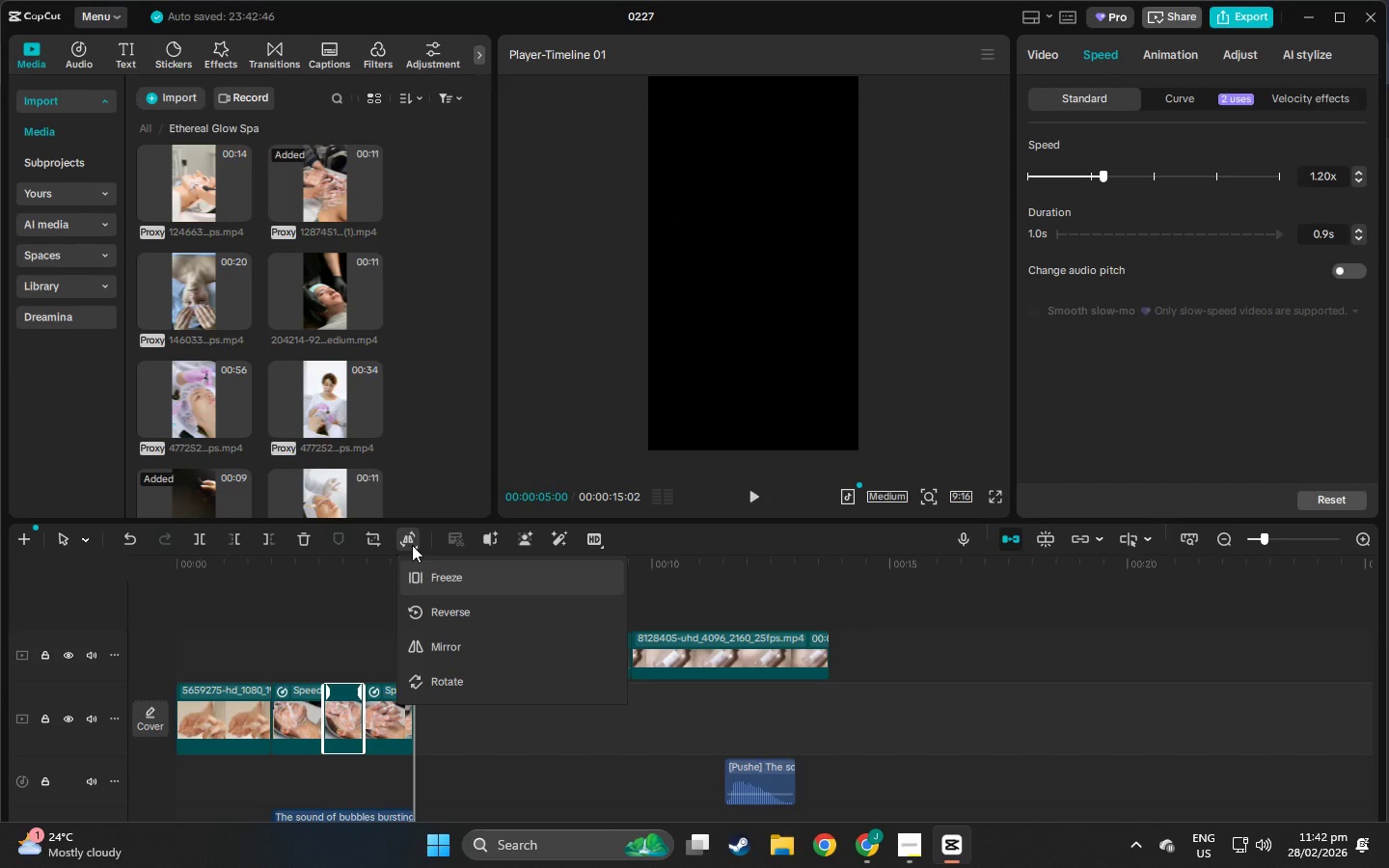 
left_click([373, 568])
 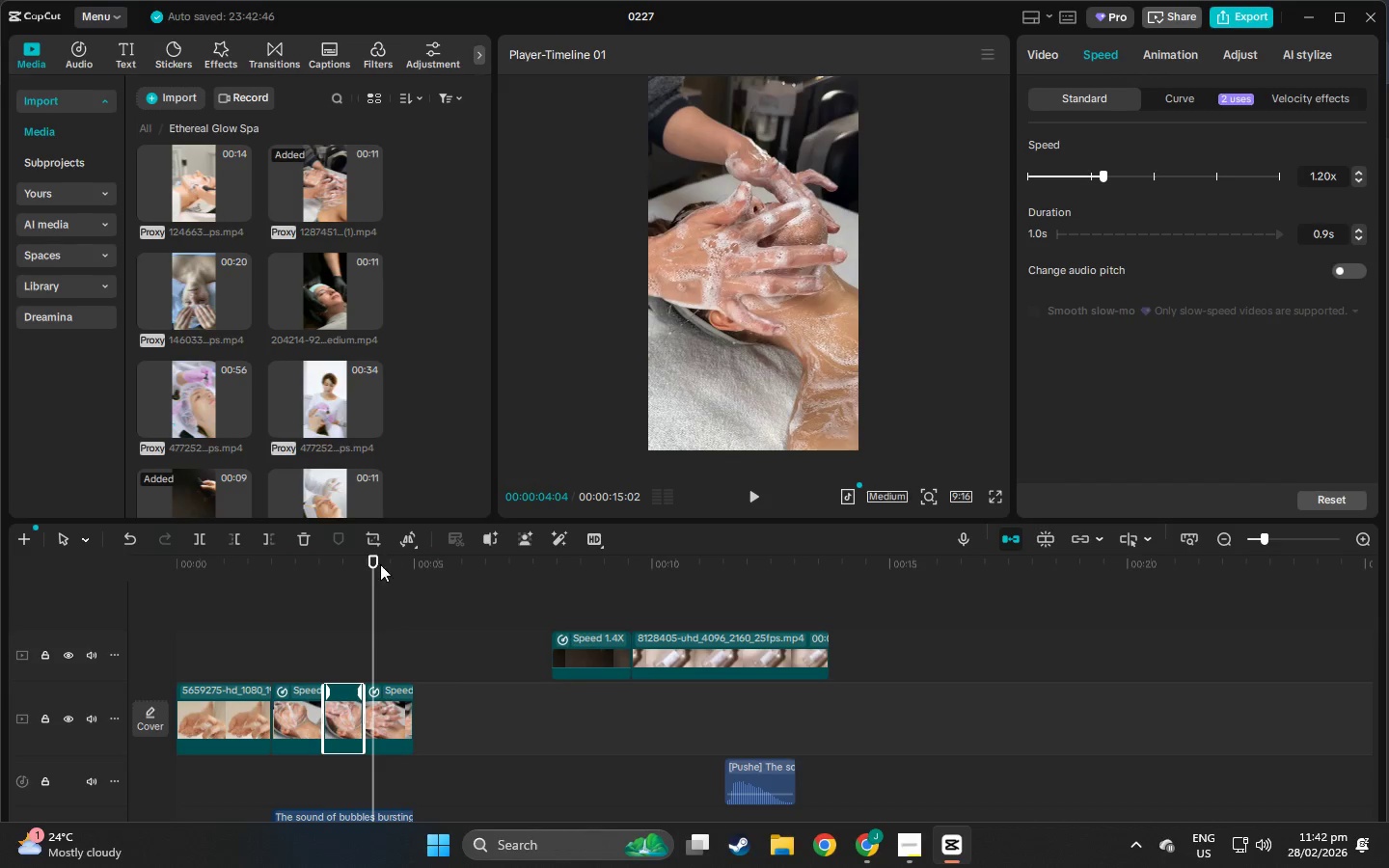 
left_click_drag(start_coordinate=[372, 563], to_coordinate=[88, 577])
 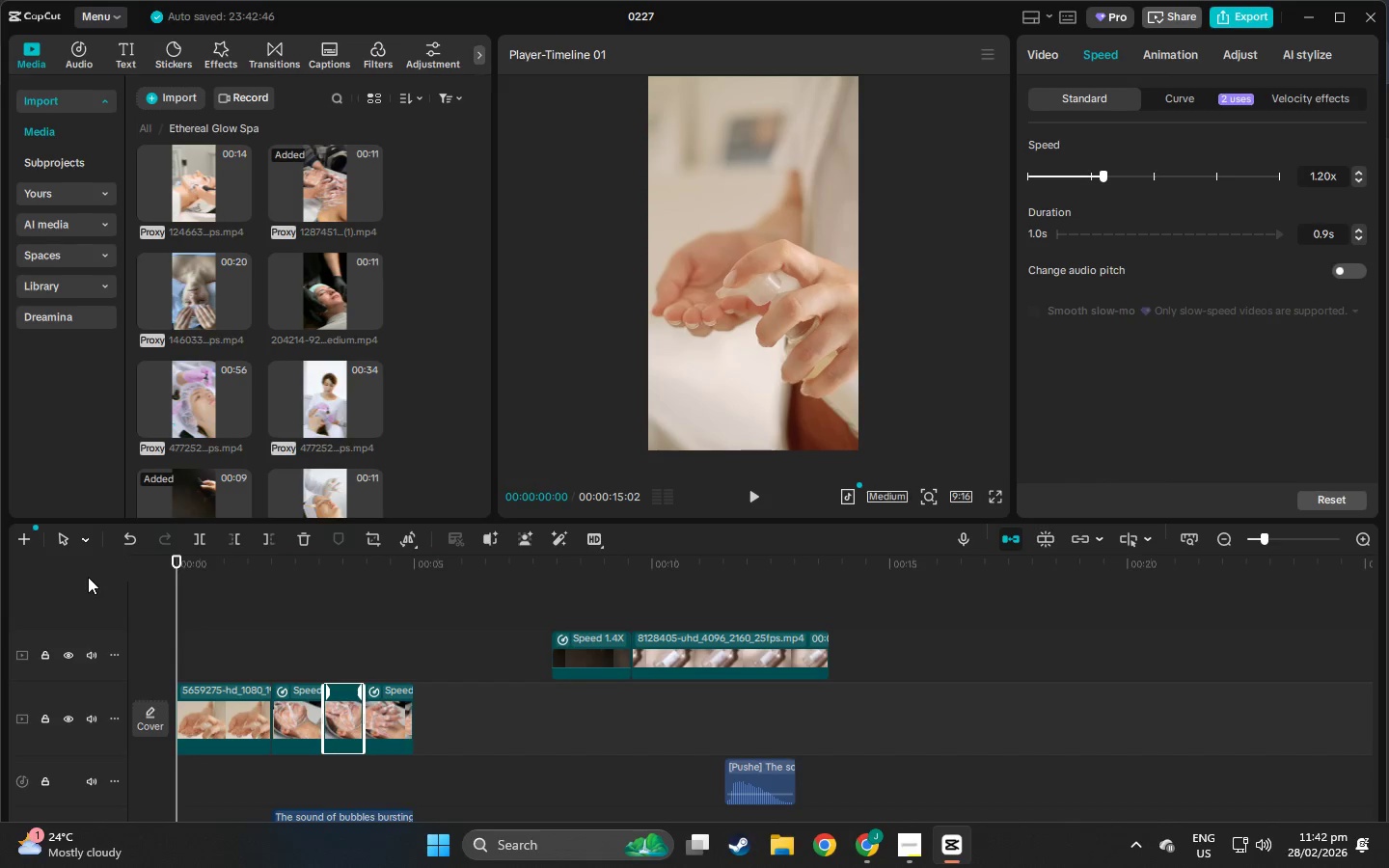 
key(Space)
 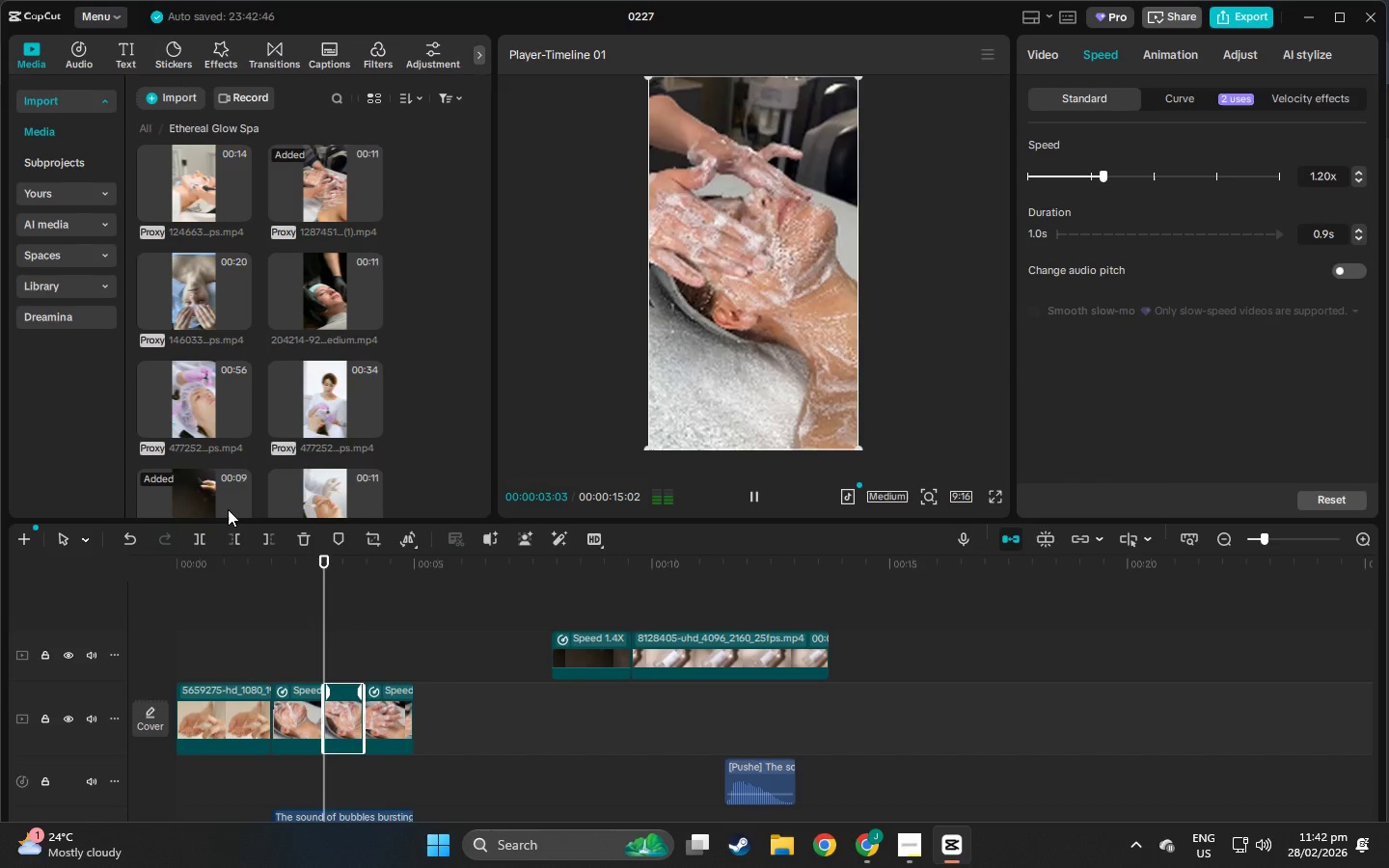 
scroll: coordinate [533, 669], scroll_direction: down, amount: 2.0
 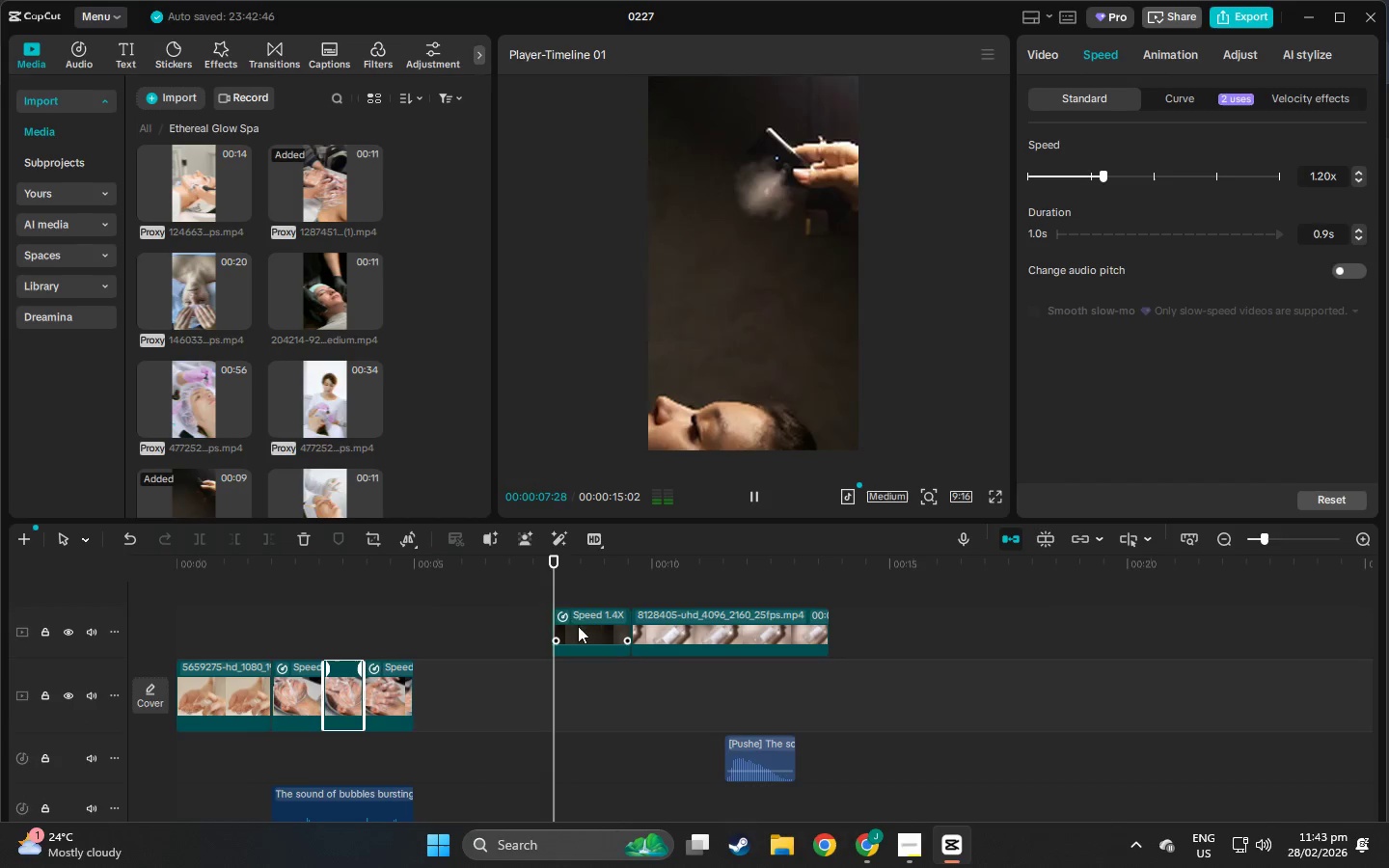 
left_click_drag(start_coordinate=[585, 616], to_coordinate=[446, 687])
 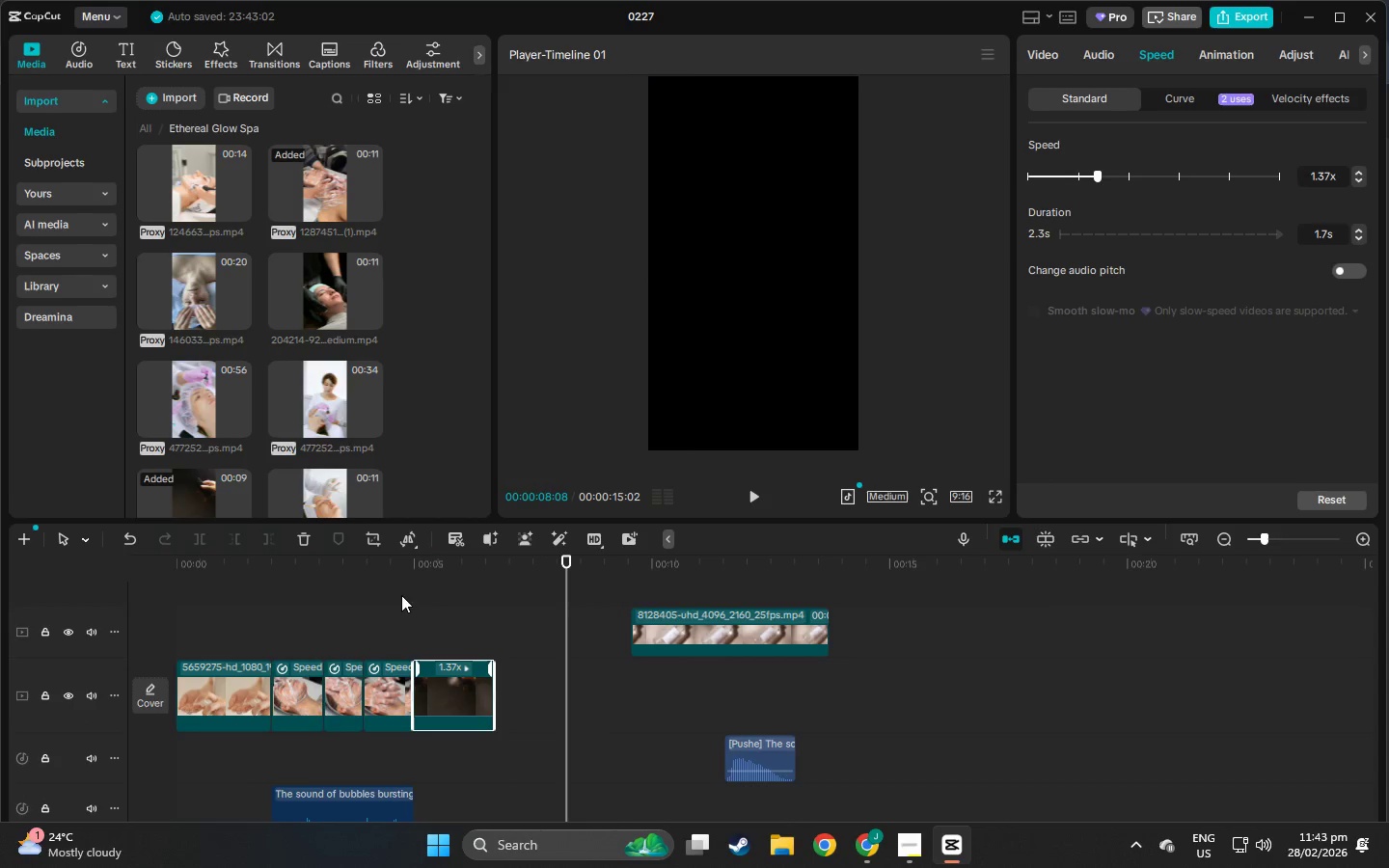 
left_click([406, 573])
 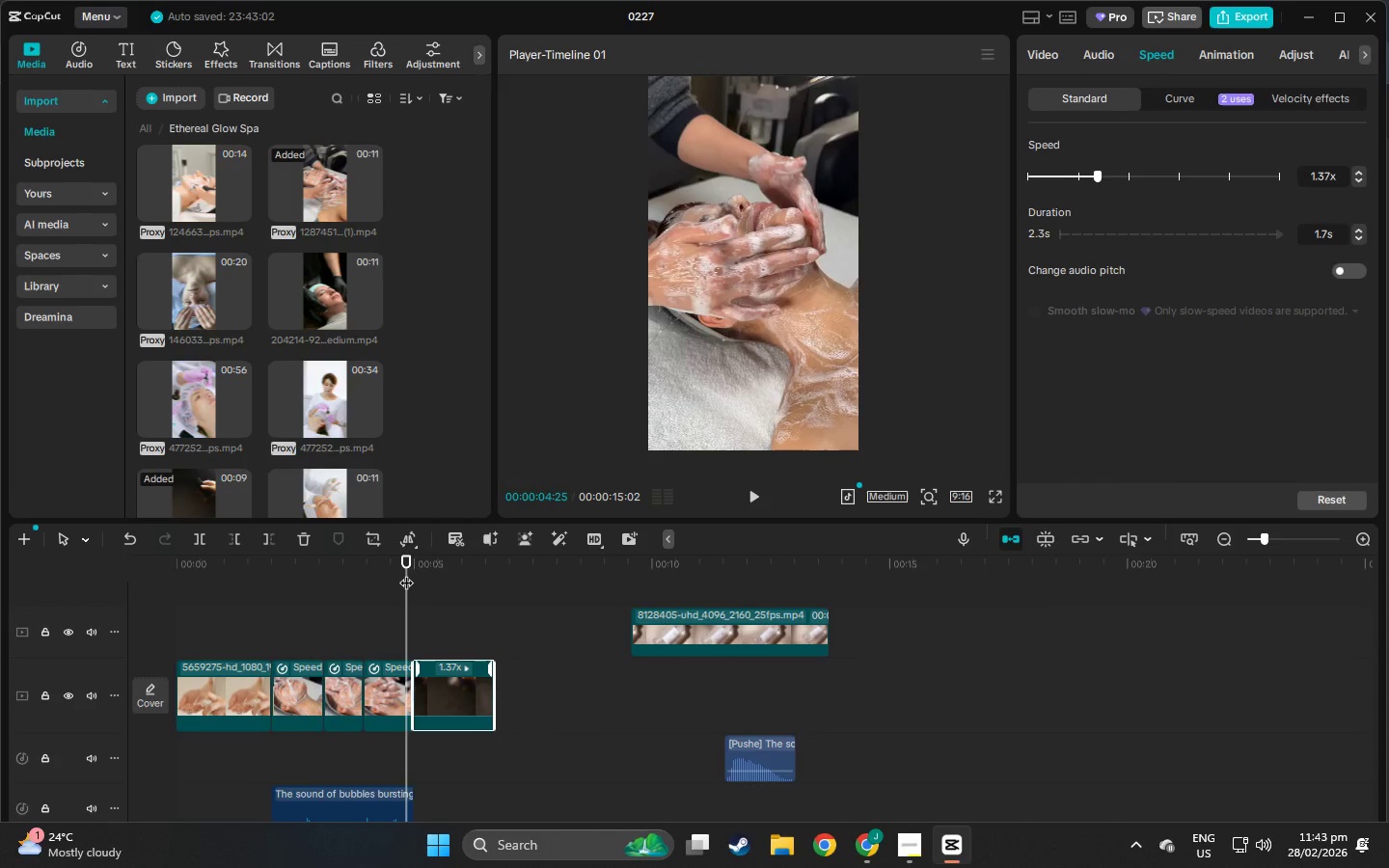 
key(Space)
 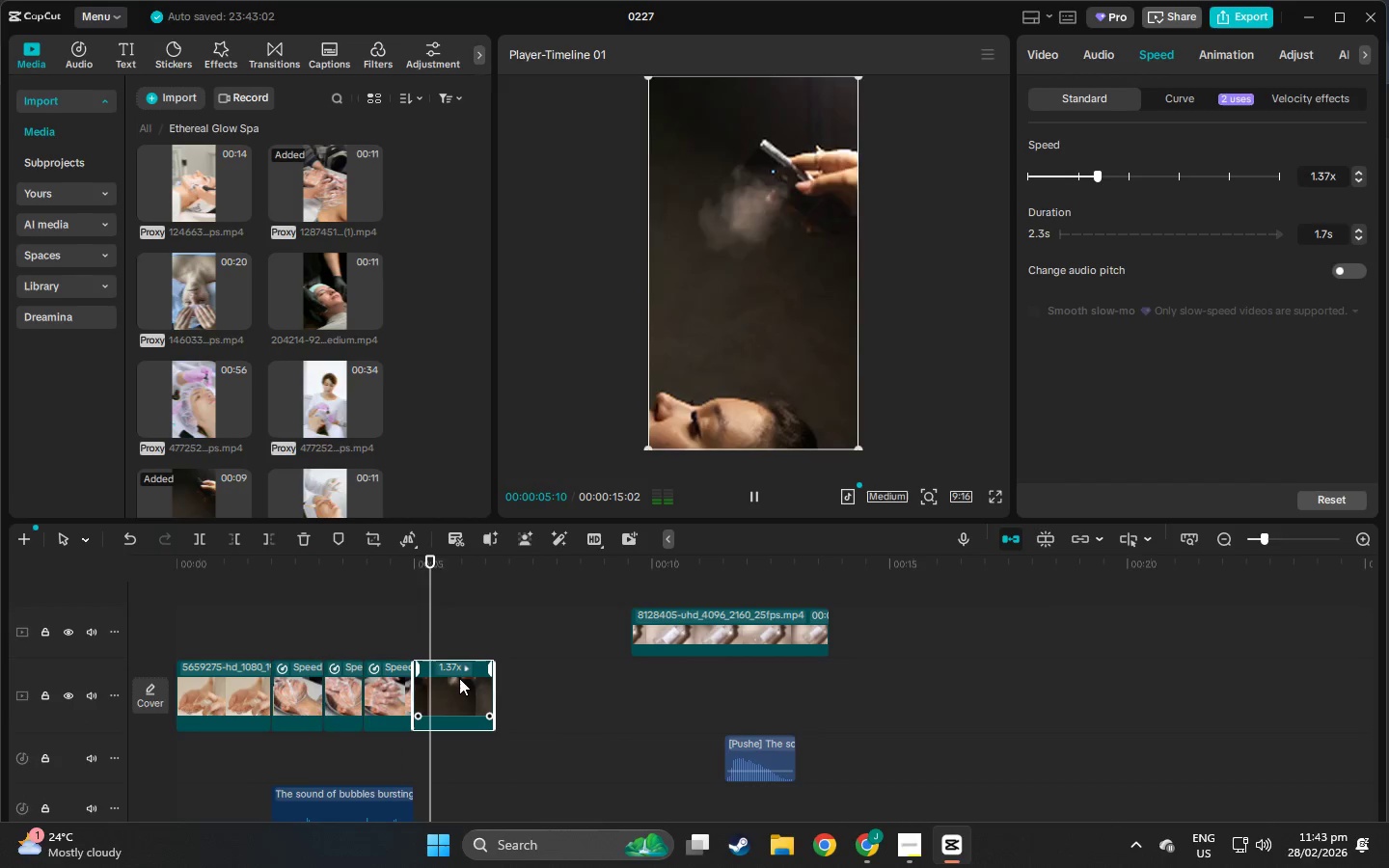 
key(Space)
 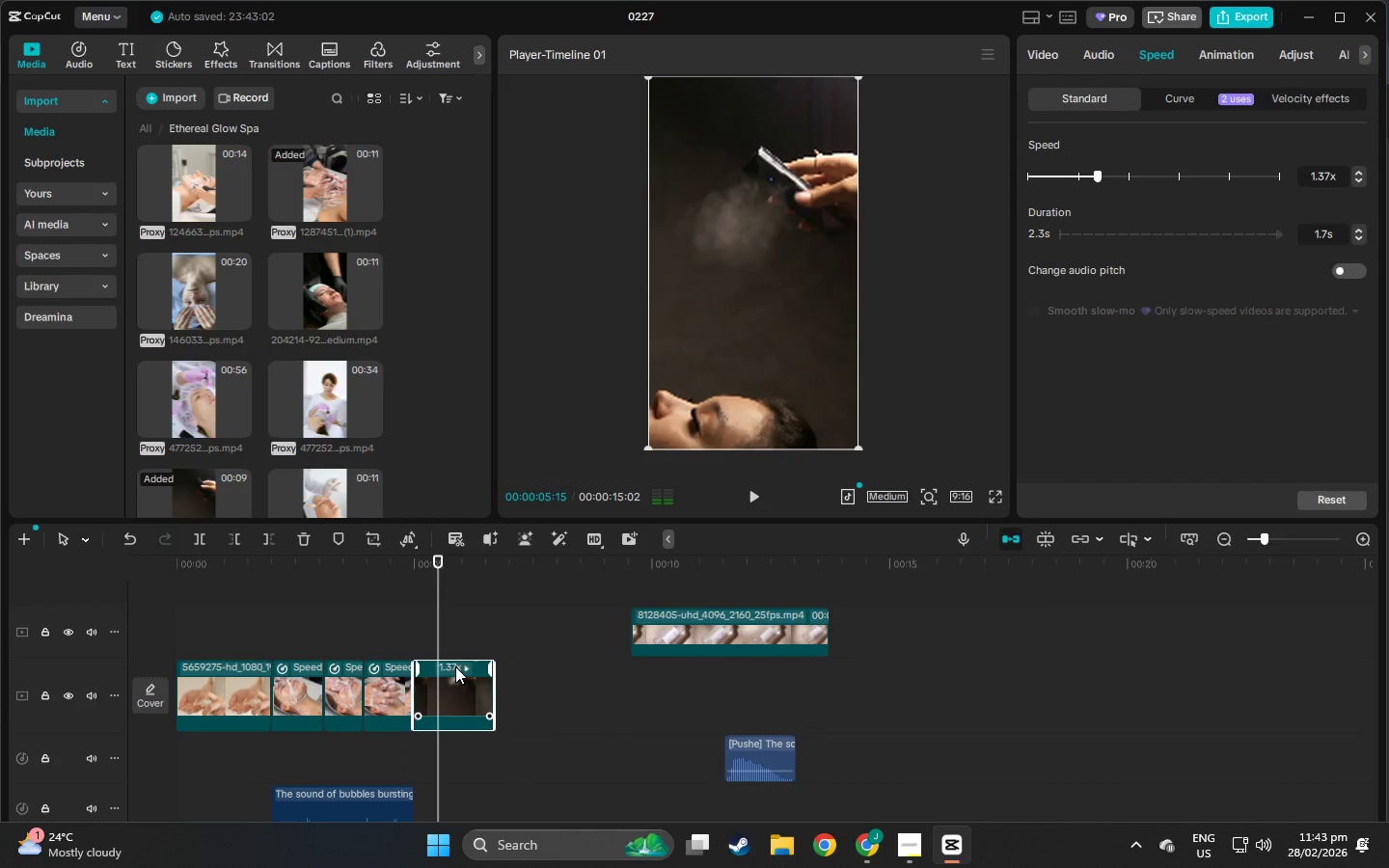 
left_click([455, 666])
 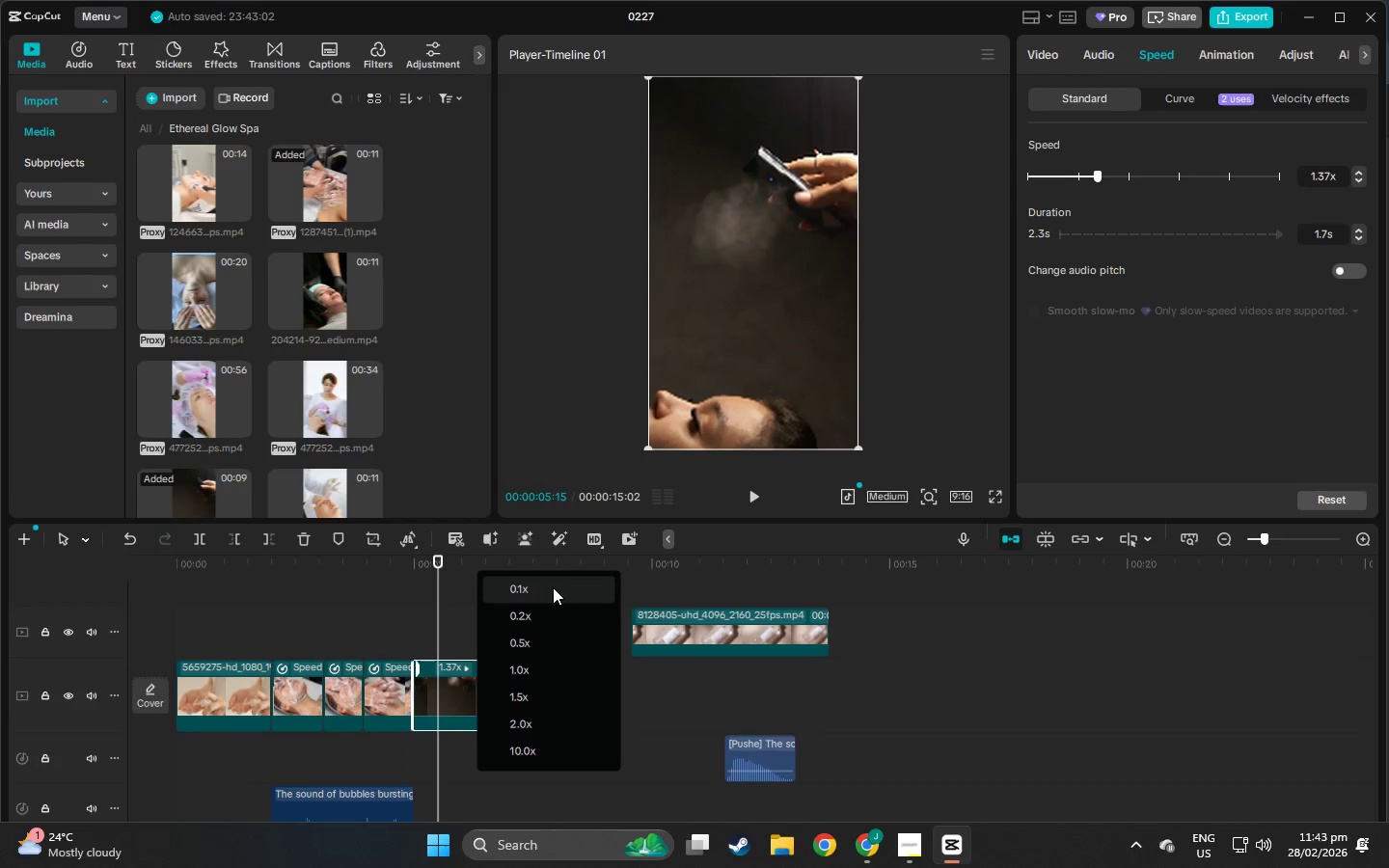 
left_click([553, 587])
 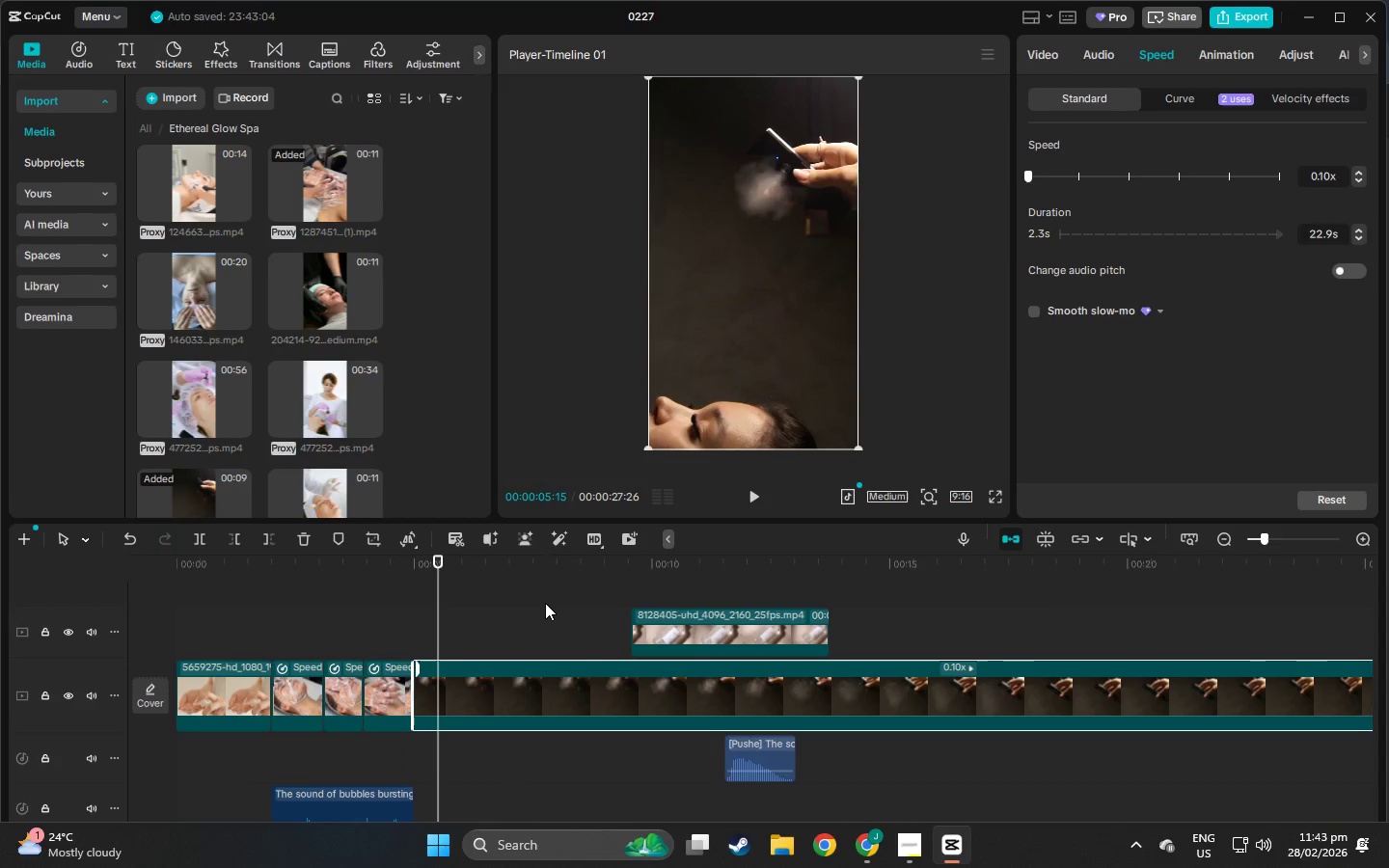 
hold_key(key=ControlLeft, duration=0.38)
 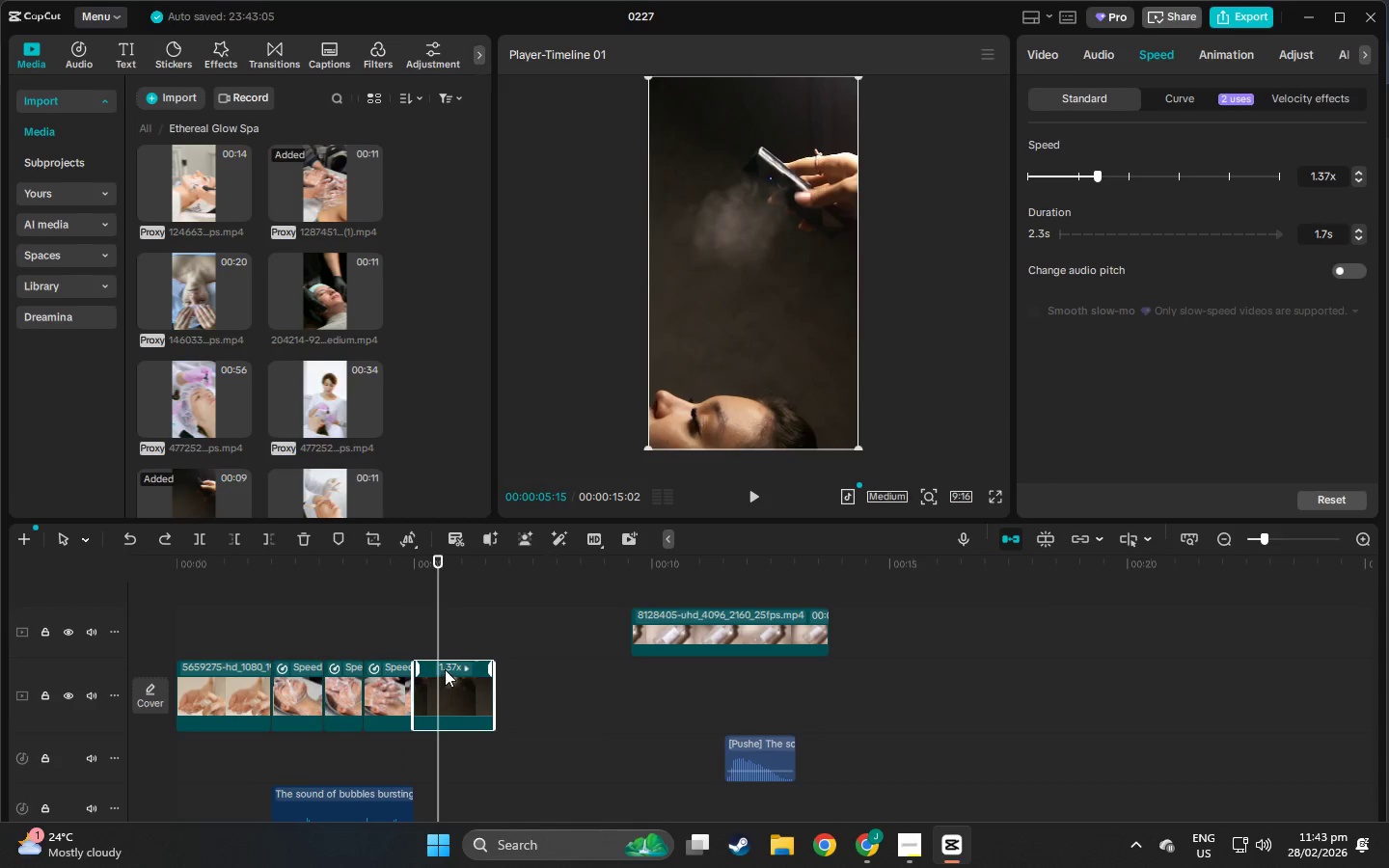 
key(Z)
 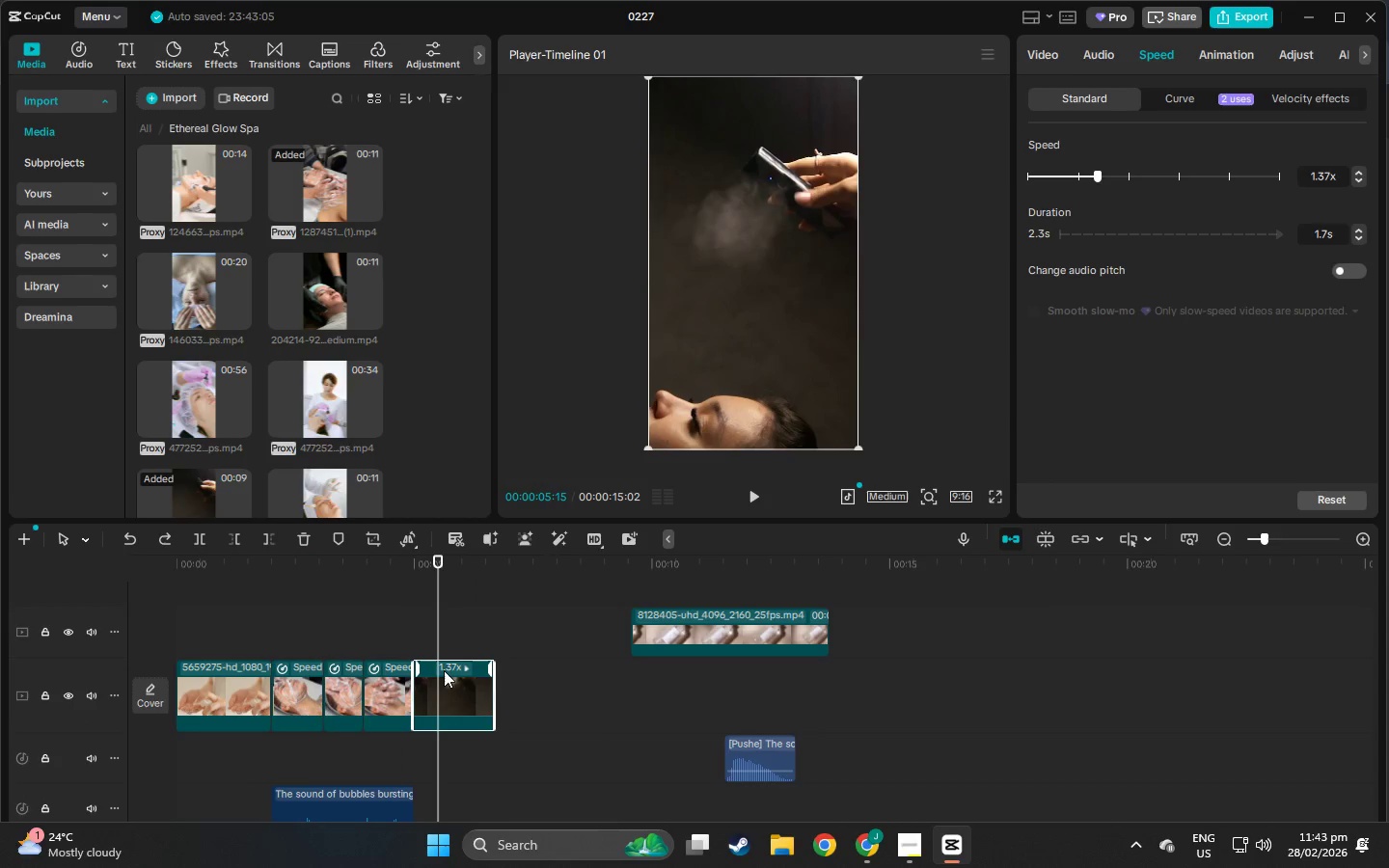 
left_click([446, 667])
 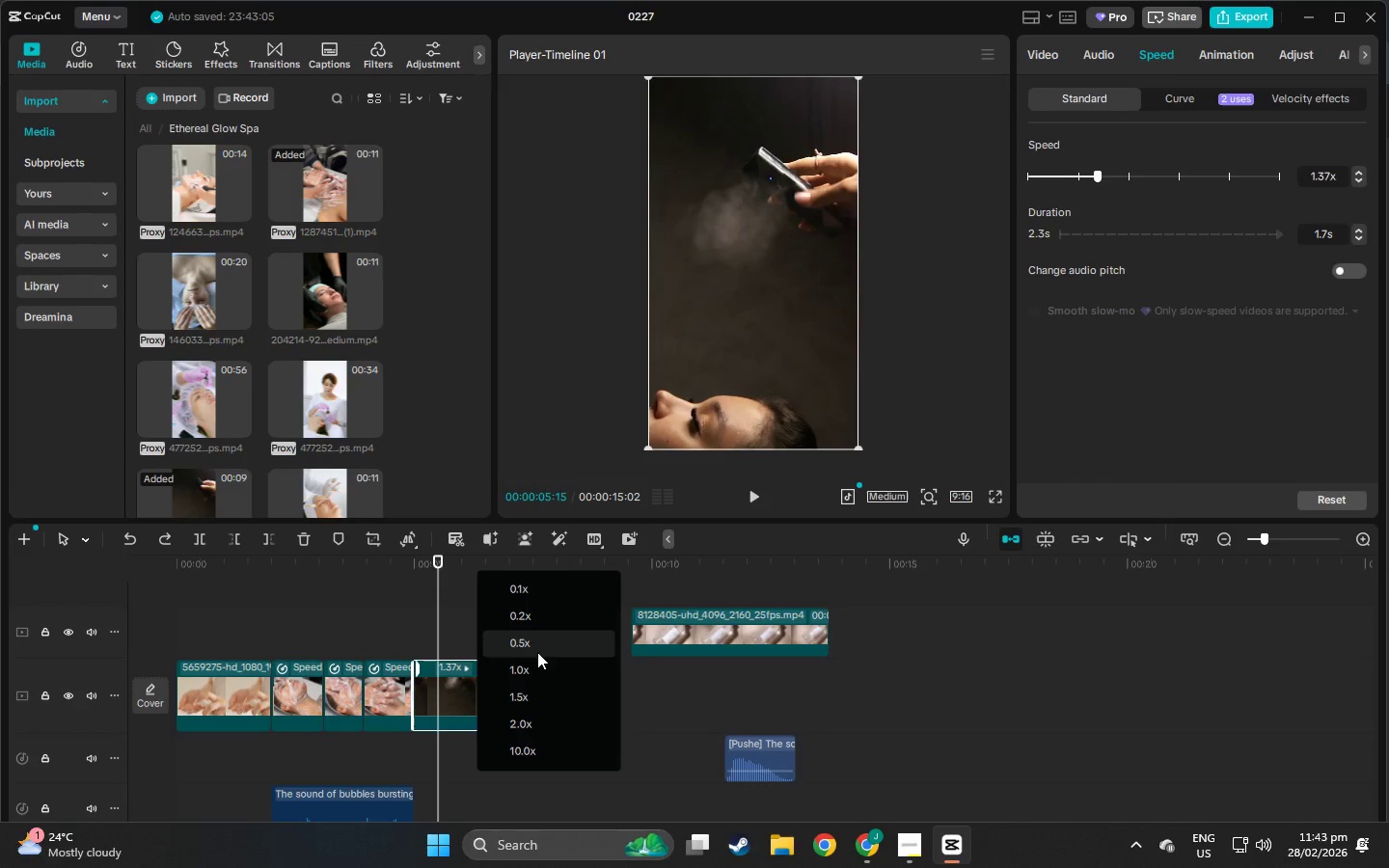 
left_click([542, 670])
 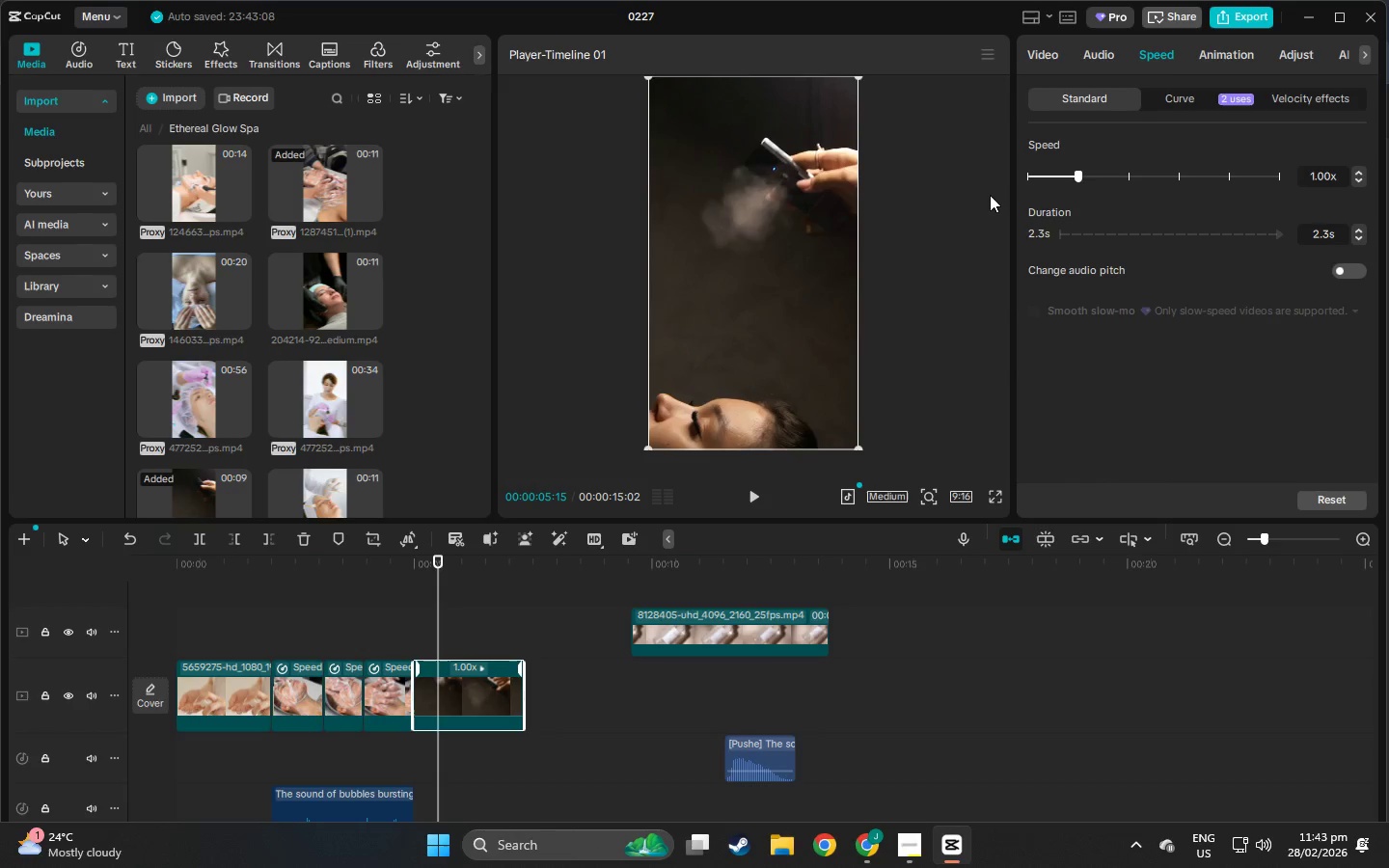 
left_click([1057, 61])
 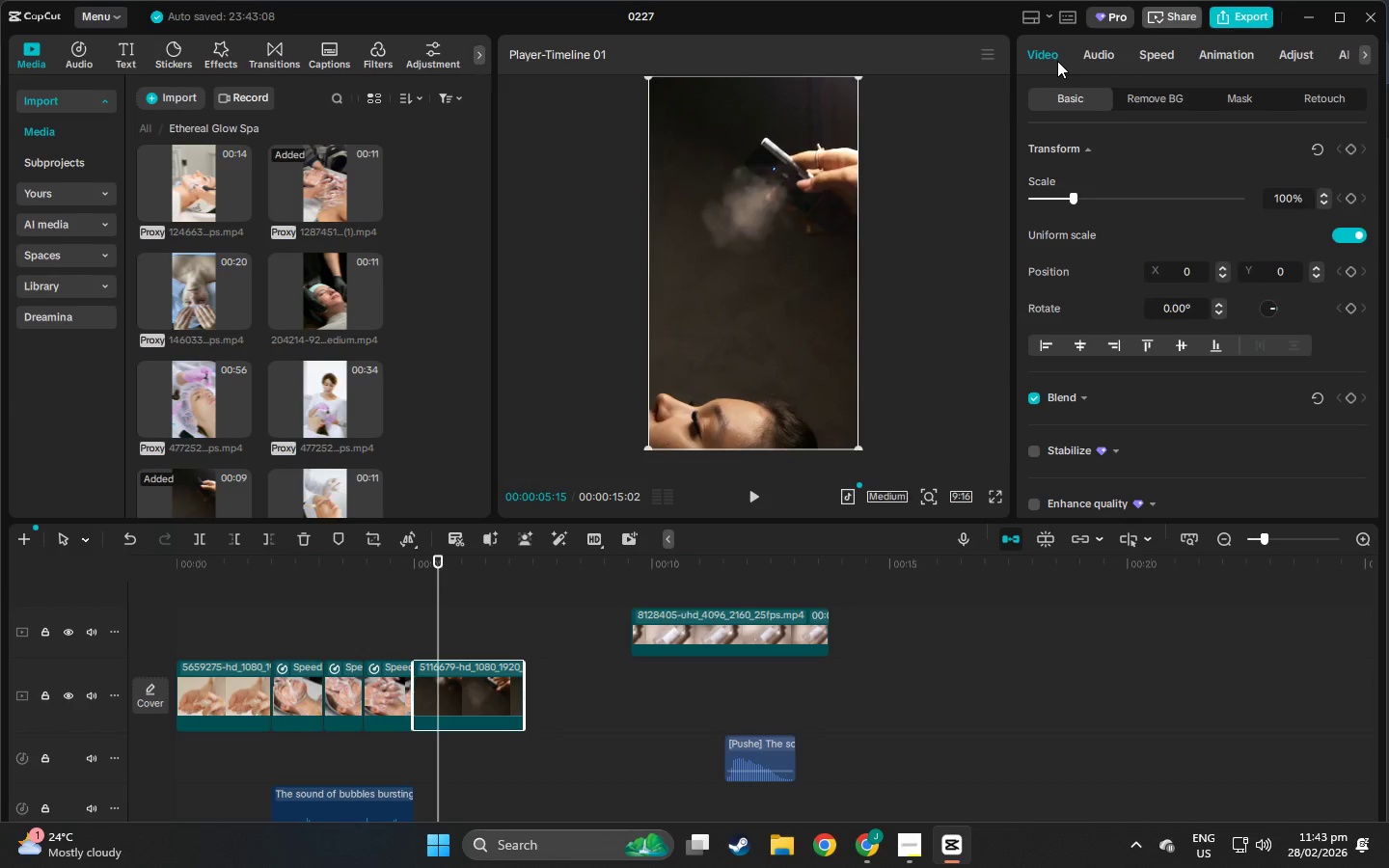 
key(Control+Space)
 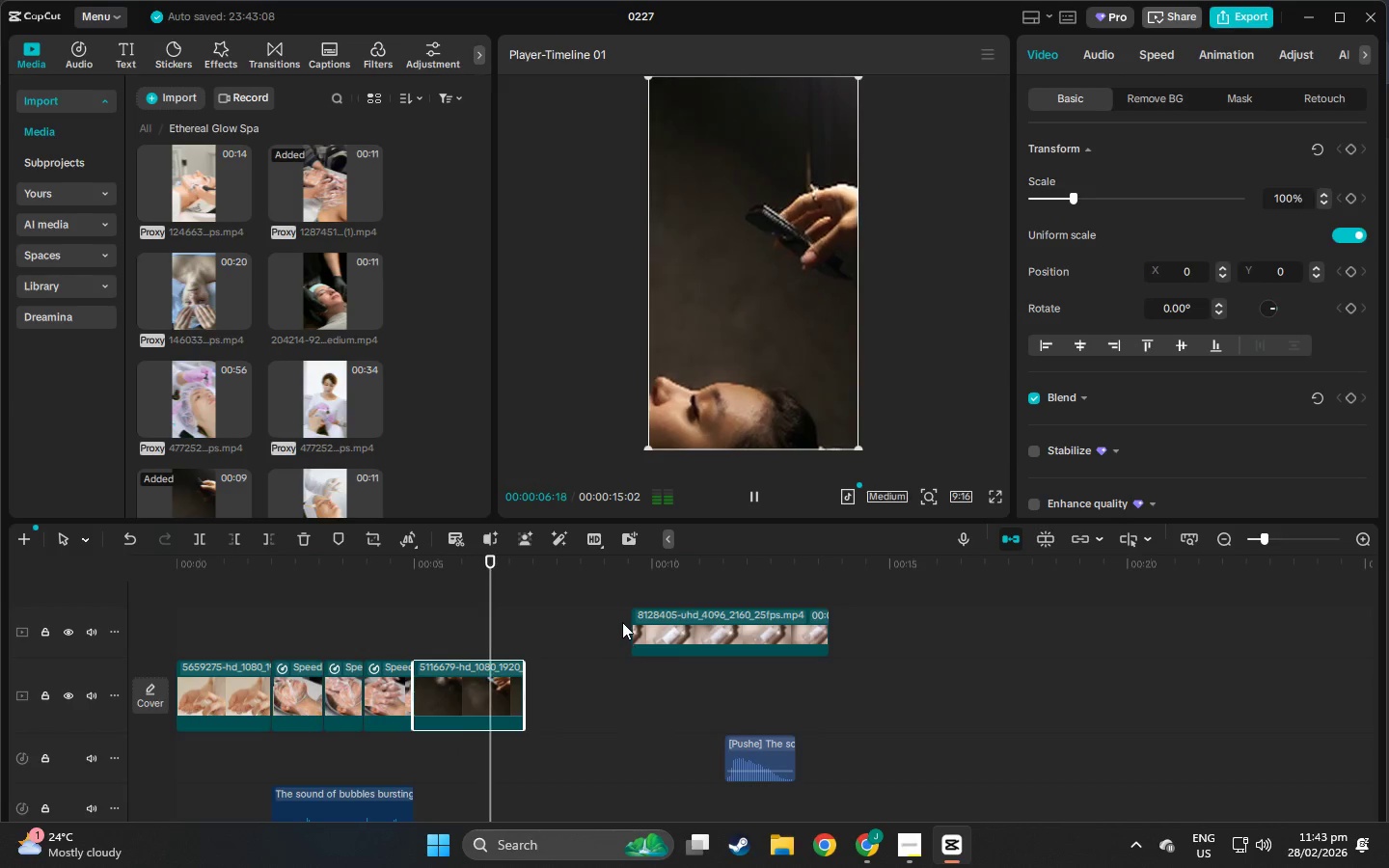 
scroll: coordinate [616, 685], scroll_direction: down, amount: 2.0
 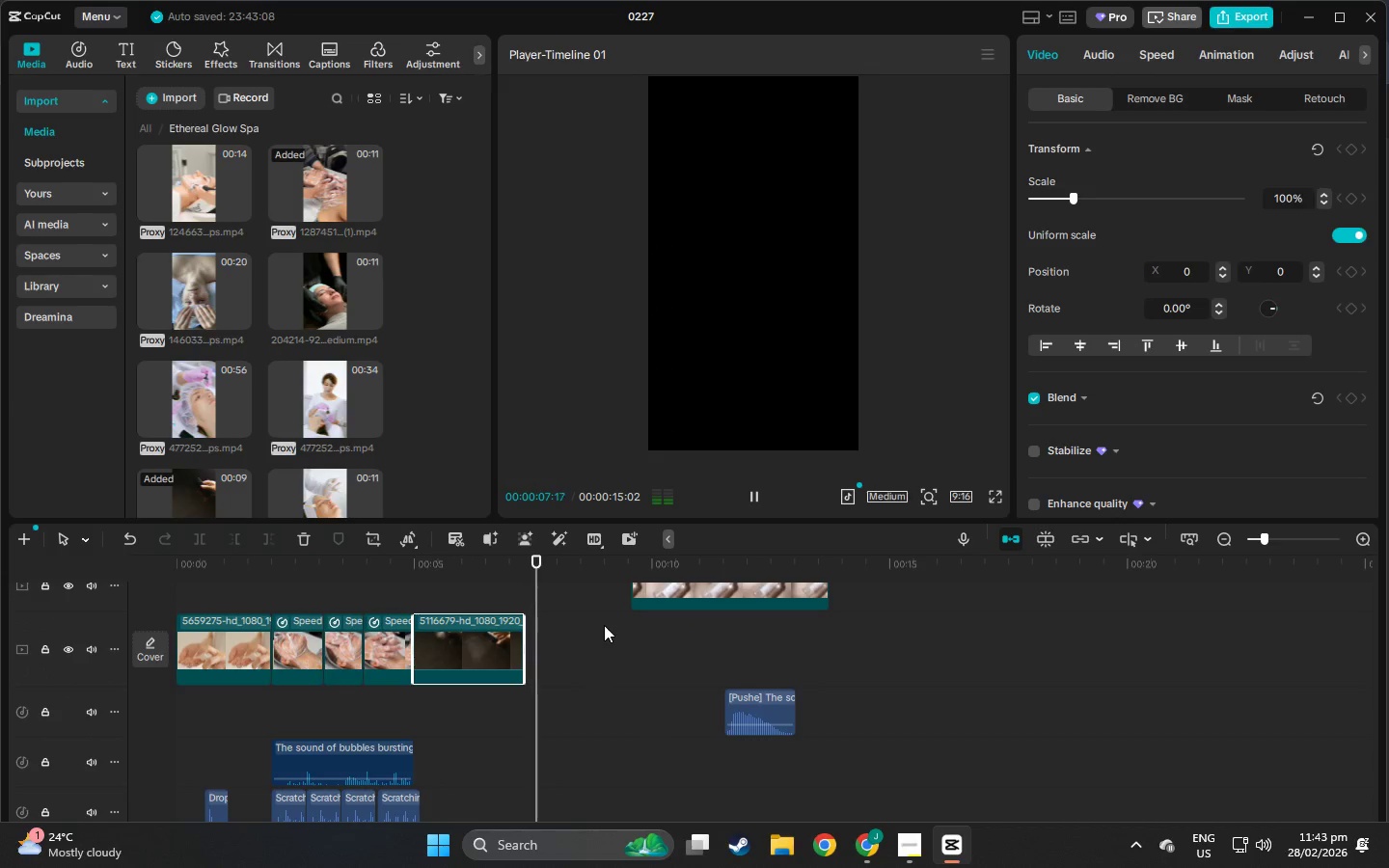 
key(Control+Space)
 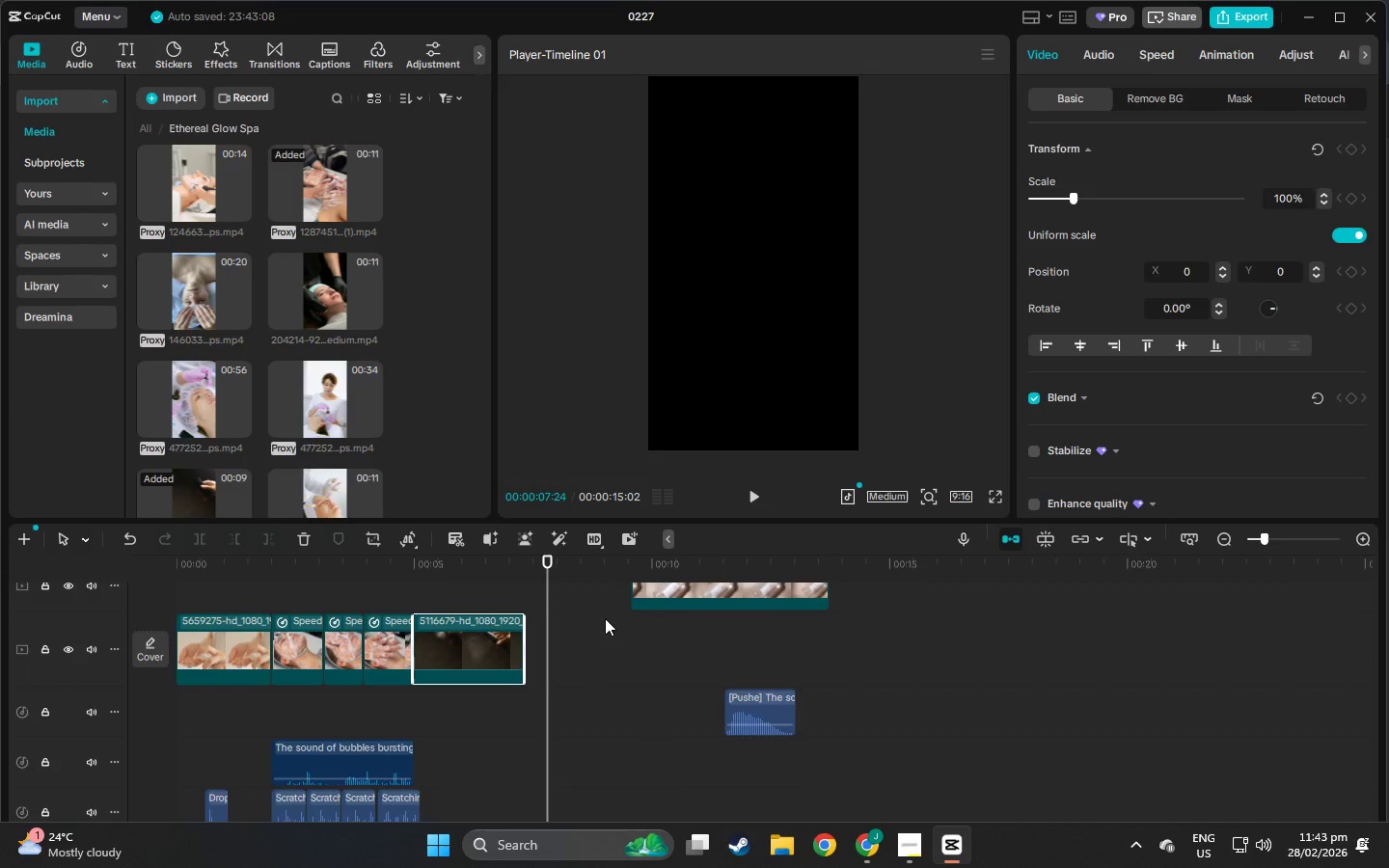 
scroll: coordinate [608, 618], scroll_direction: up, amount: 2.0
 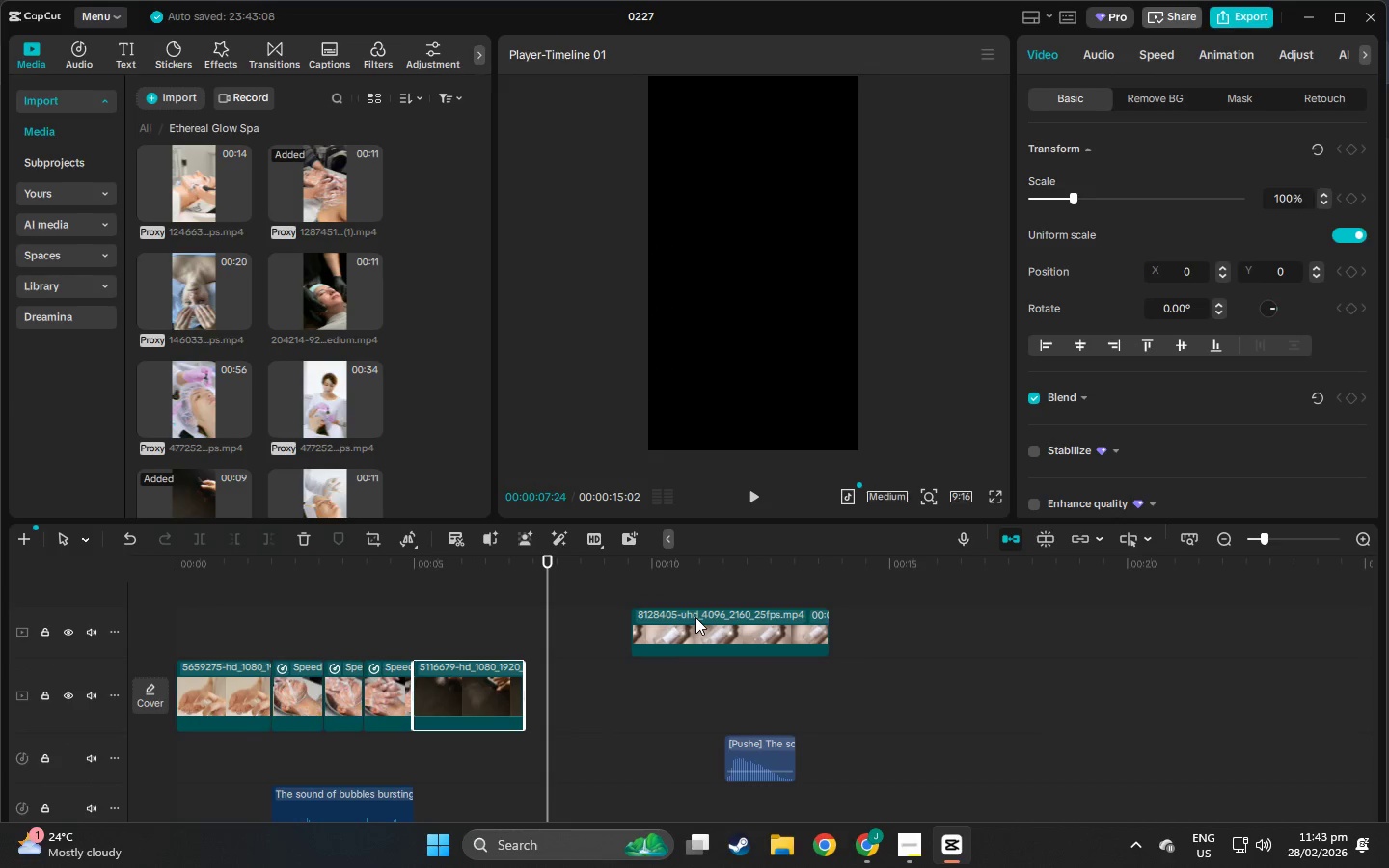 
left_click_drag(start_coordinate=[695, 617], to_coordinate=[597, 681])
 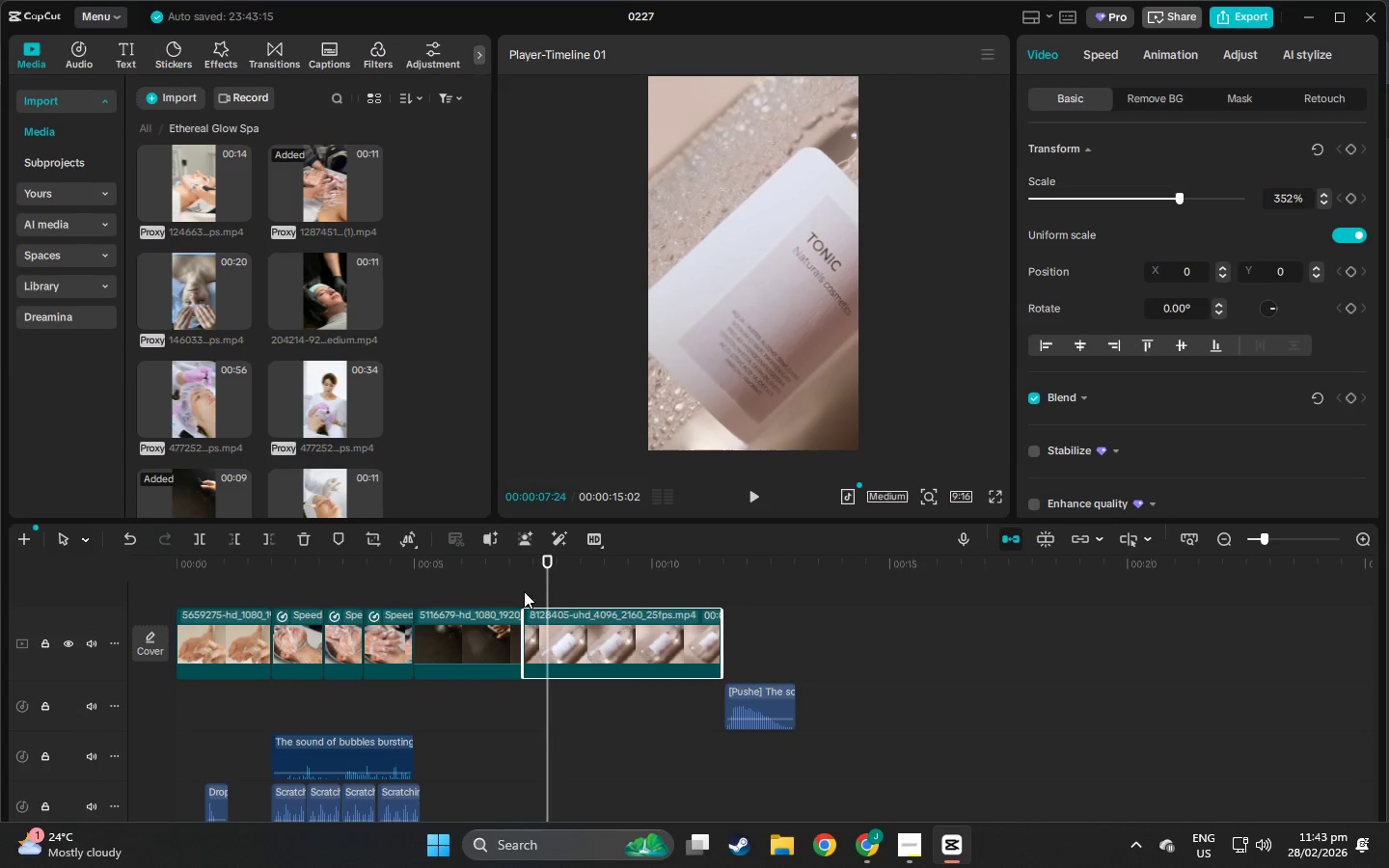 
left_click_drag(start_coordinate=[540, 577], to_coordinate=[434, 571])
 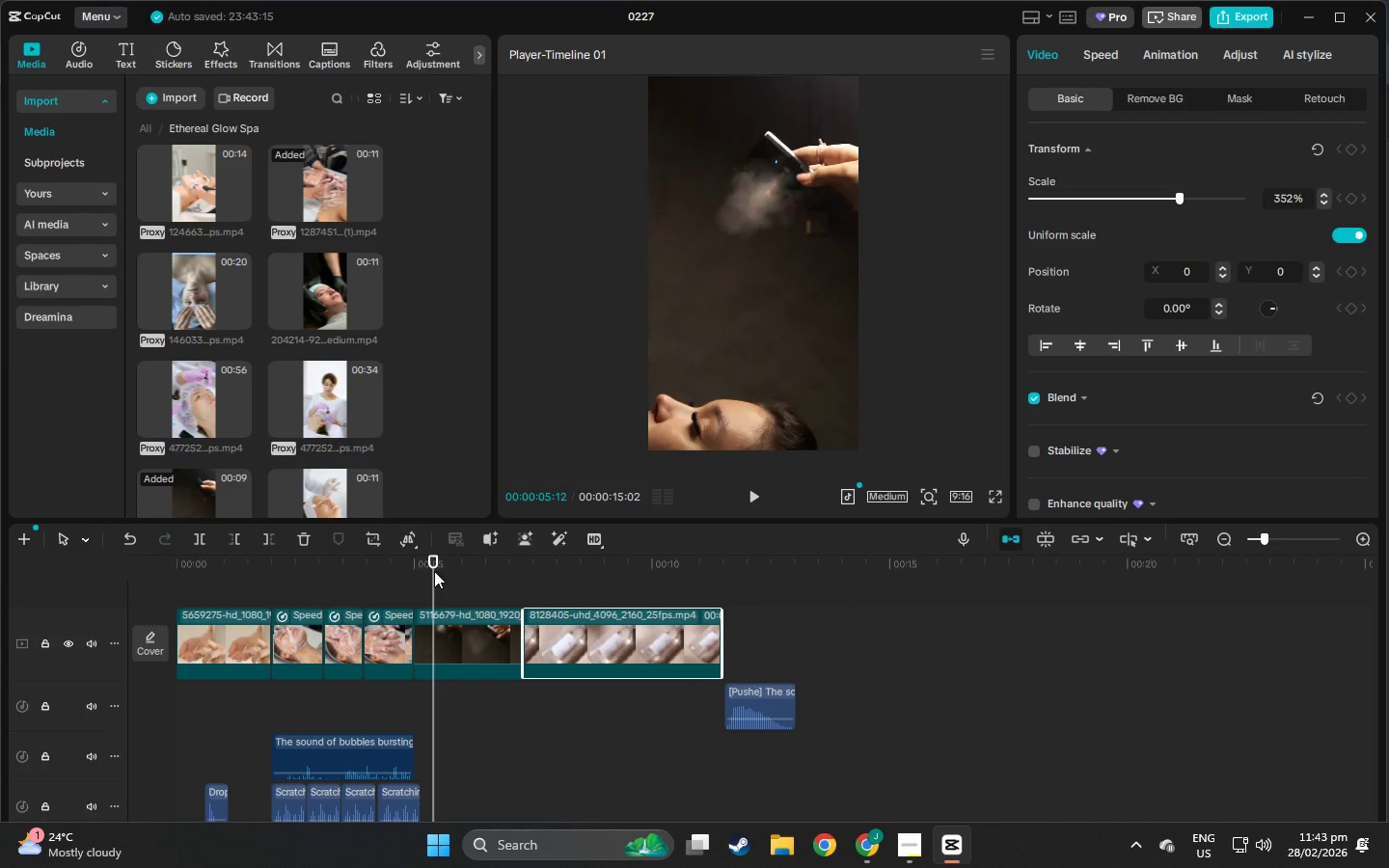 
key(Control+Space)
 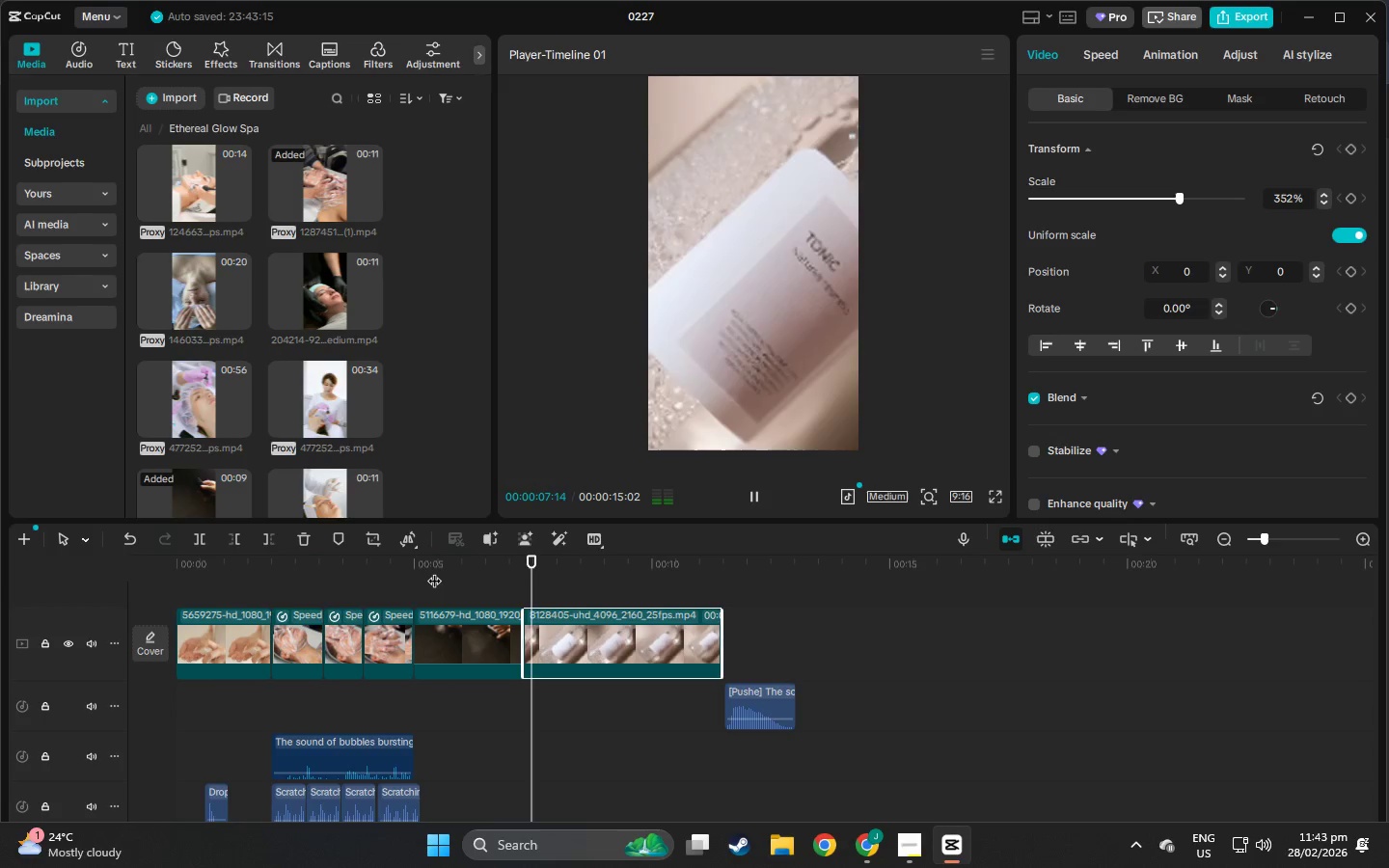 
key(Space)
 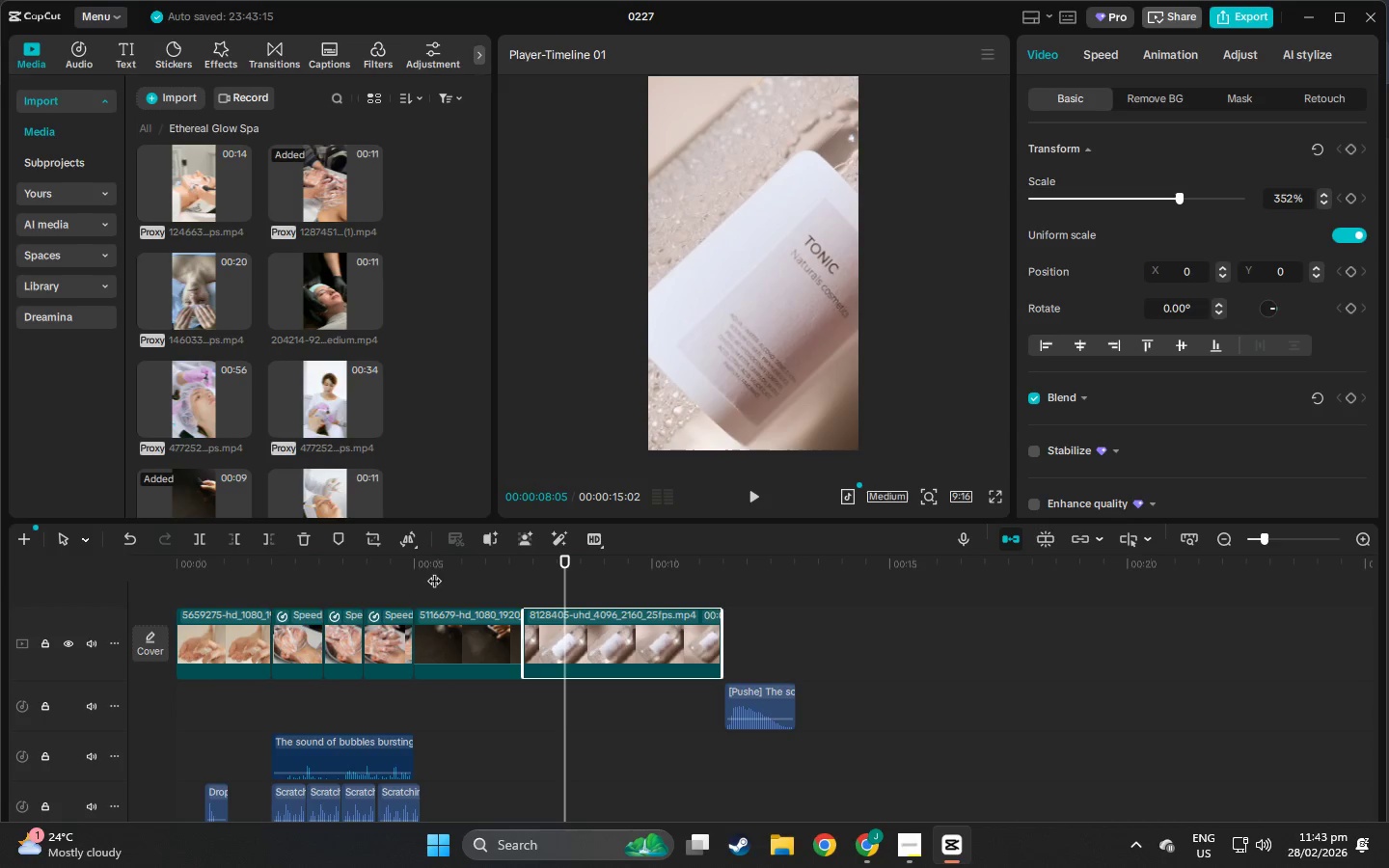 
scroll: coordinate [641, 744], scroll_direction: down, amount: 3.0
 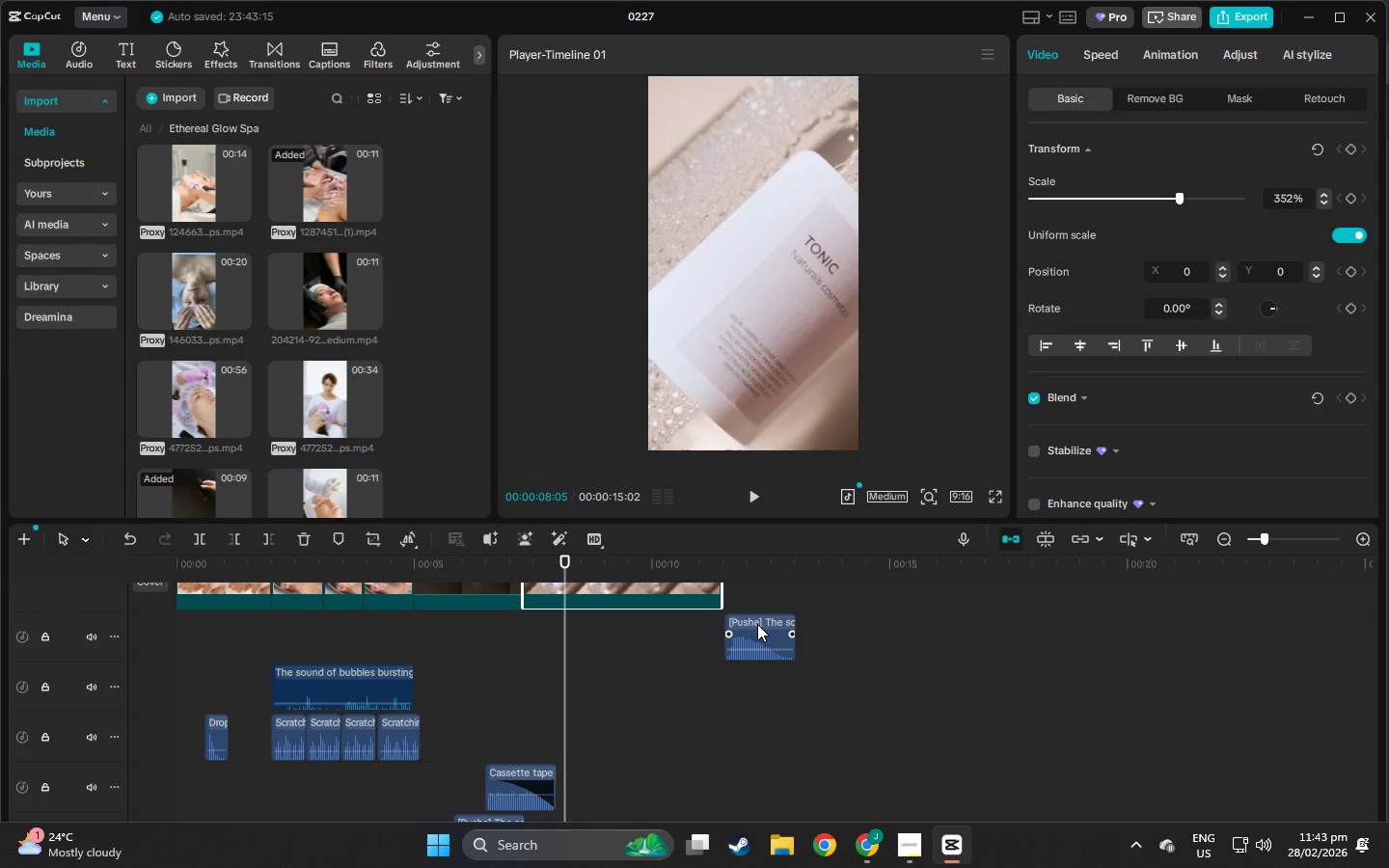 
left_click_drag(start_coordinate=[757, 624], to_coordinate=[976, 702])
 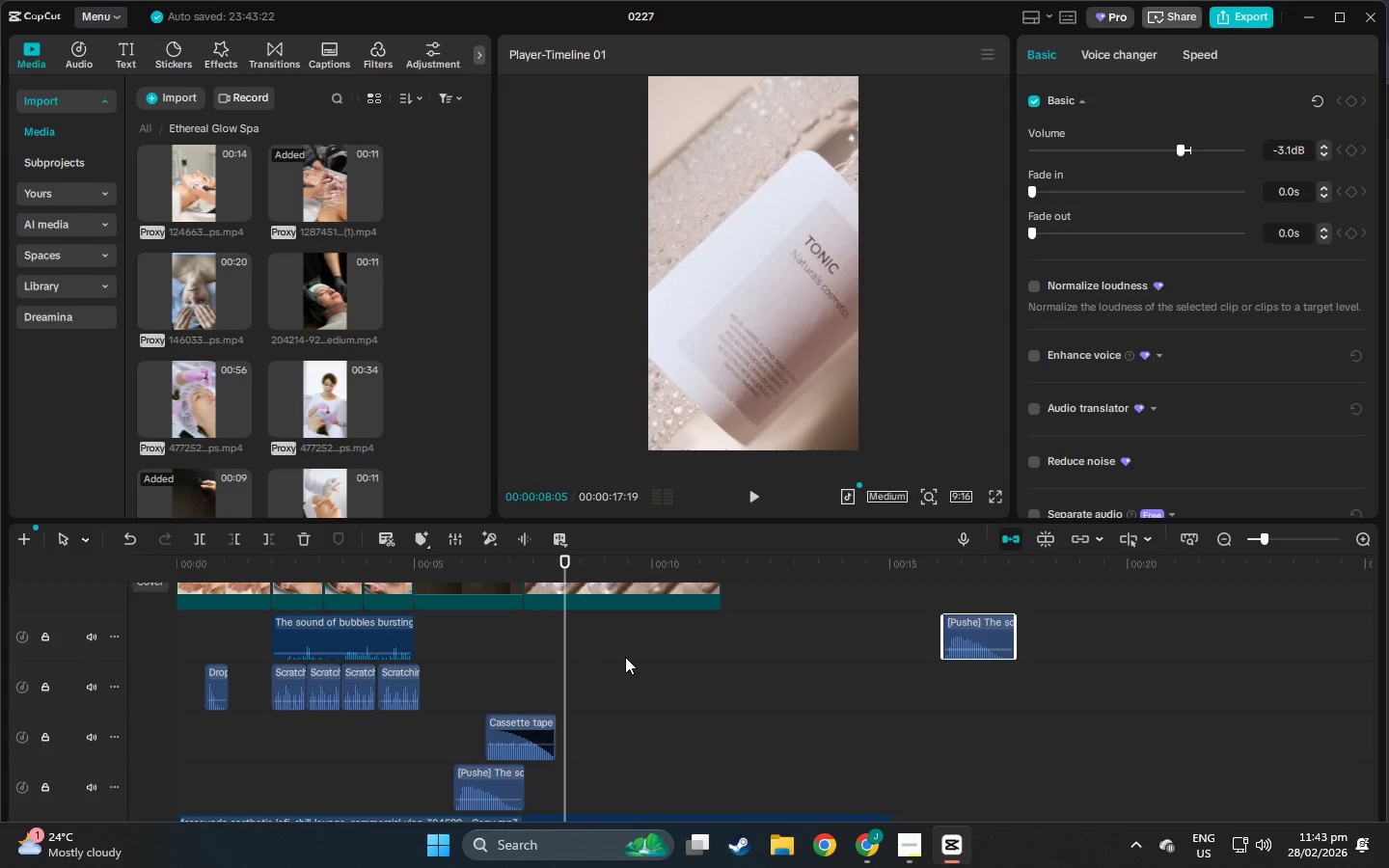 
left_click_drag(start_coordinate=[575, 639], to_coordinate=[724, 648])
 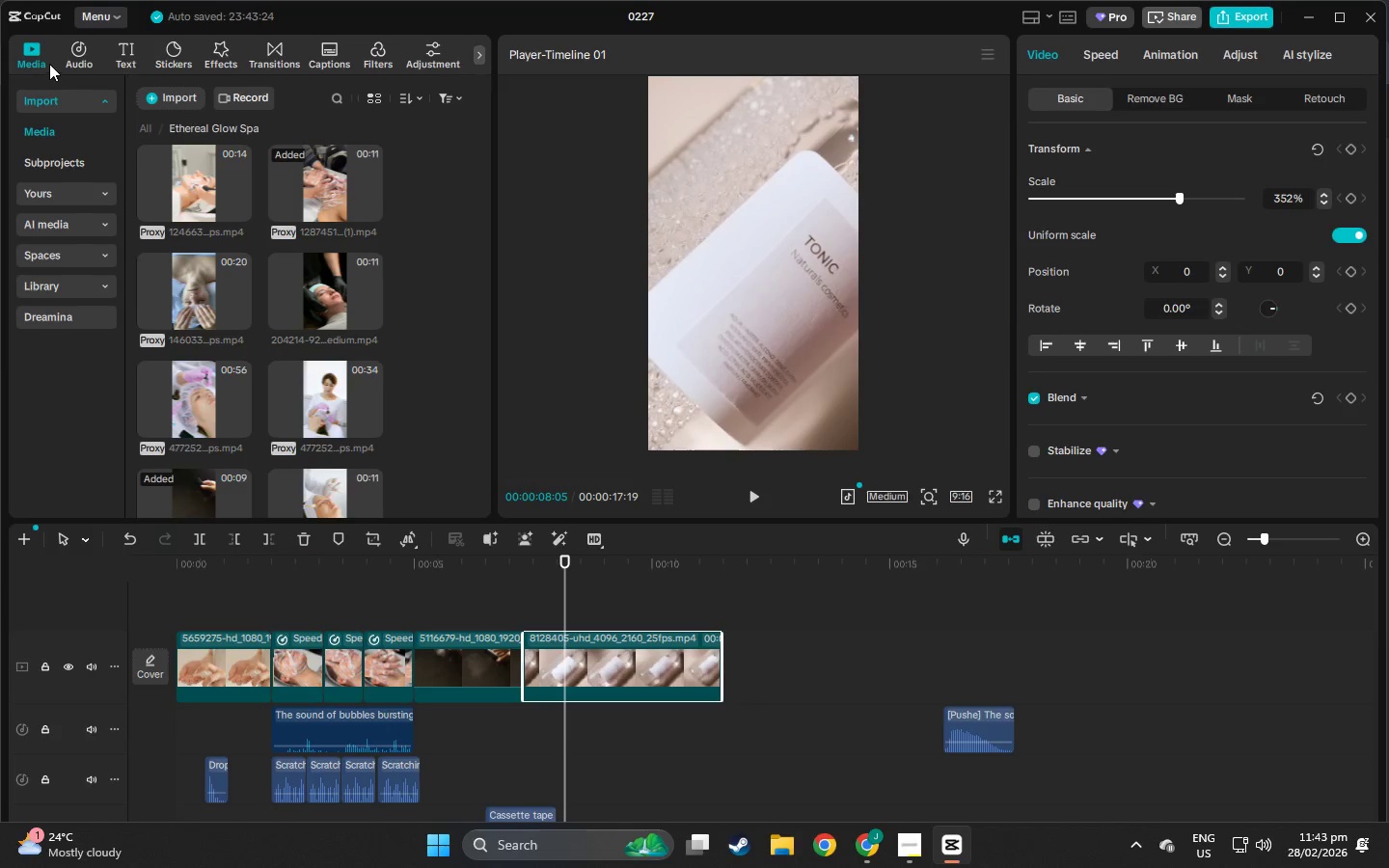 
scroll: coordinate [629, 657], scroll_direction: up, amount: 6.0
 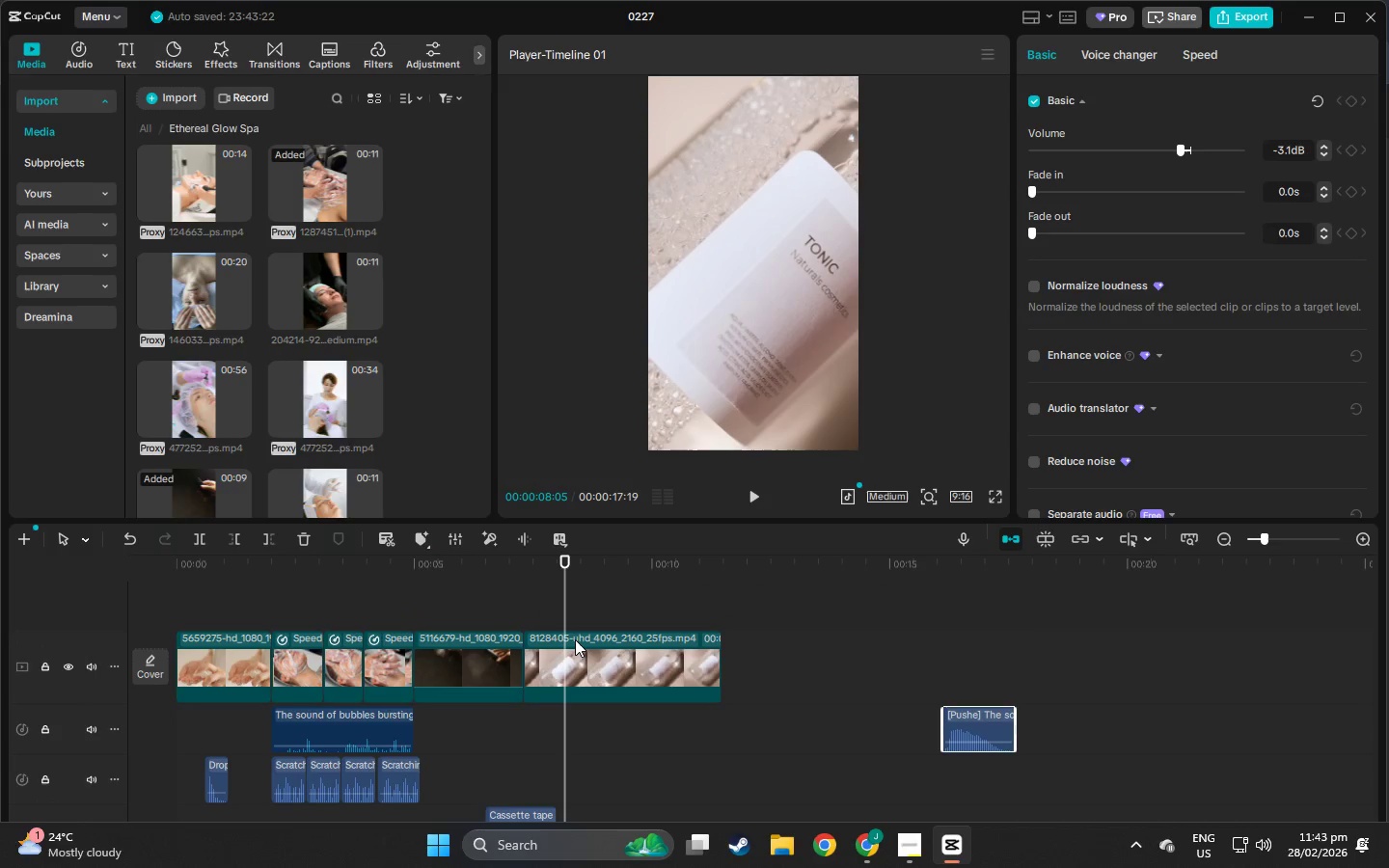 
wait(6.22)
 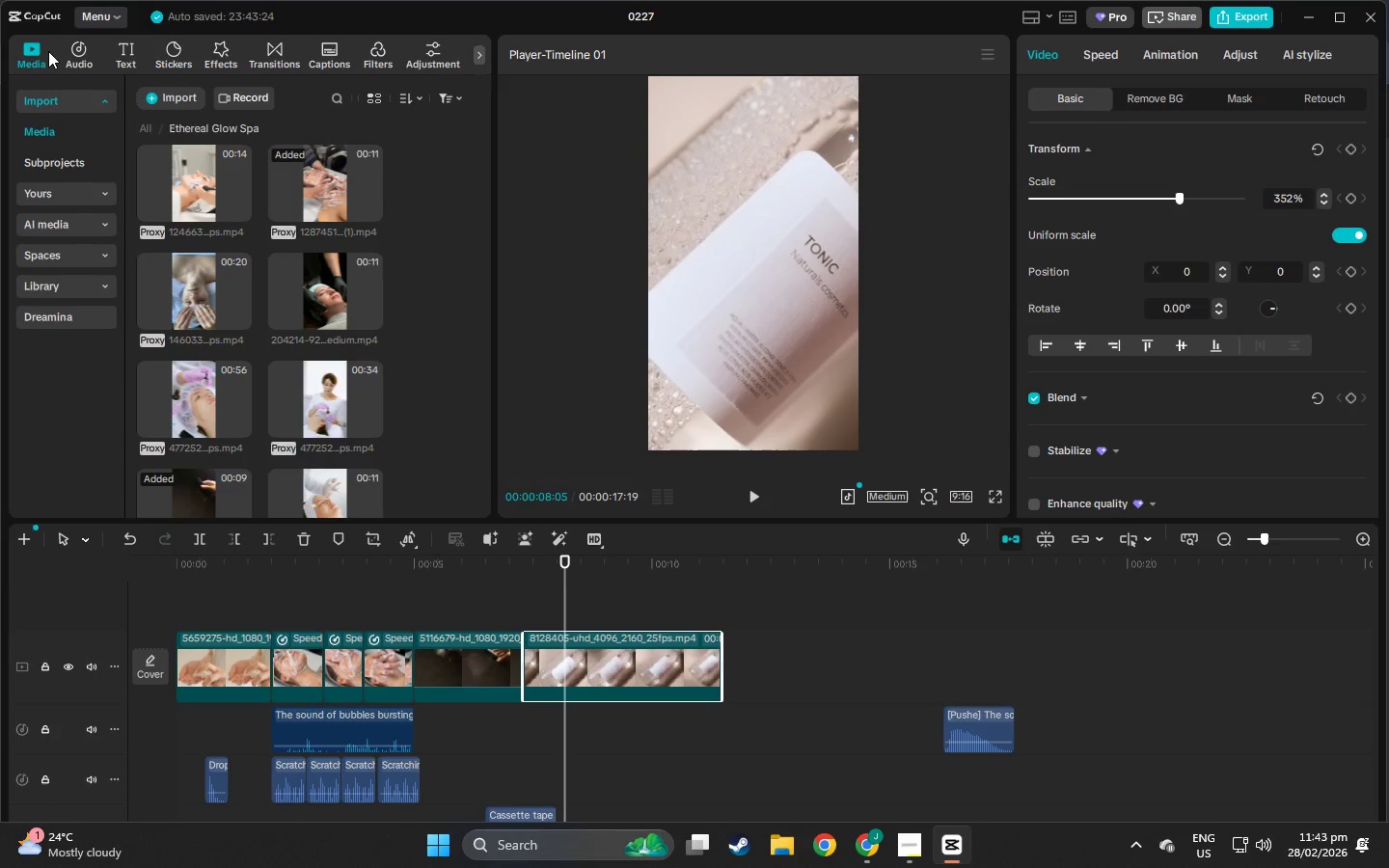 
left_click([150, 101])
 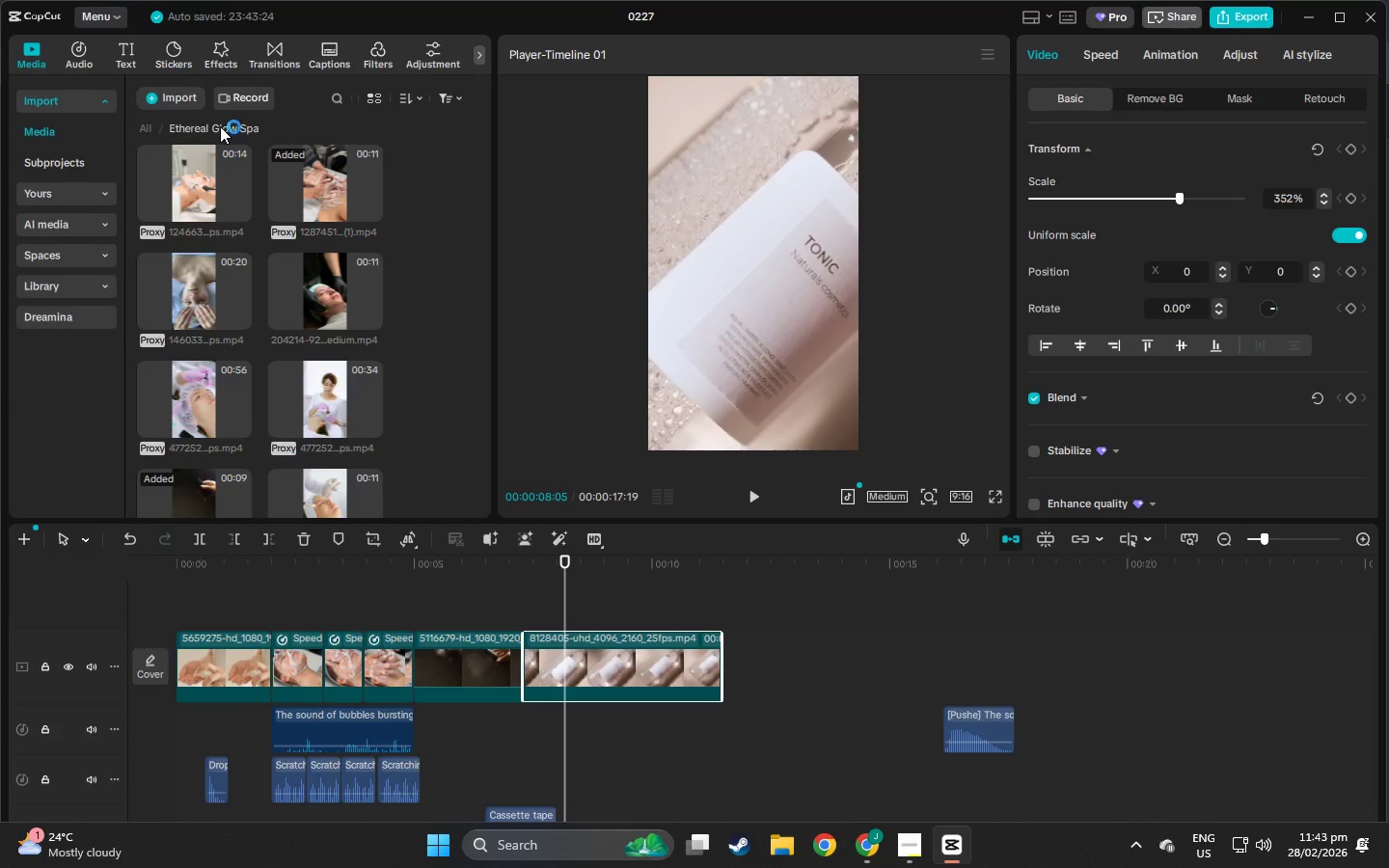 
key(Alt+Tab)
 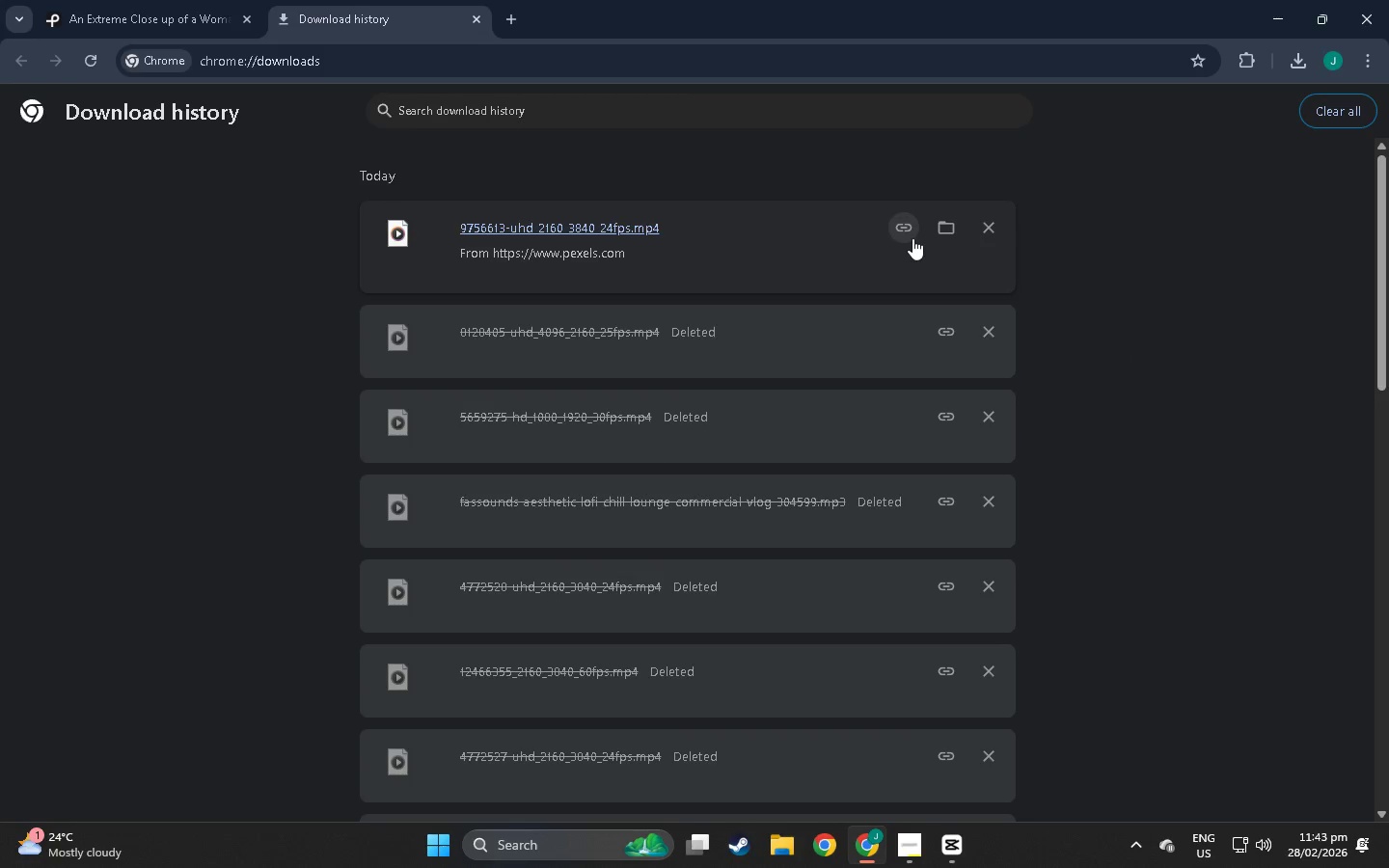 
key(Alt+Tab)
 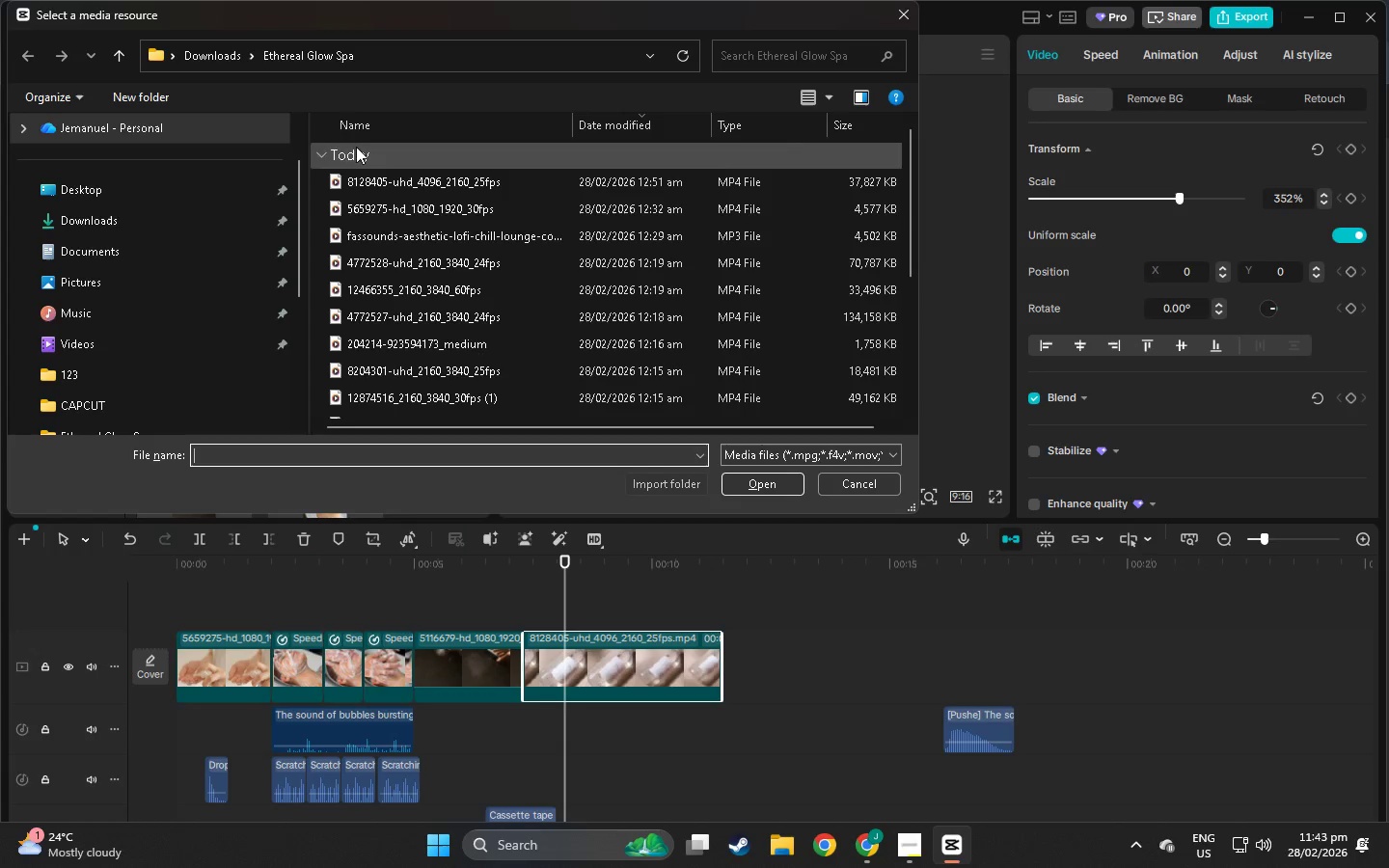 
left_click([207, 63])
 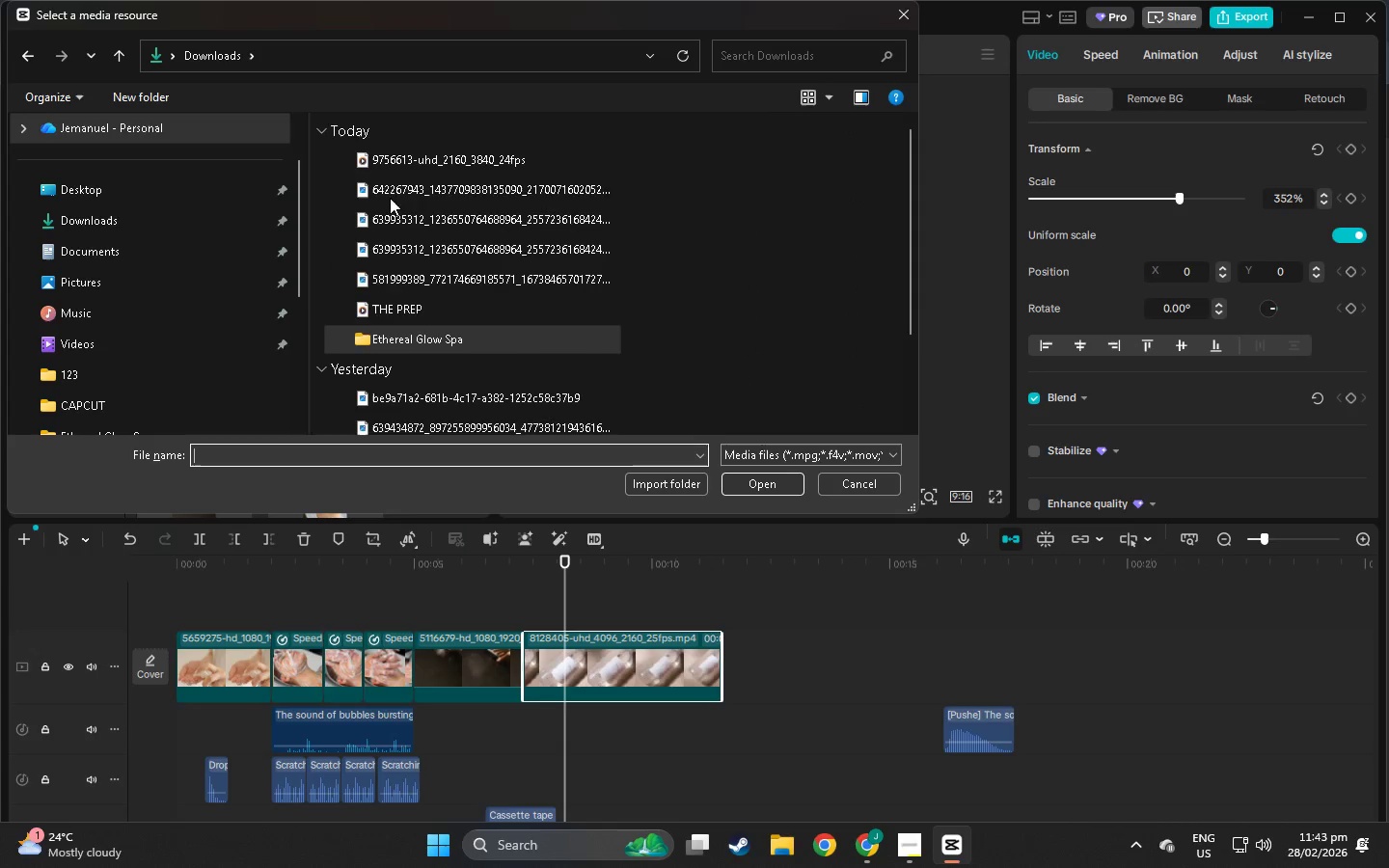 
left_click([402, 158])
 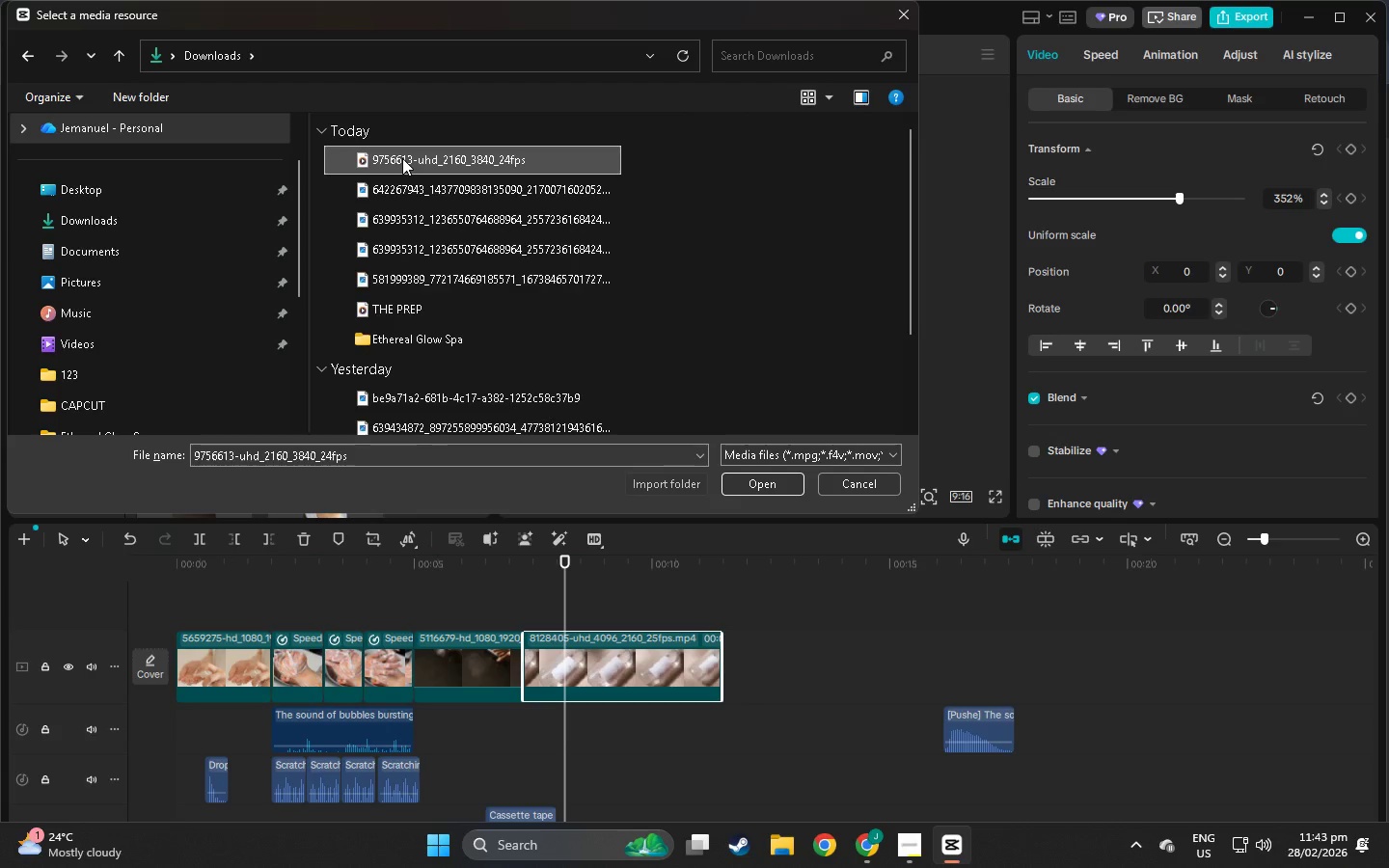 
scroll: coordinate [397, 184], scroll_direction: up, amount: 6.0
 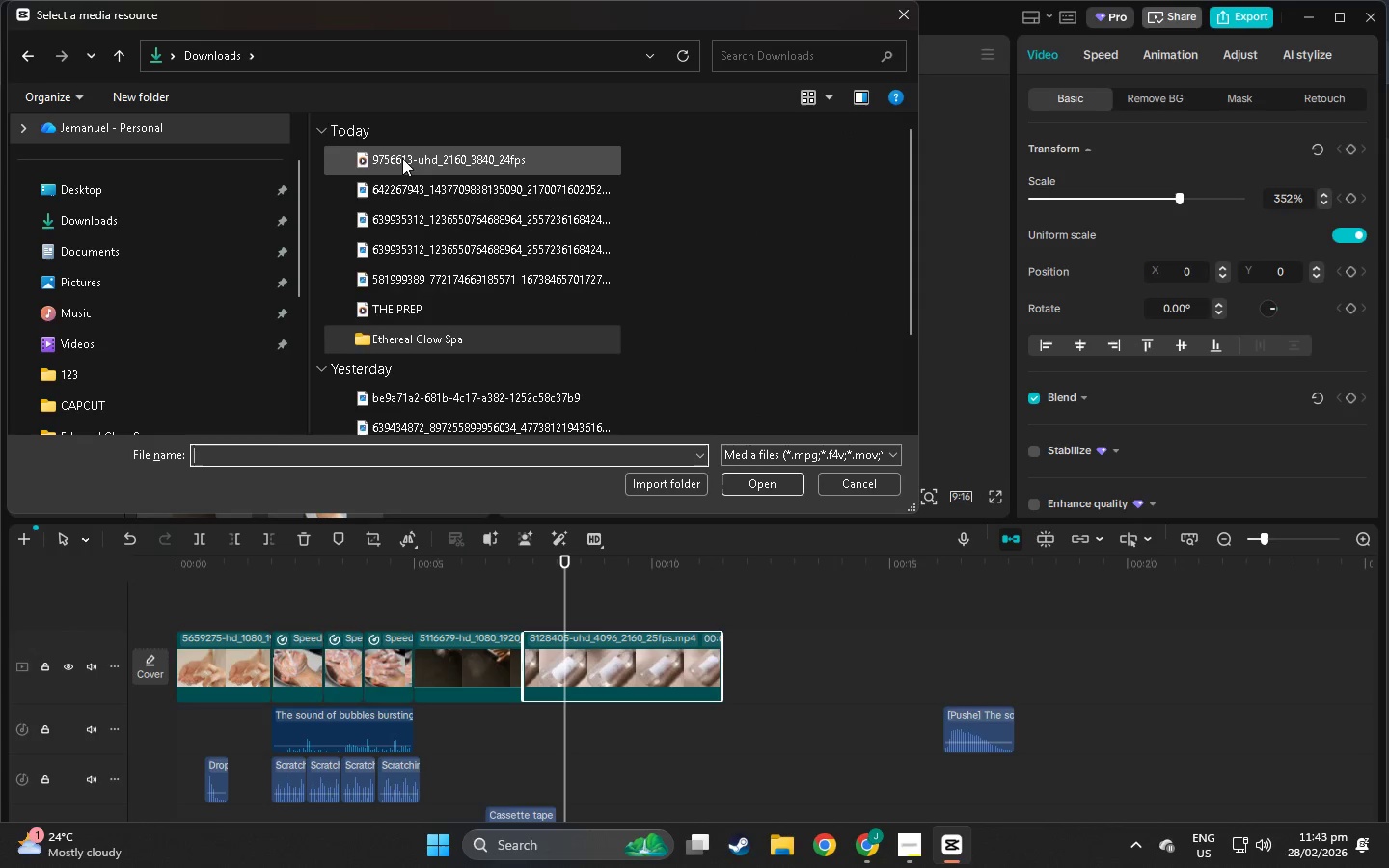 
key(Control+X)
 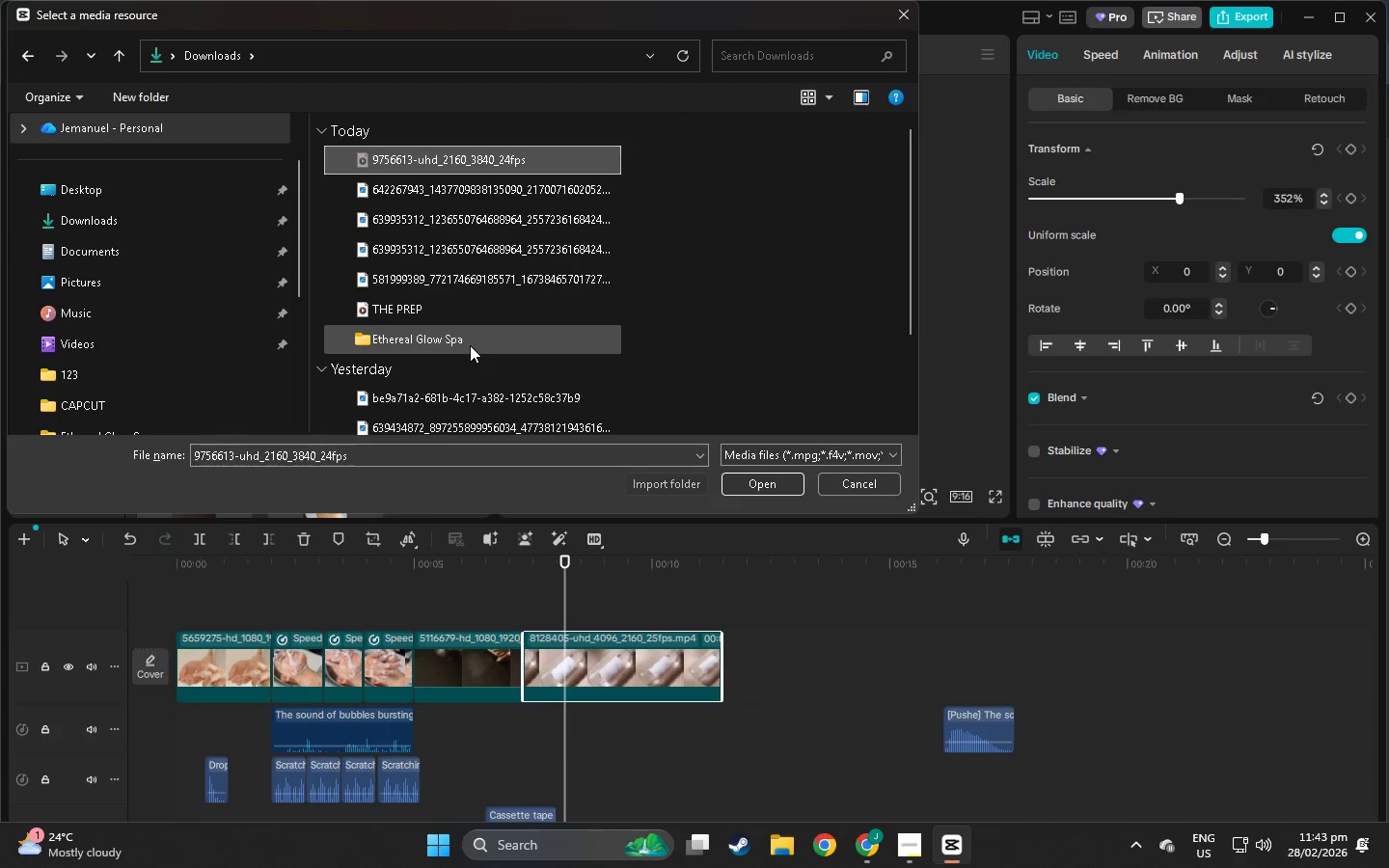 
double_click([470, 345])
 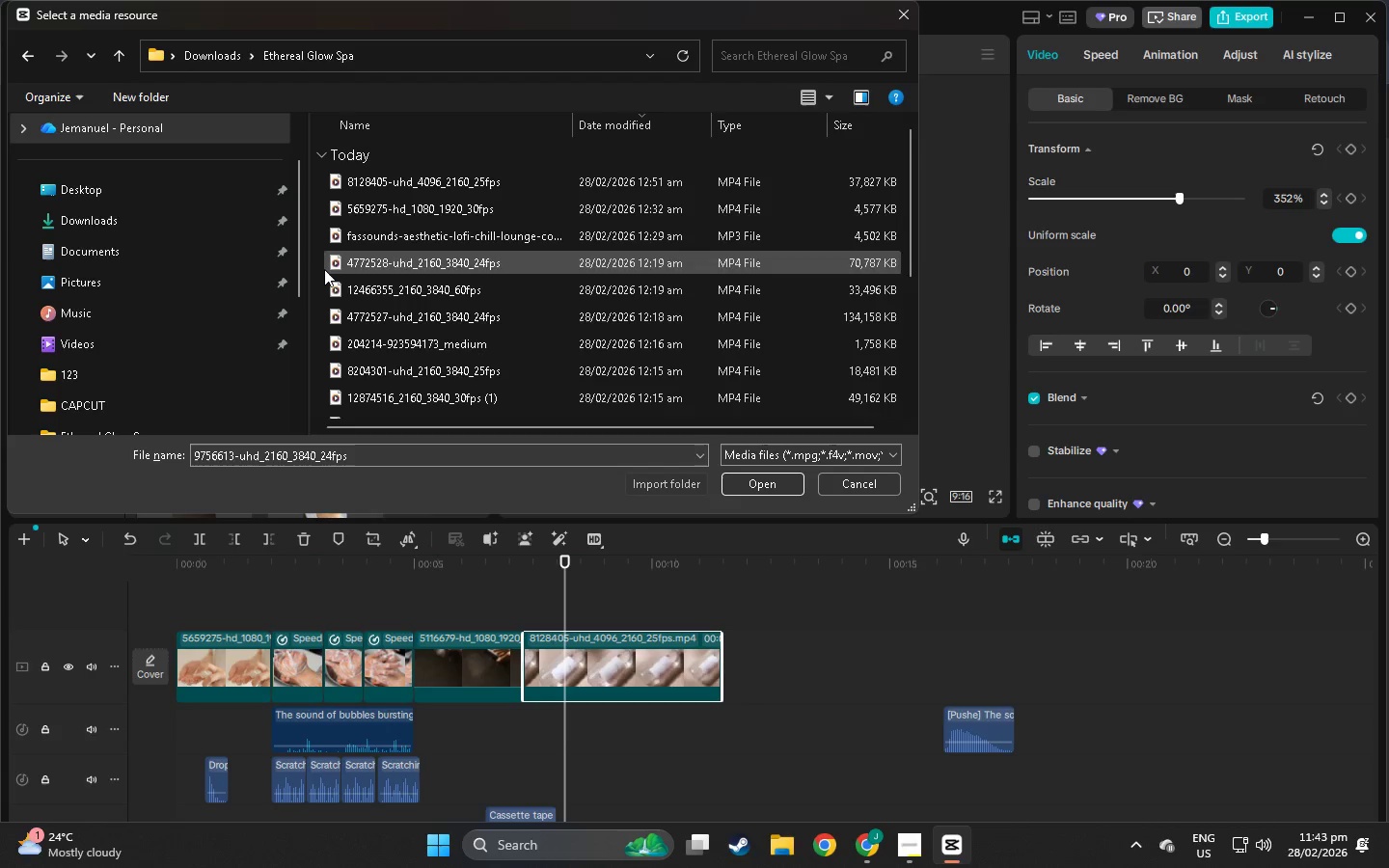 
left_click([319, 264])
 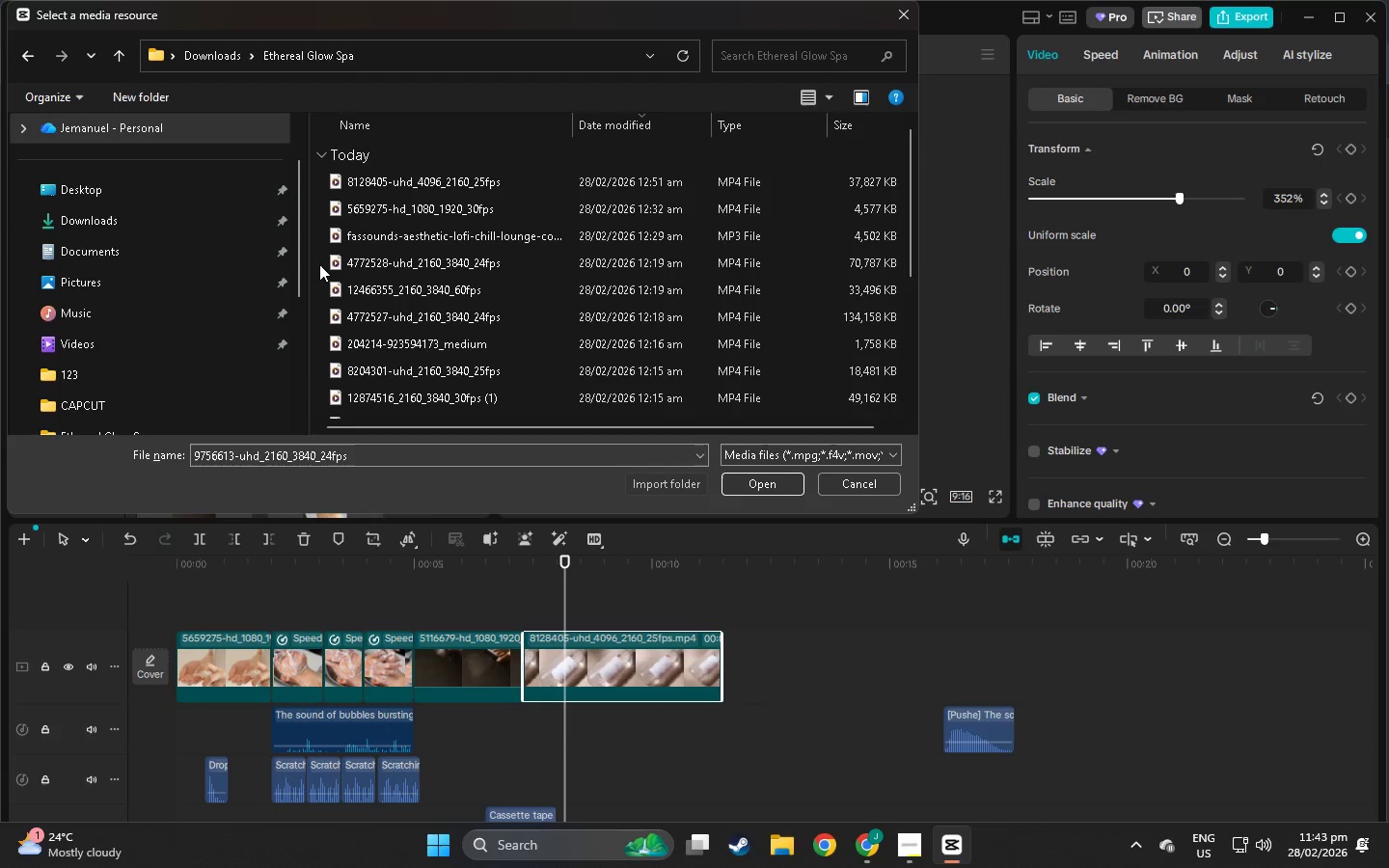 
key(Control+V)
 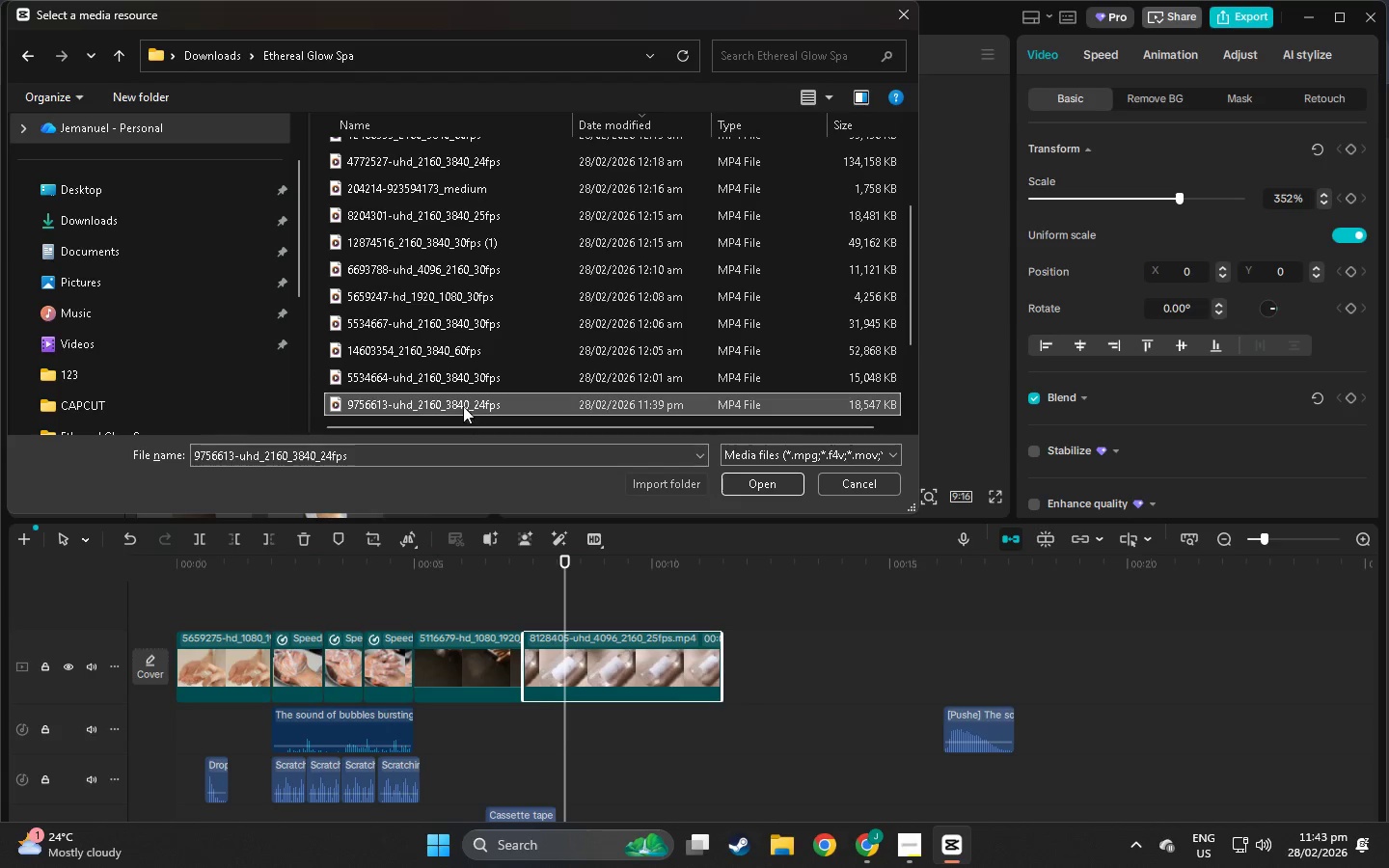 
double_click([462, 402])
 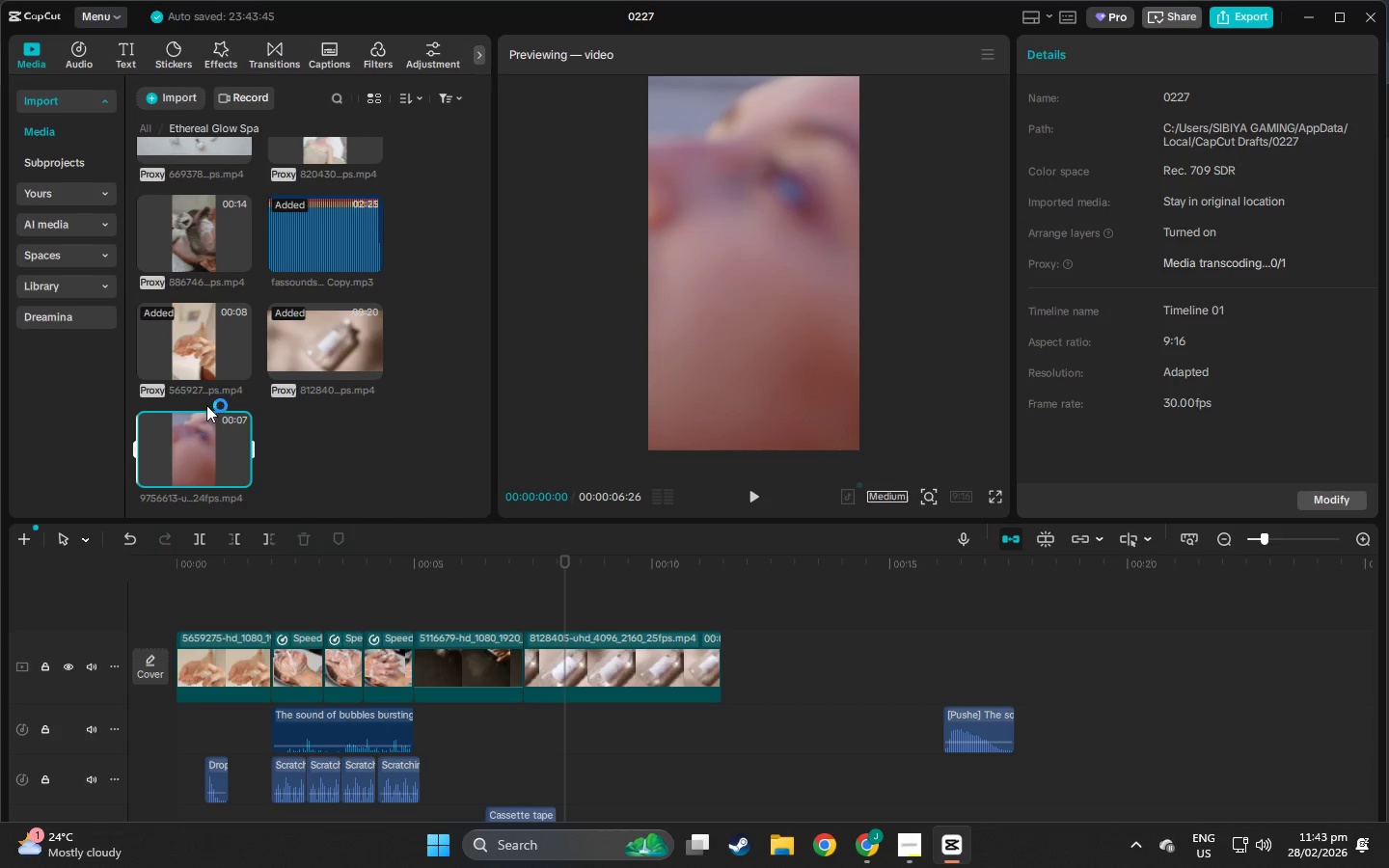 
left_click_drag(start_coordinate=[208, 442], to_coordinate=[532, 663])
 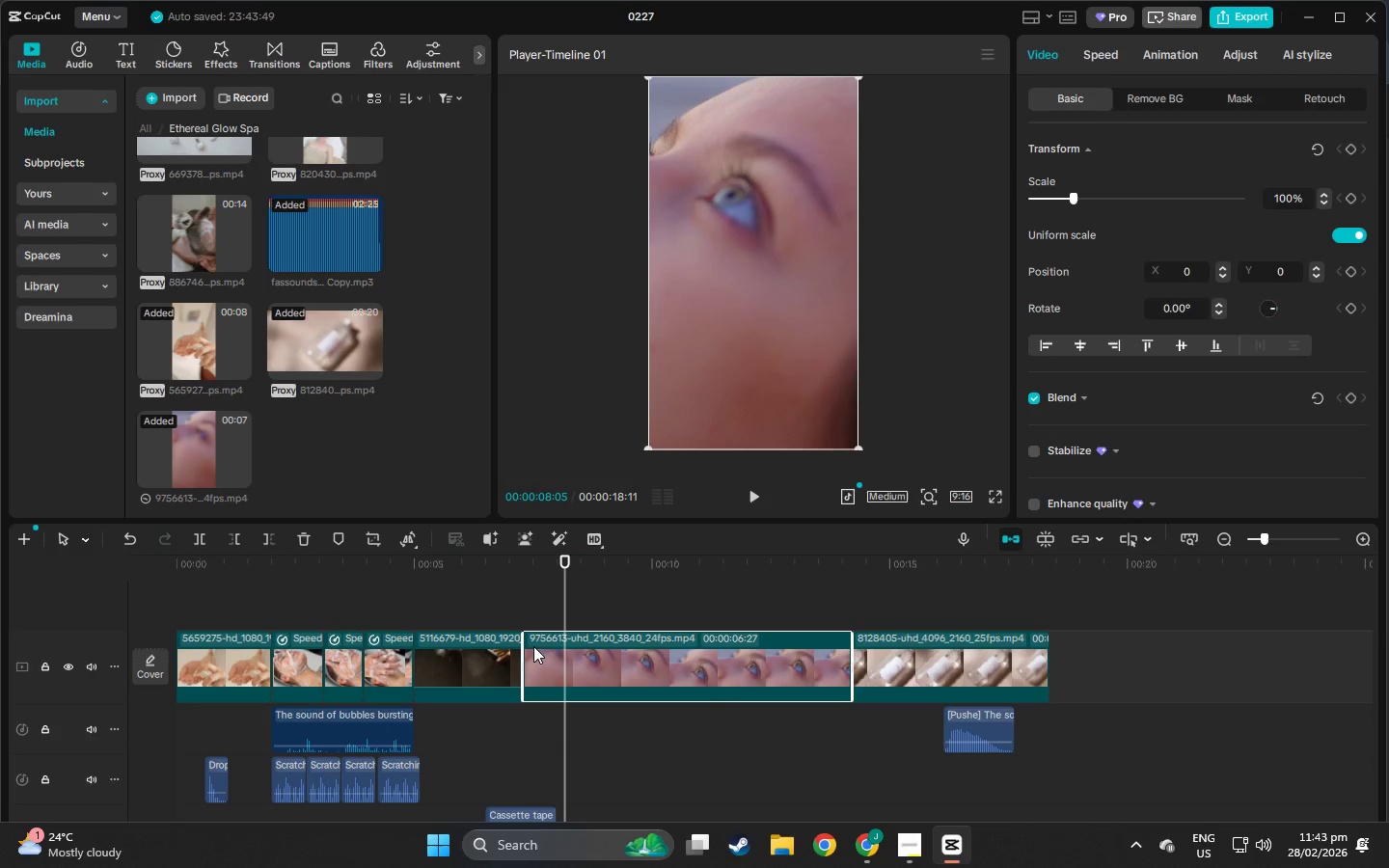 
wait(10.16)
 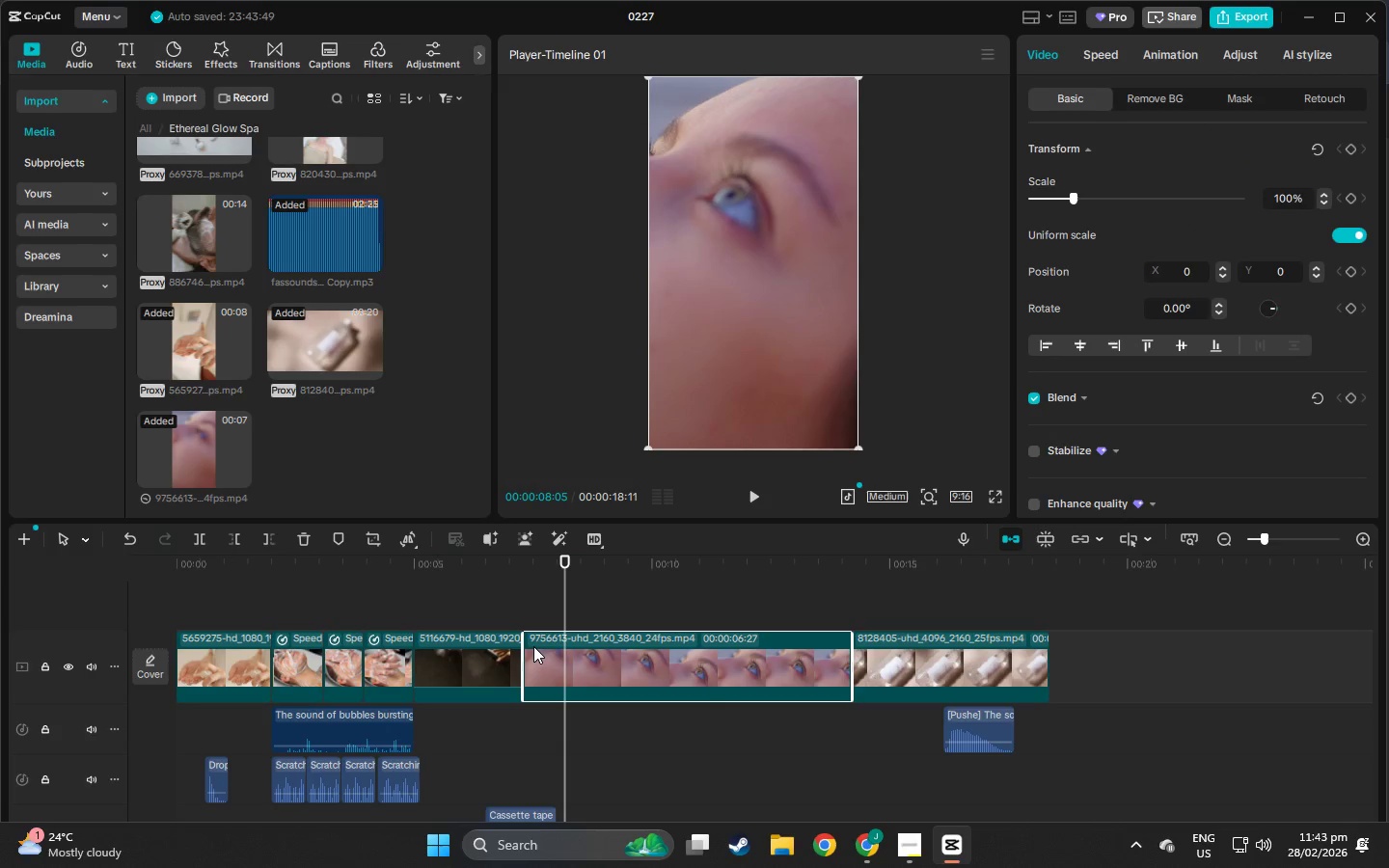 
left_click_drag(start_coordinate=[563, 562], to_coordinate=[649, 570])
 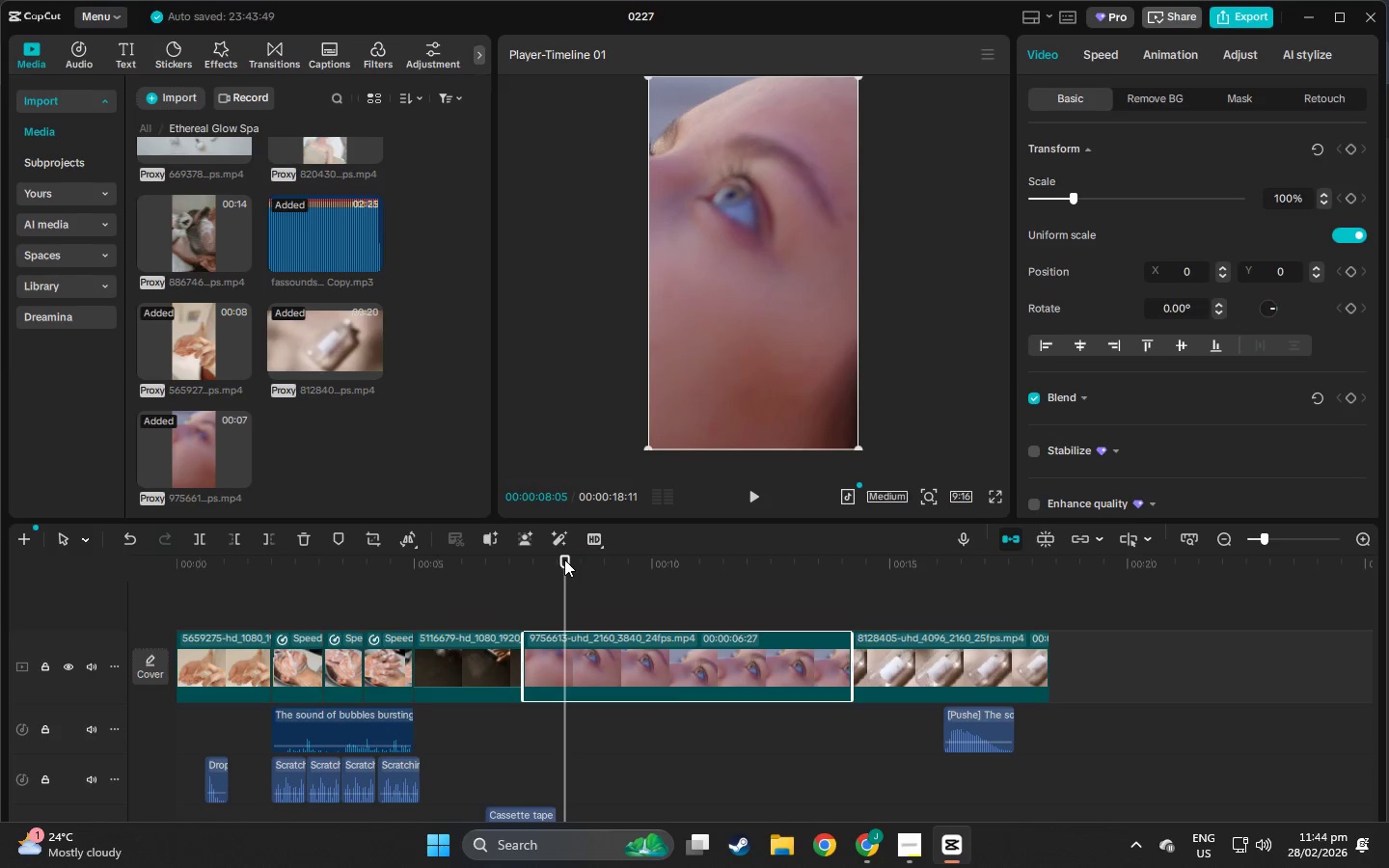 
left_click_drag(start_coordinate=[564, 559], to_coordinate=[576, 564])
 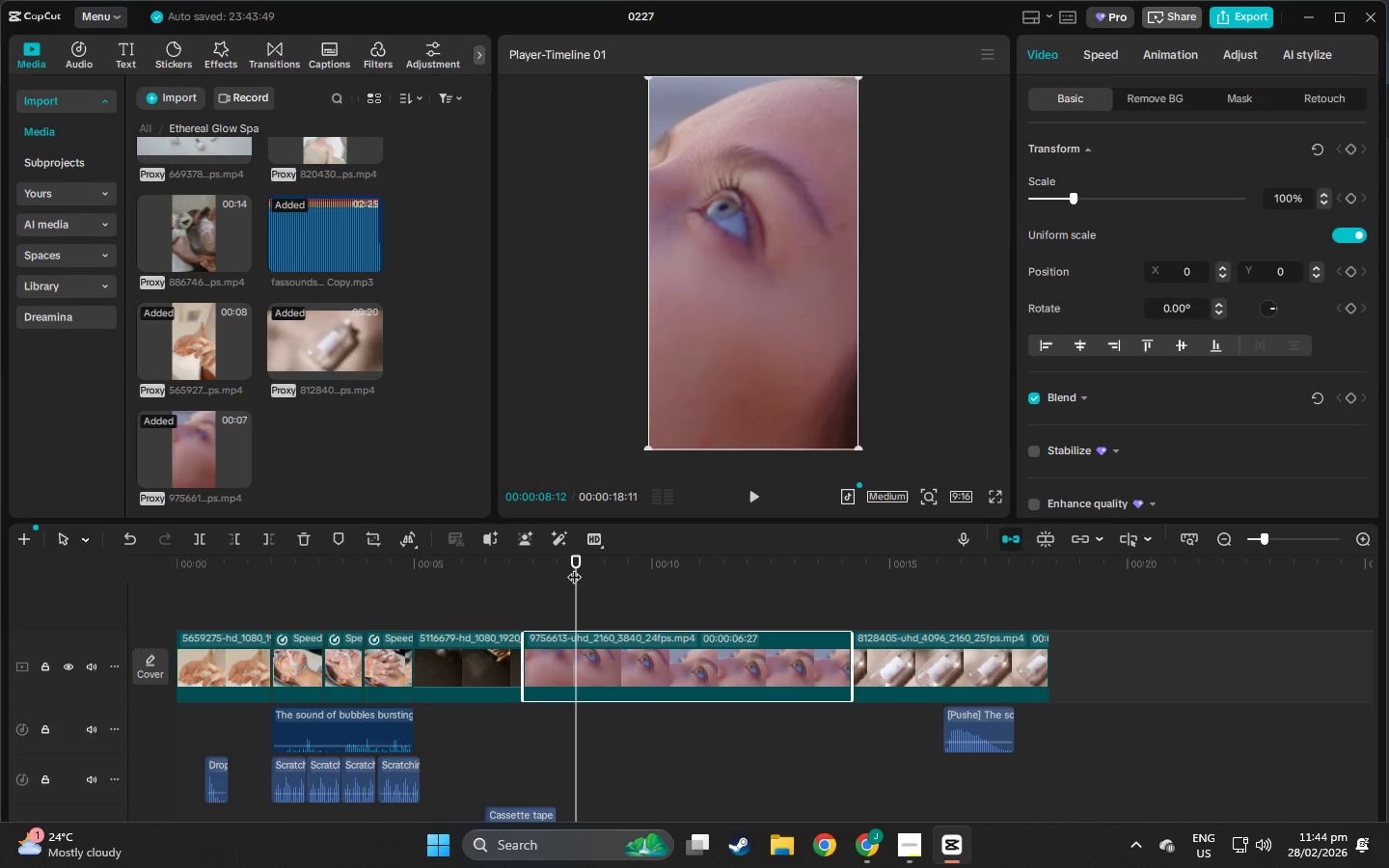 
left_click_drag(start_coordinate=[576, 565], to_coordinate=[700, 585])
 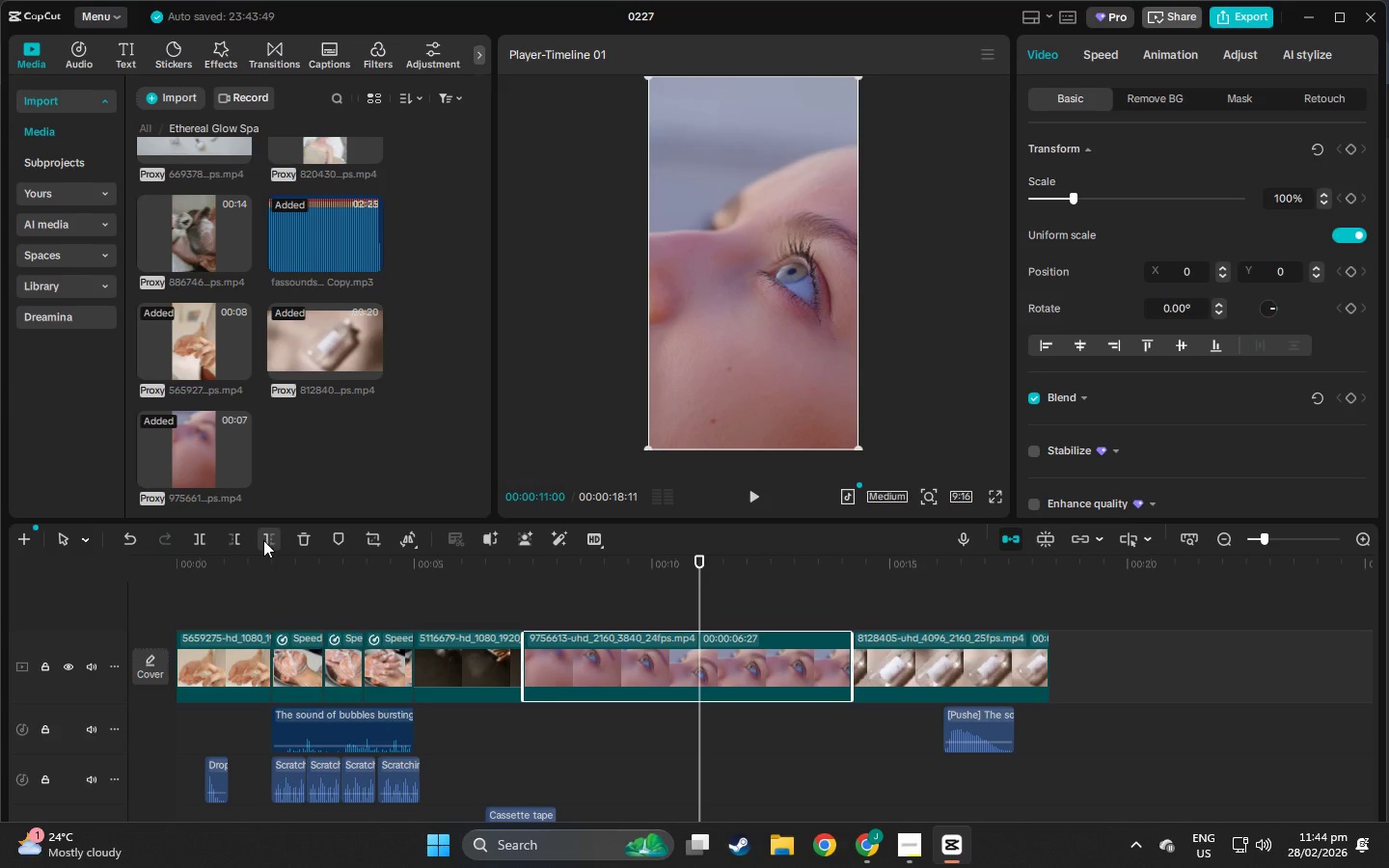 
left_click([263, 540])
 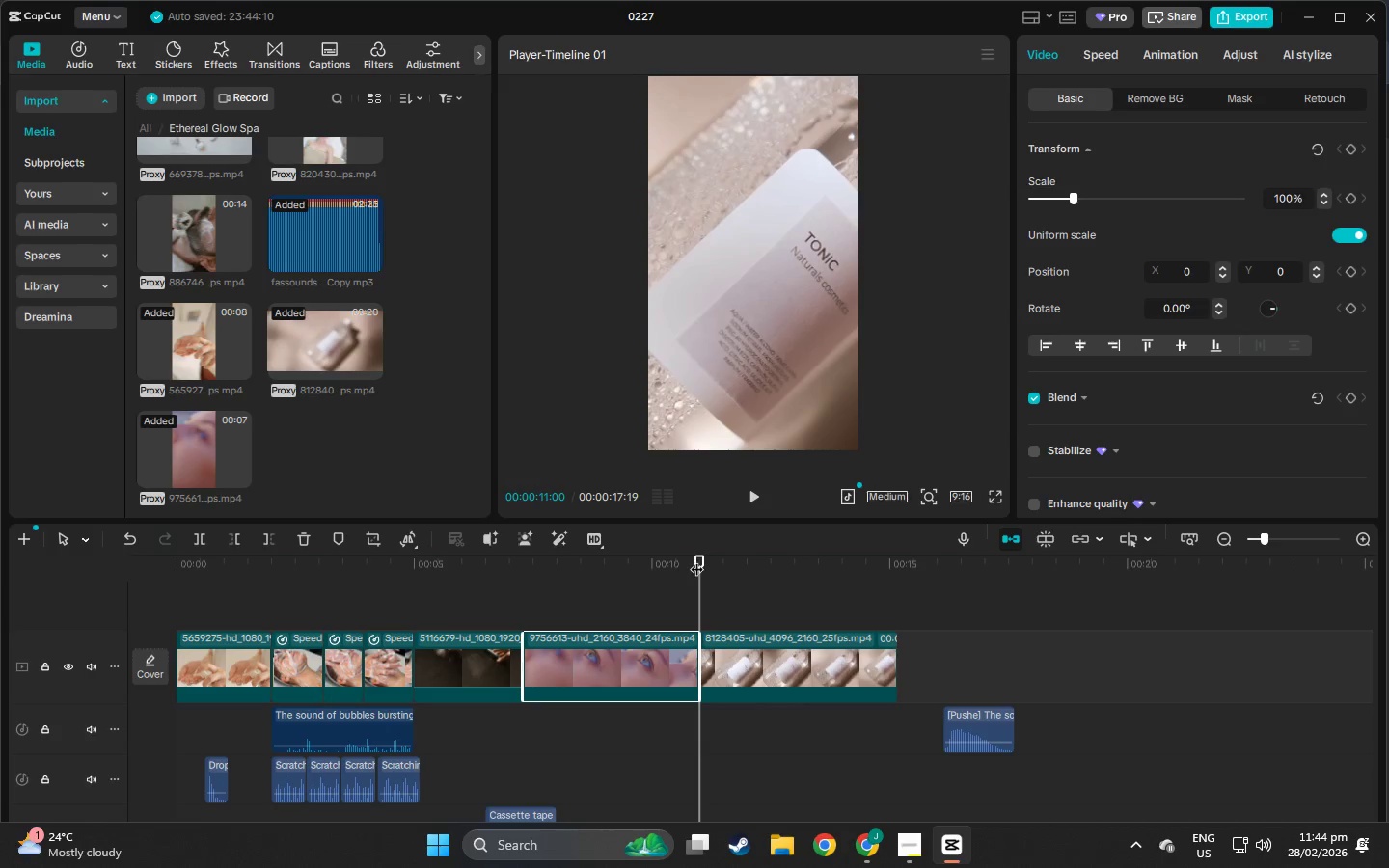 
left_click_drag(start_coordinate=[699, 559], to_coordinate=[0, 585])
 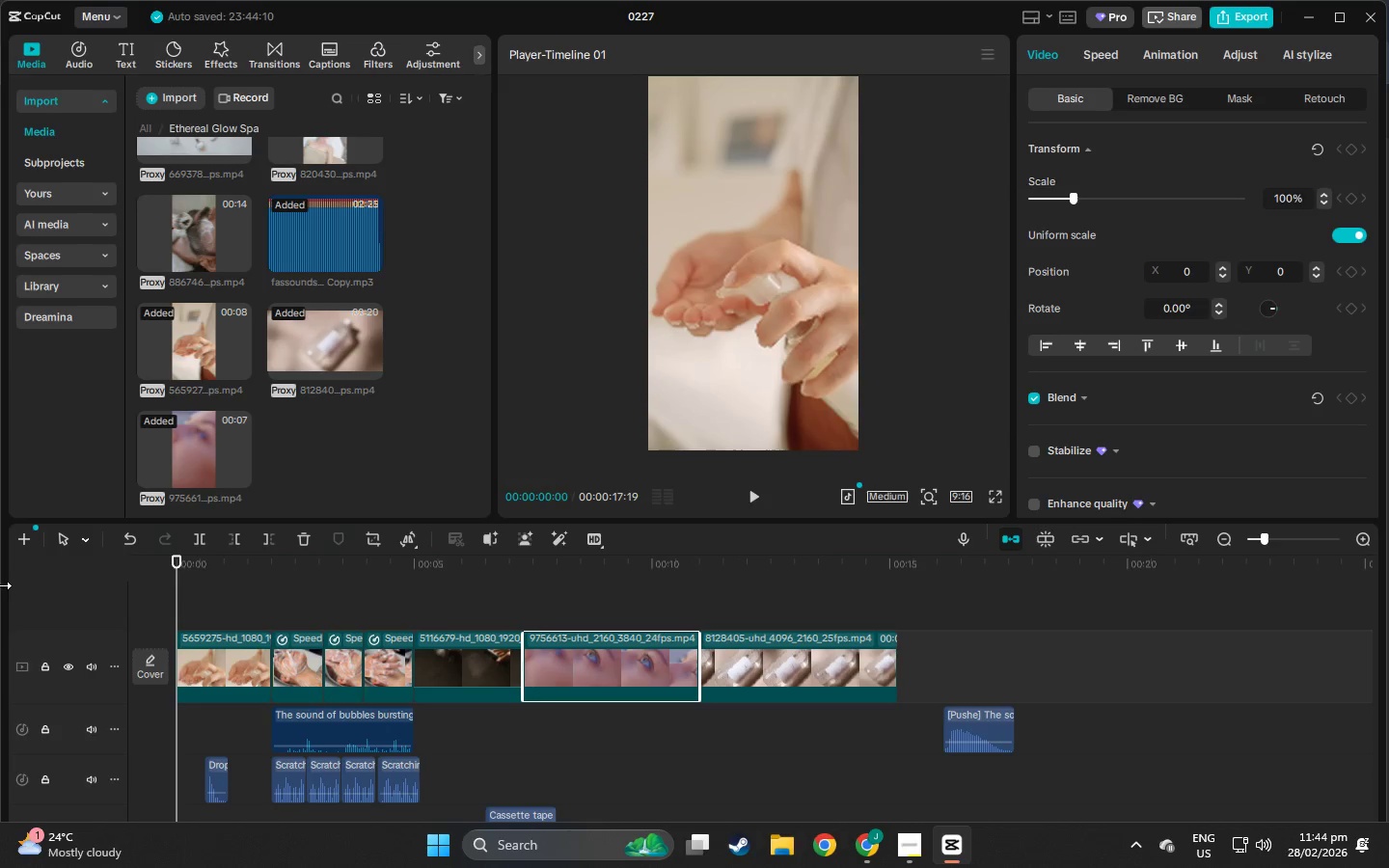 
key(Space)
 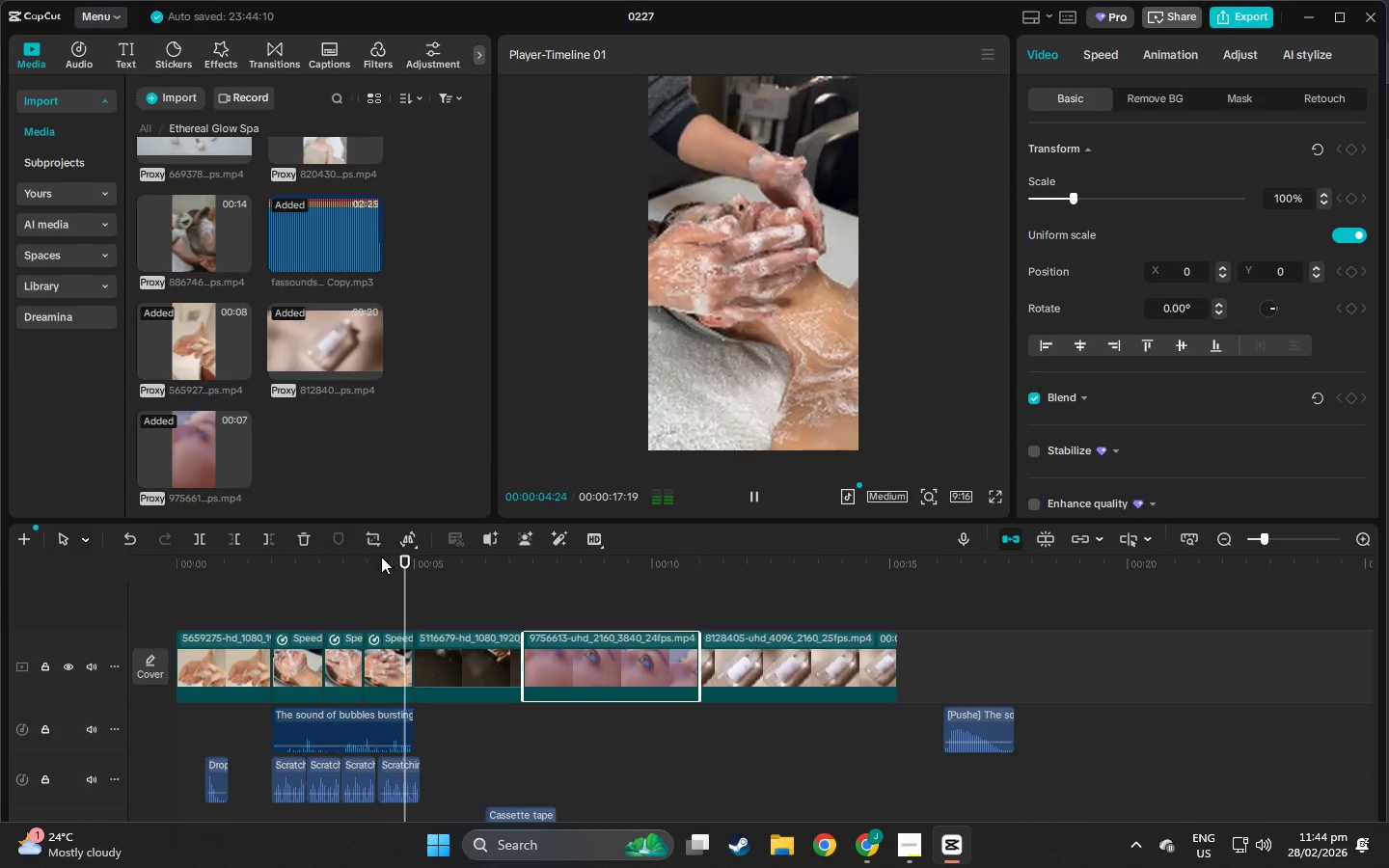 
wait(9.88)
 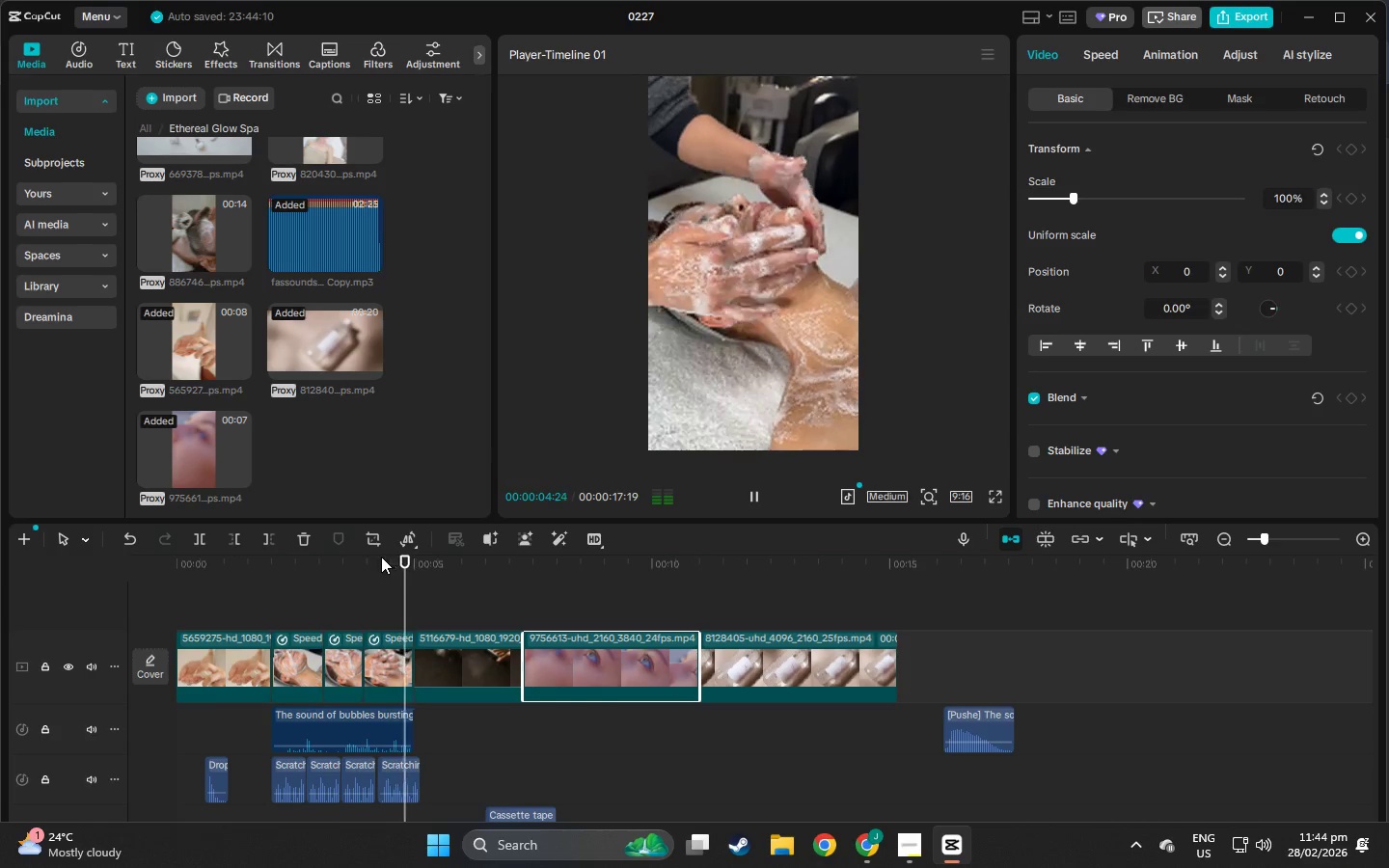 
scroll: coordinate [647, 651], scroll_direction: up, amount: 2.0
 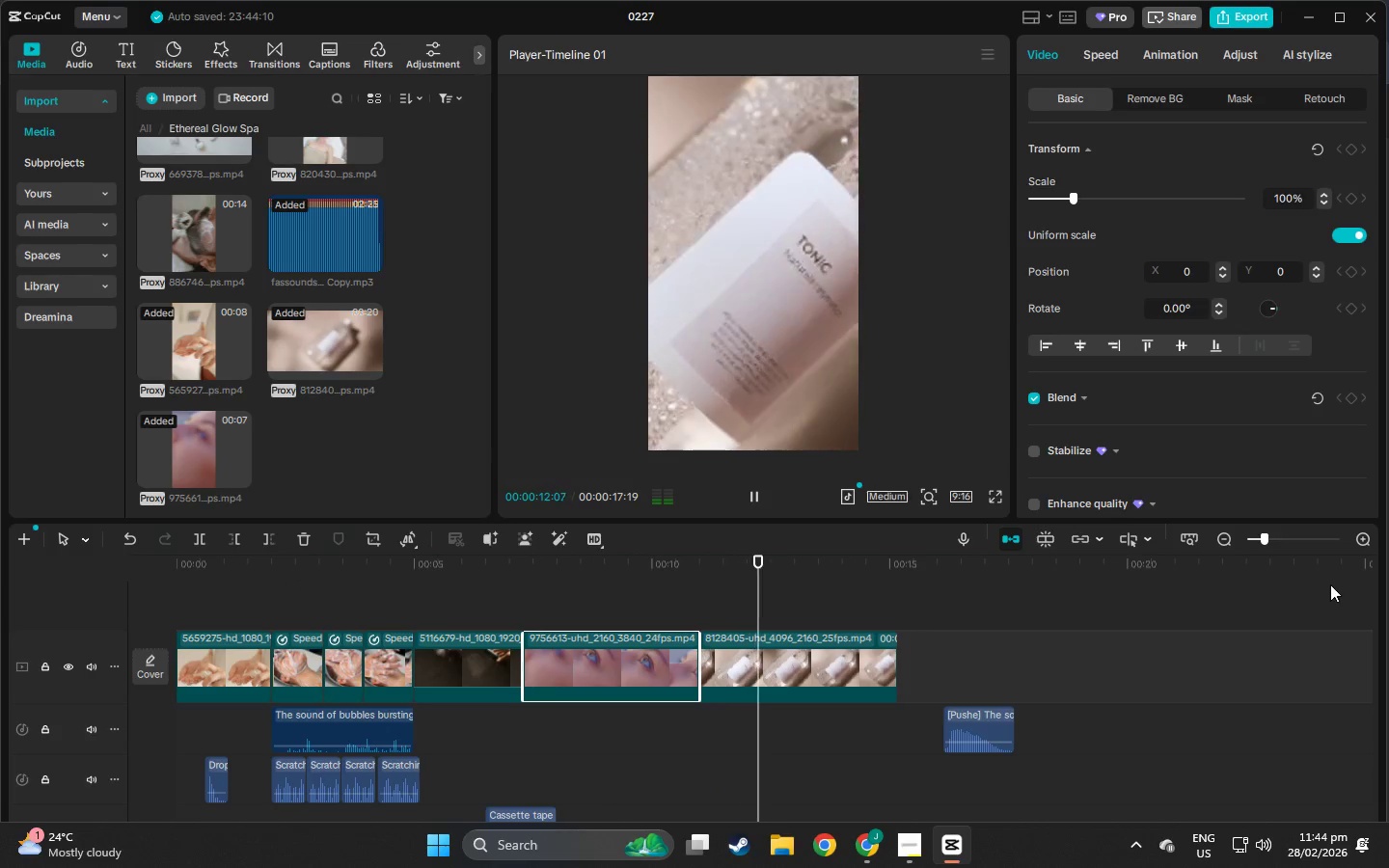 
left_click_drag(start_coordinate=[1266, 539], to_coordinate=[1267, 544])
 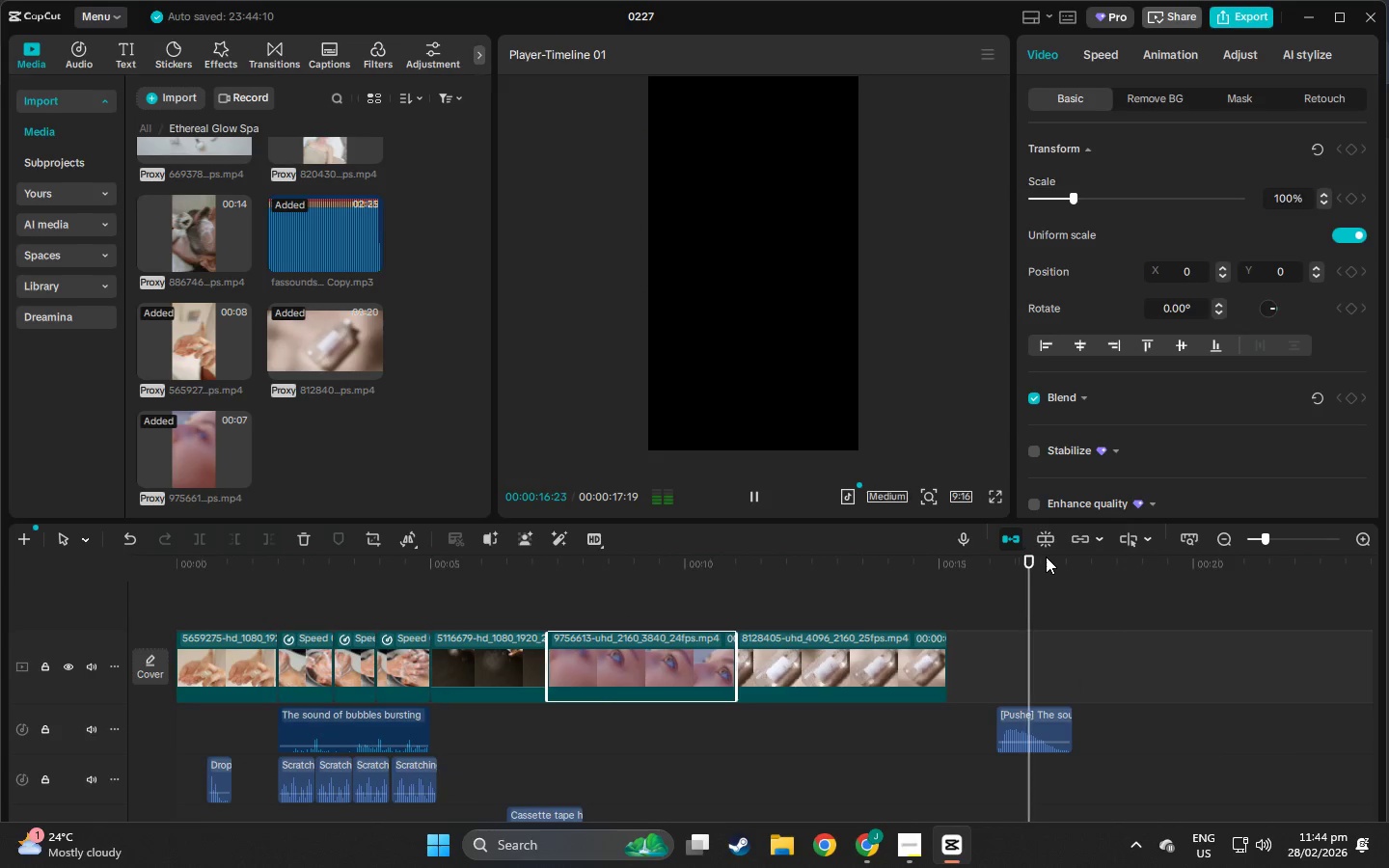 
left_click_drag(start_coordinate=[1046, 559], to_coordinate=[122, 631])
 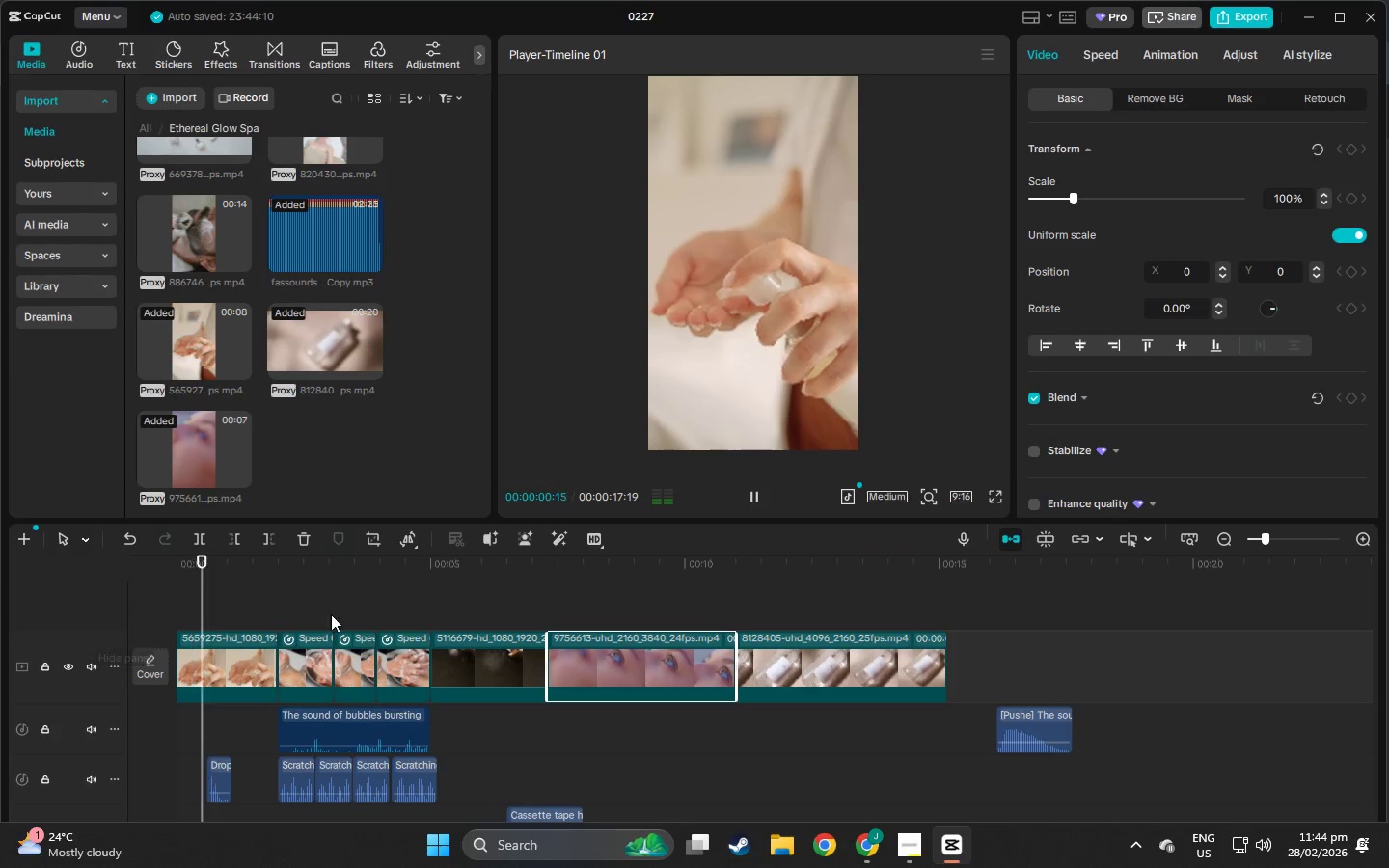 
key(Space)
 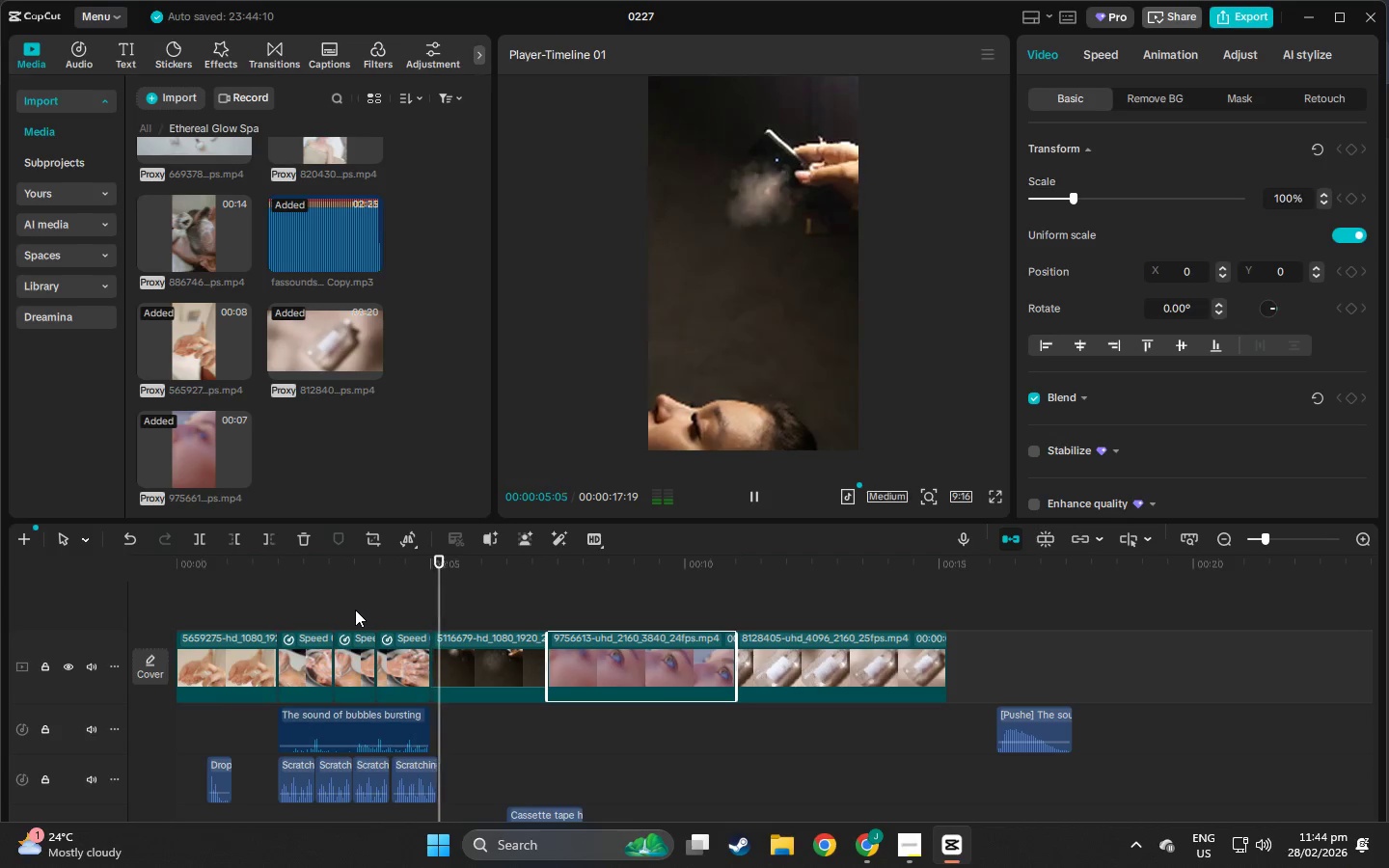 
wait(7.02)
 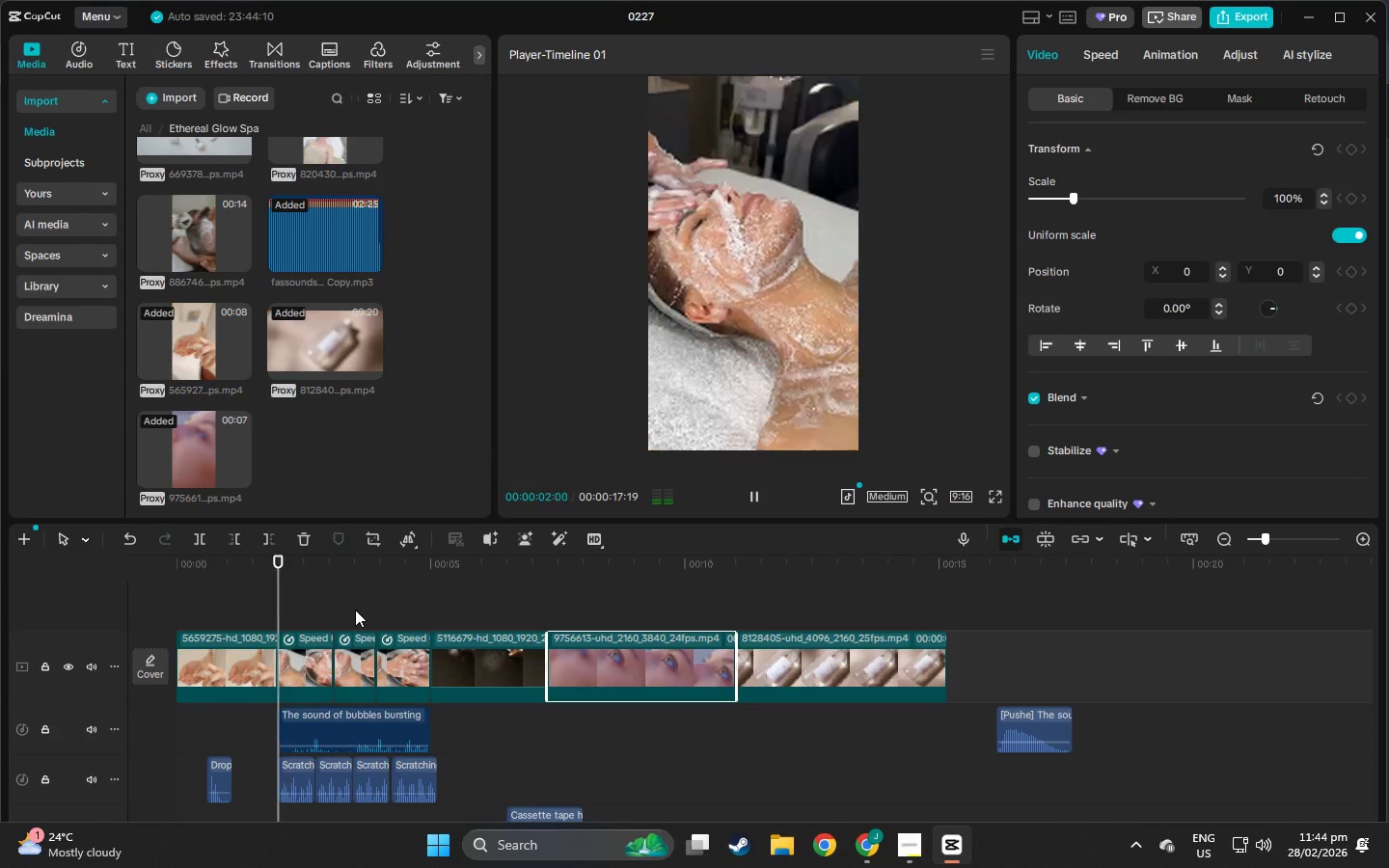 
scroll: coordinate [433, 664], scroll_direction: up, amount: 1.0
 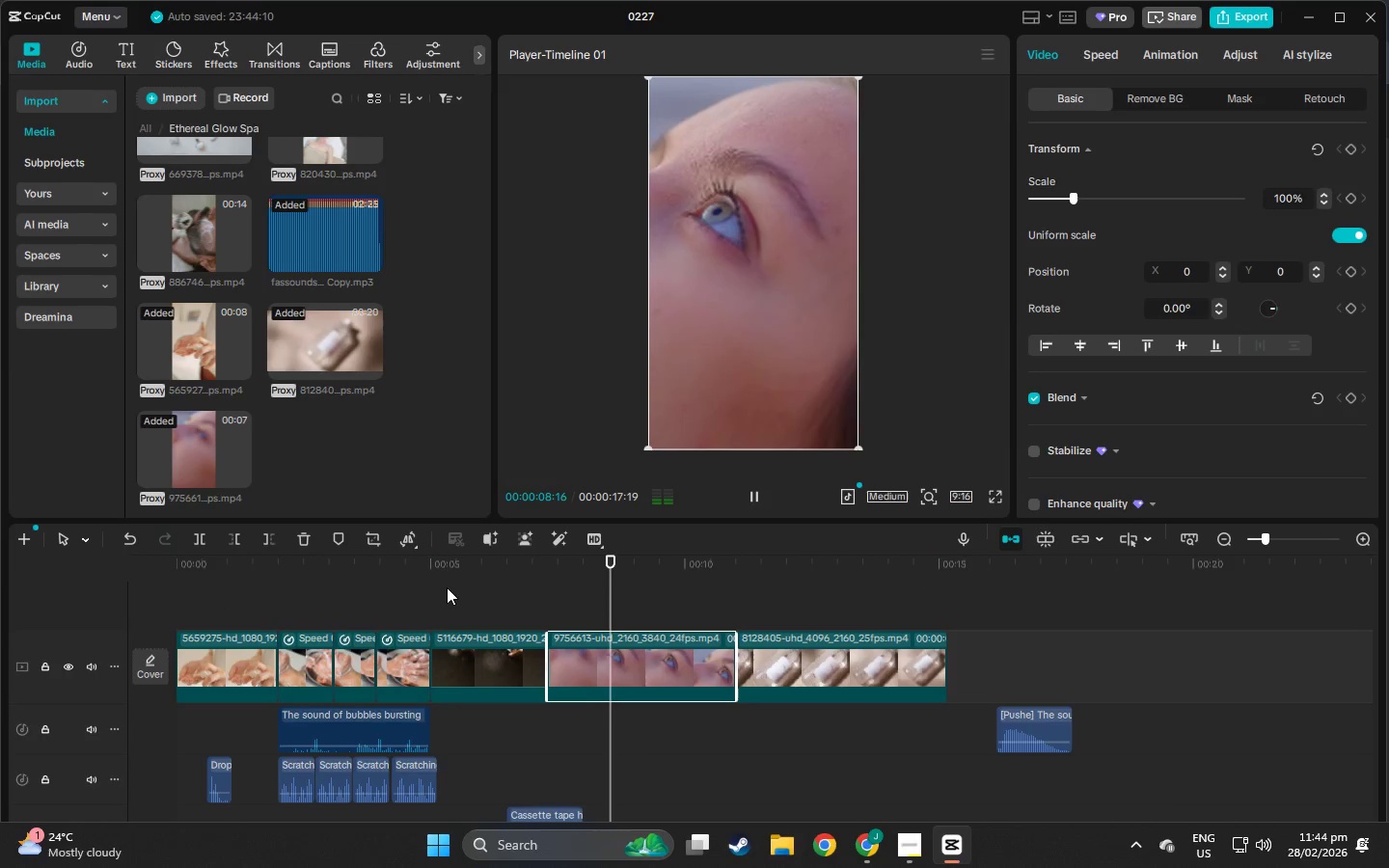 
left_click([427, 580])
 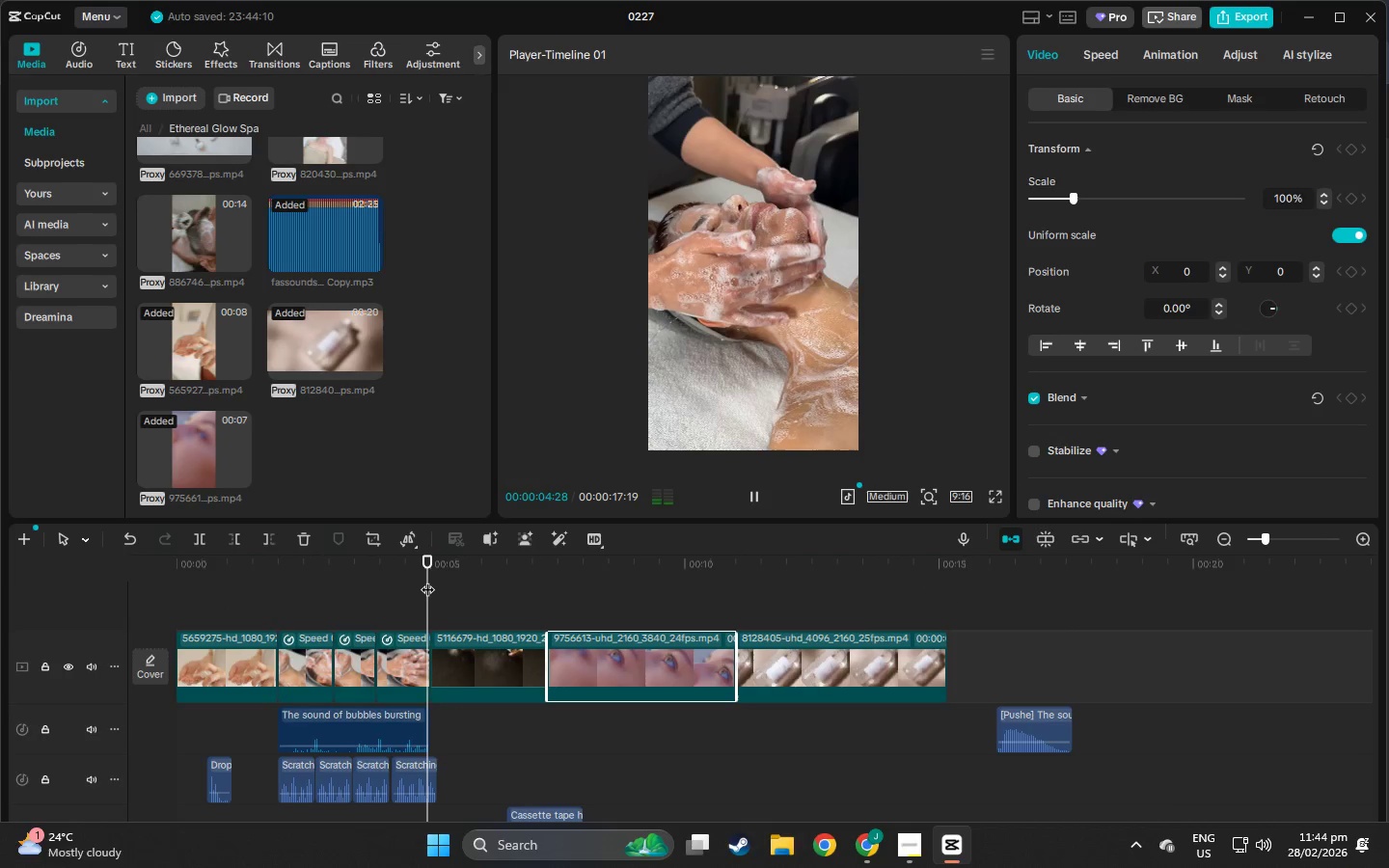 
key(Space)
 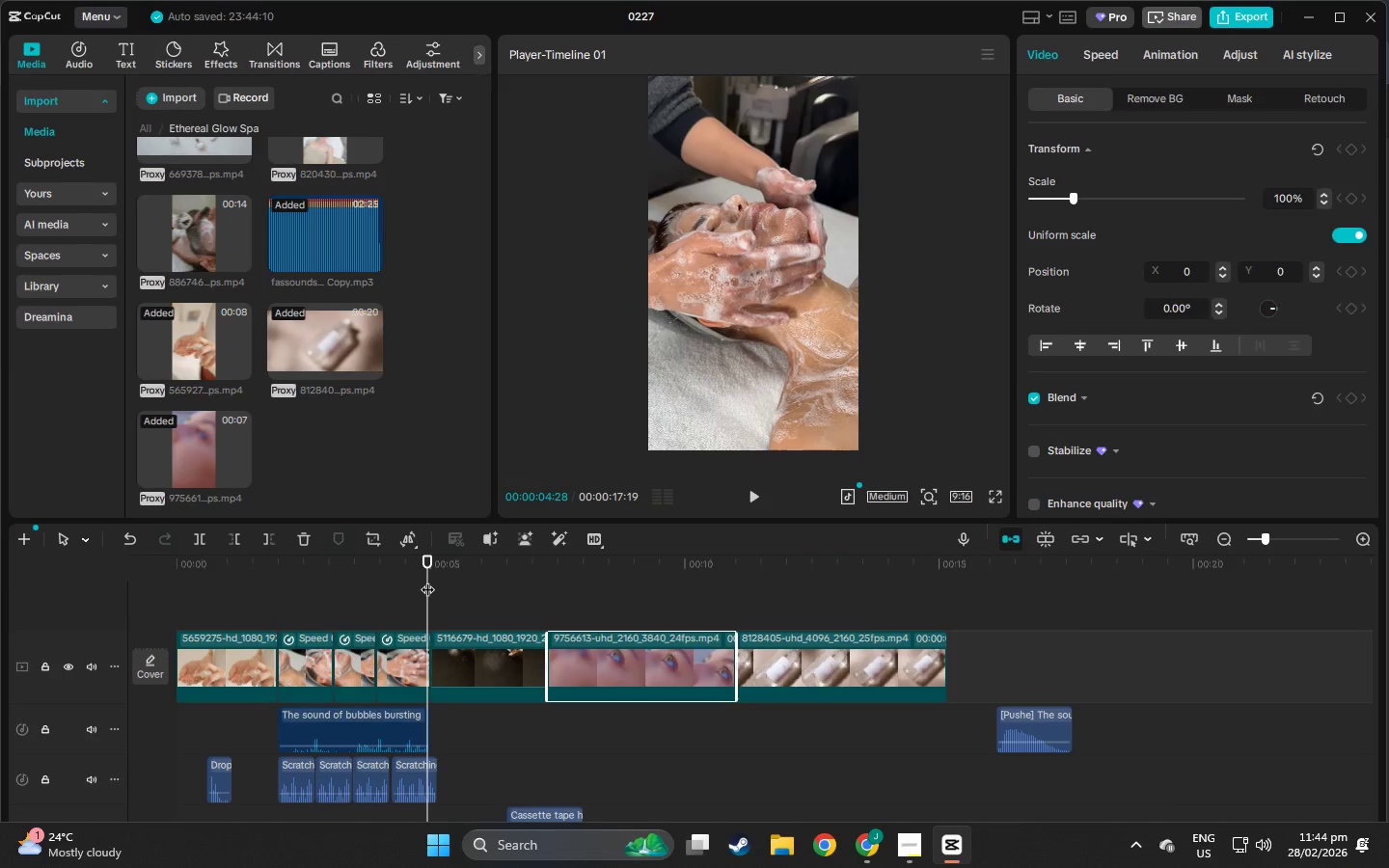 
key(Space)
 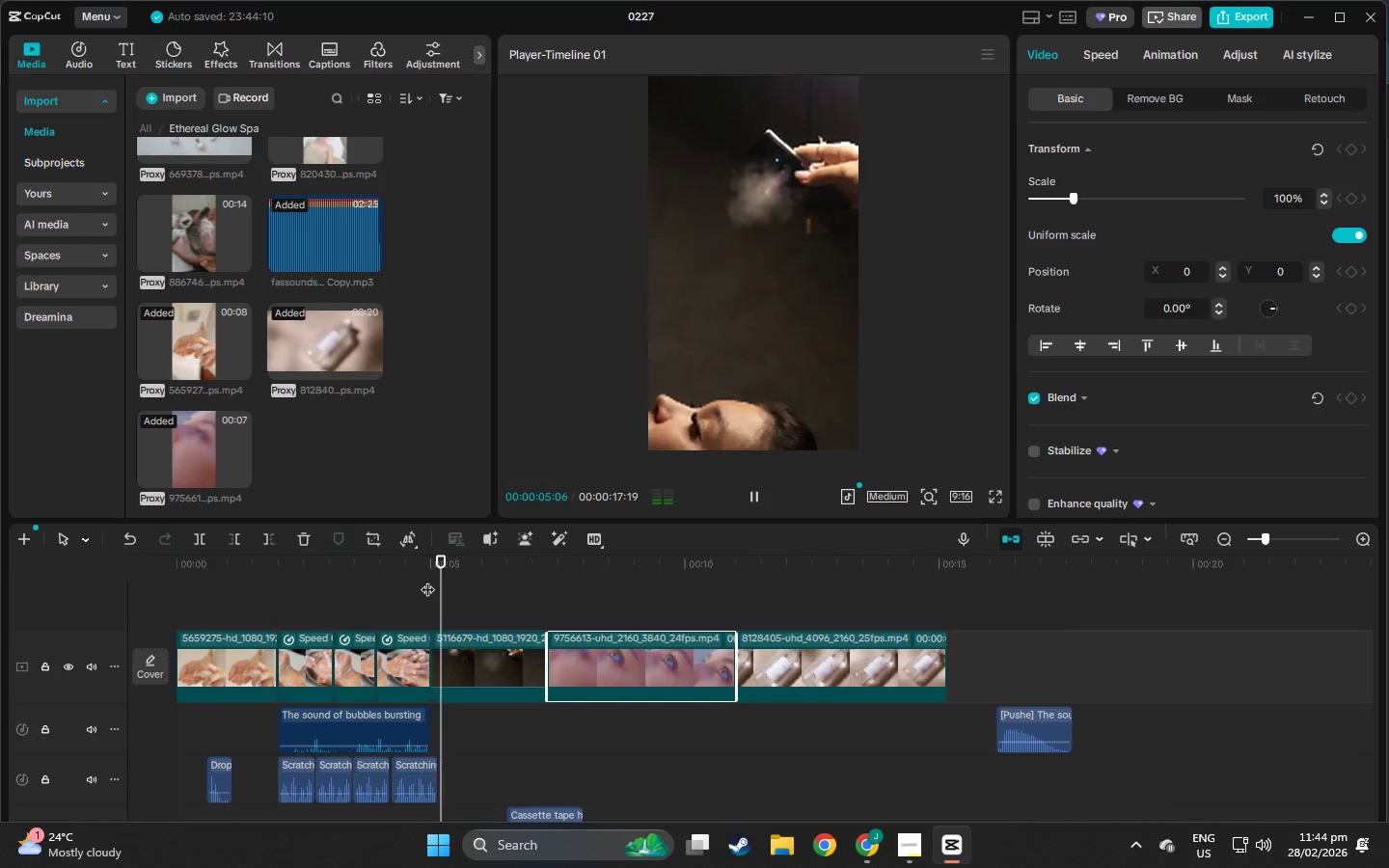 
key(Space)
 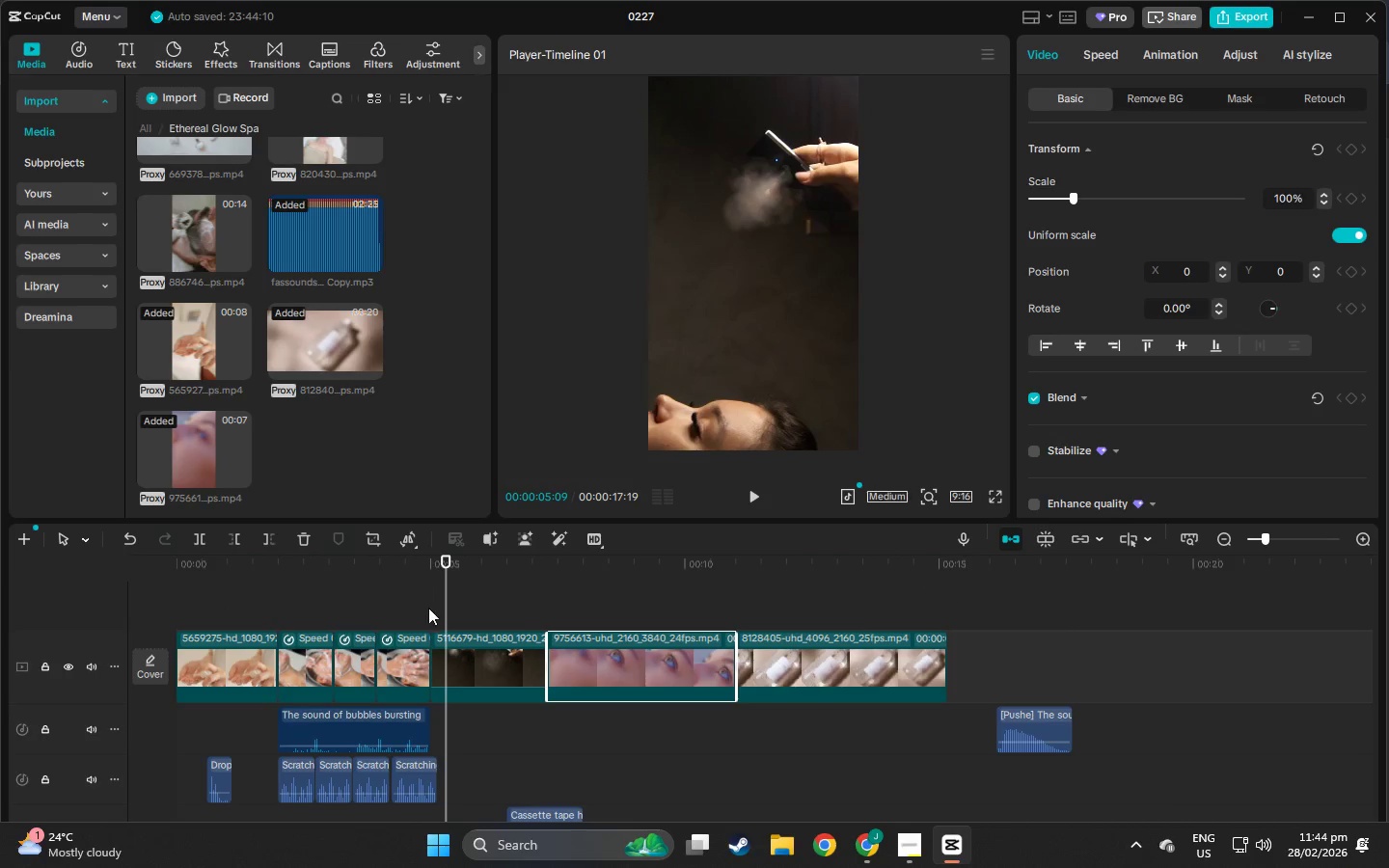 
left_click([419, 570])
 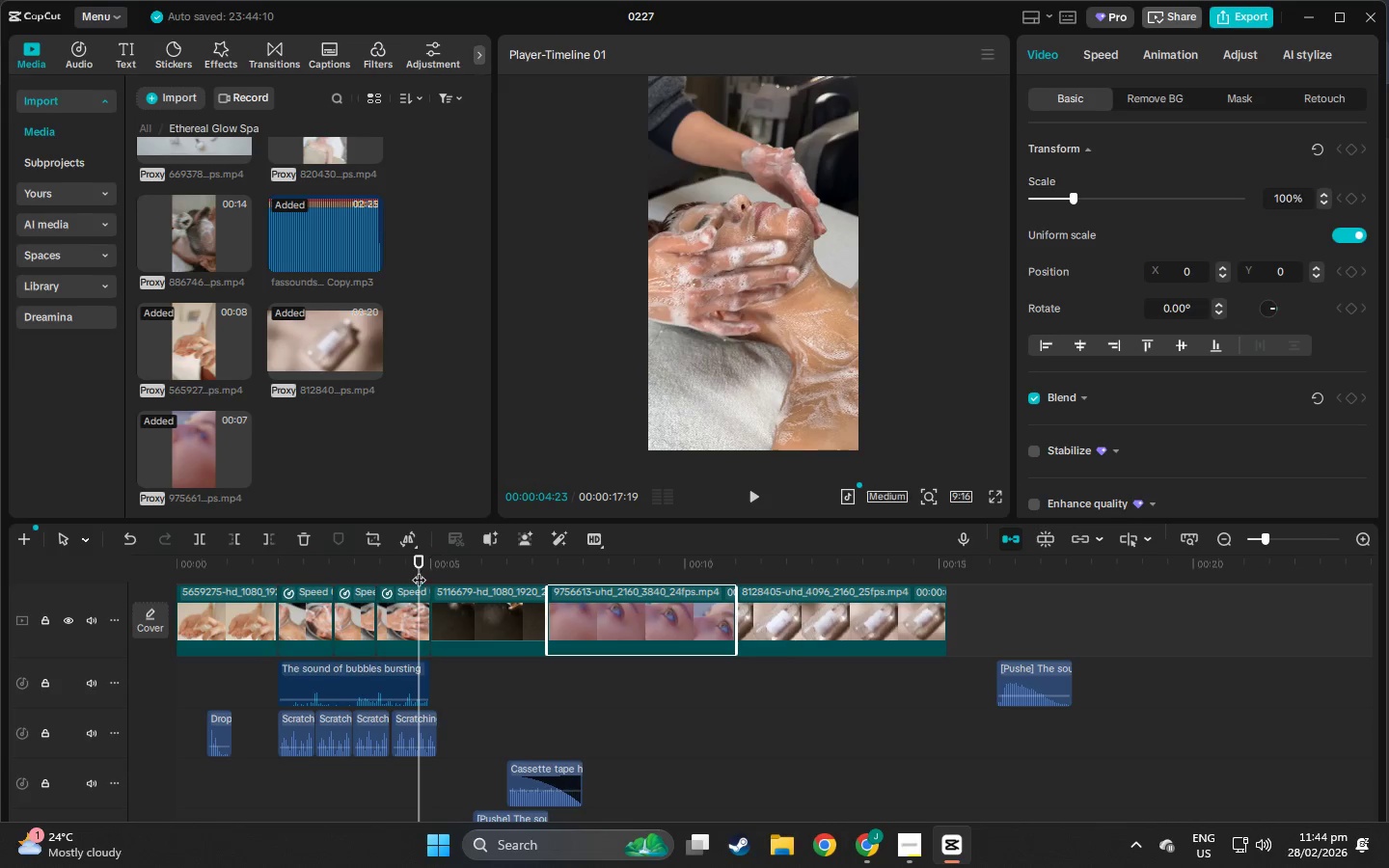 
scroll: coordinate [429, 615], scroll_direction: down, amount: 2.0
 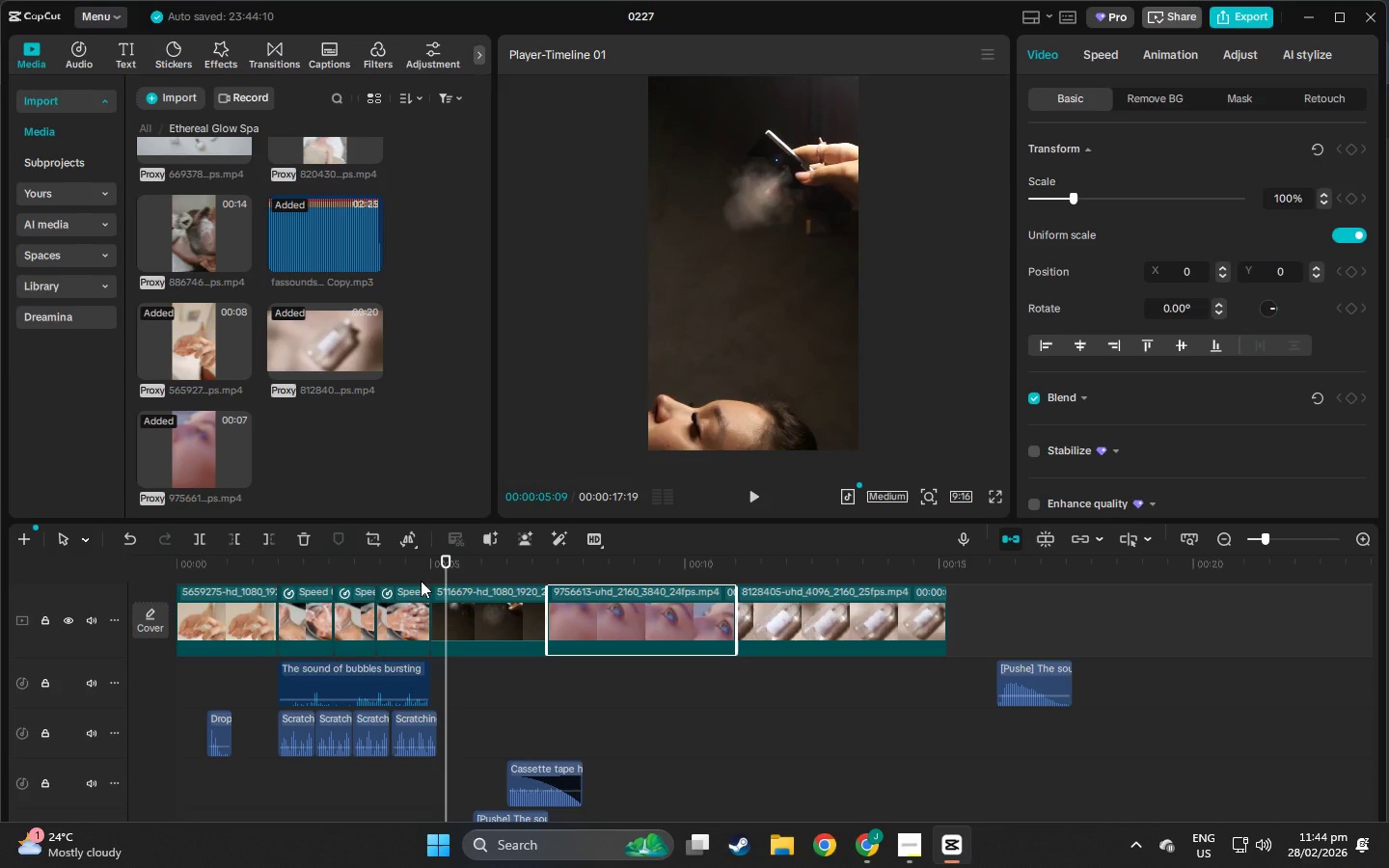 
key(Space)
 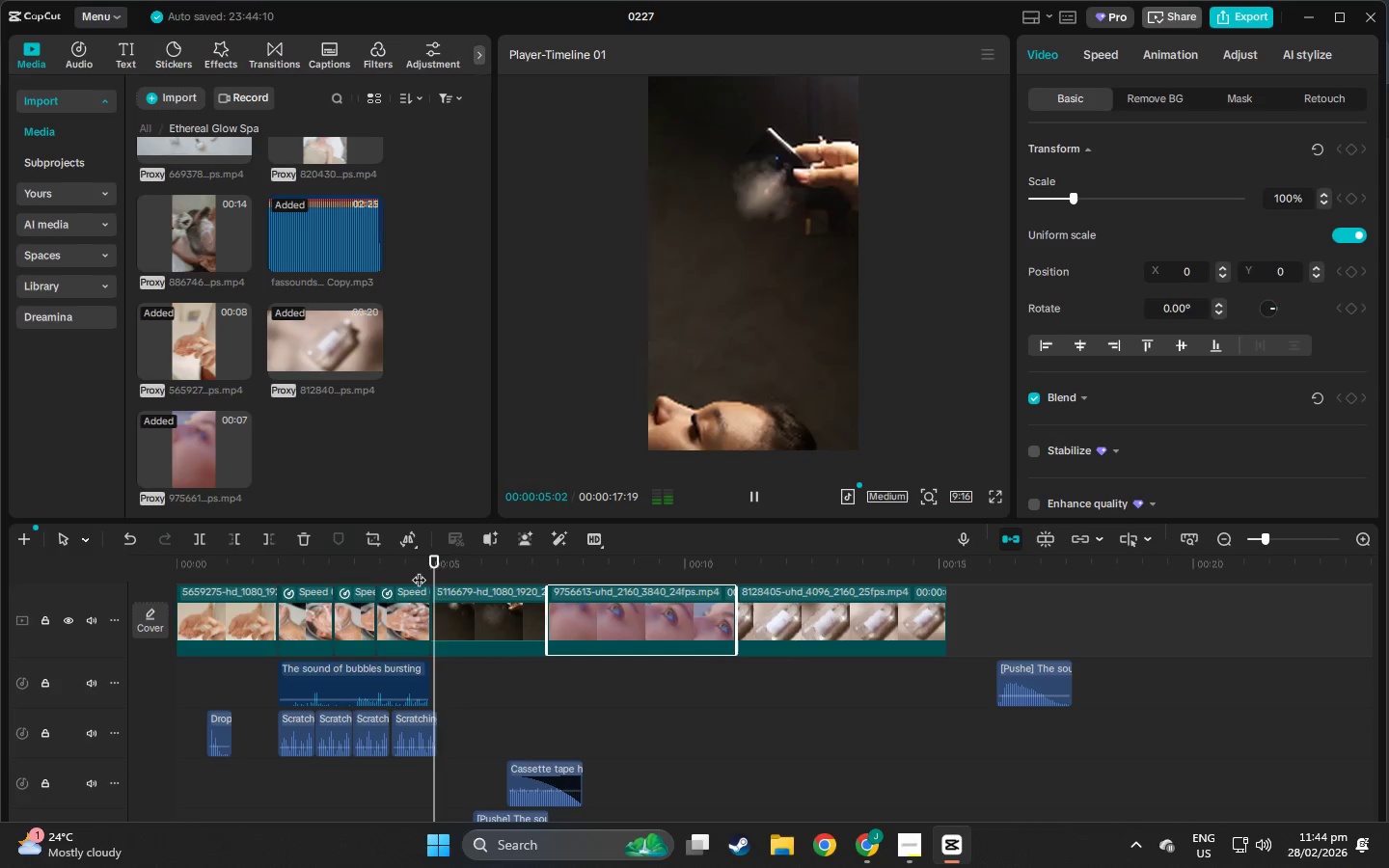 
key(Space)
 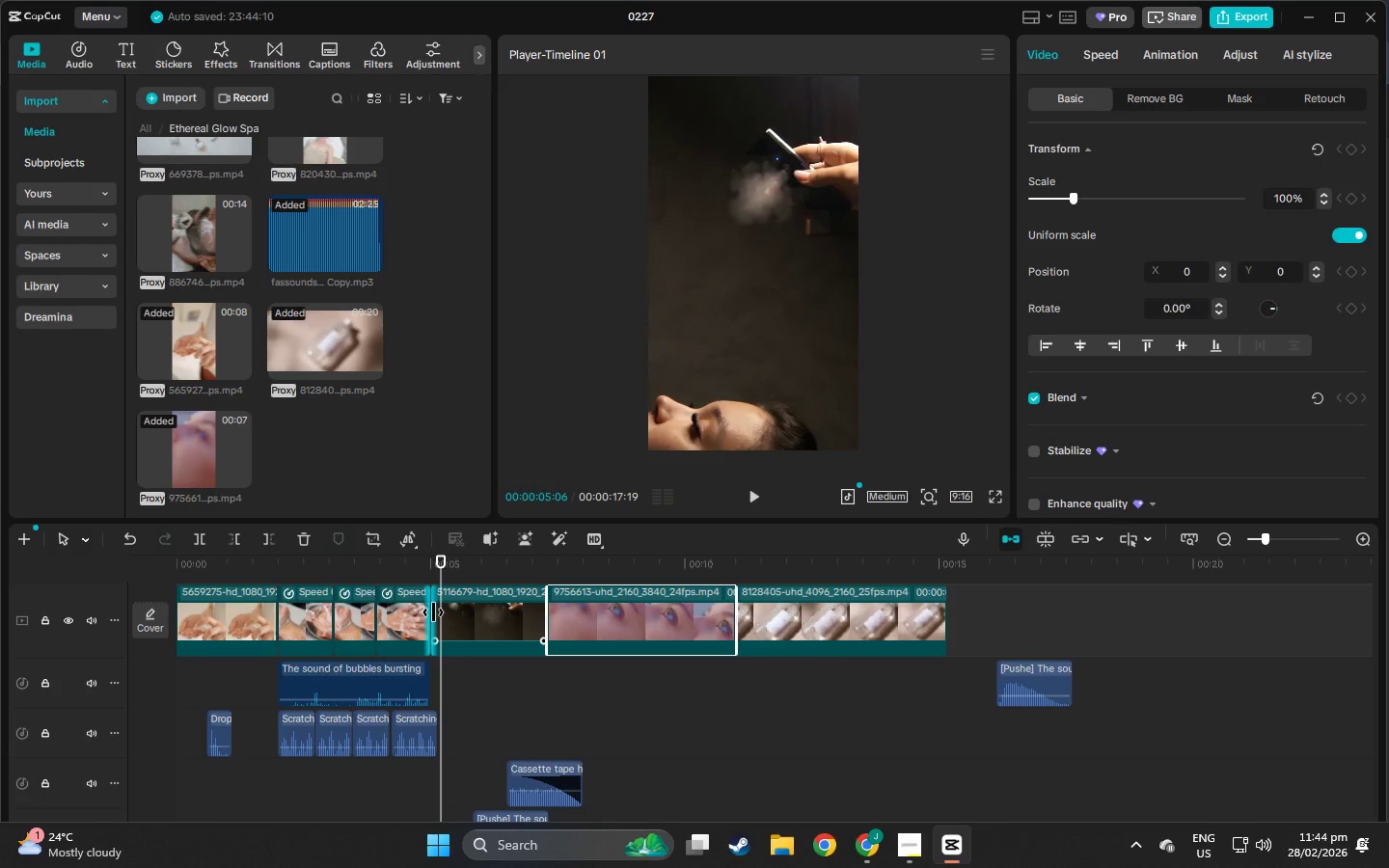 
left_click_drag(start_coordinate=[433, 612], to_coordinate=[426, 613])
 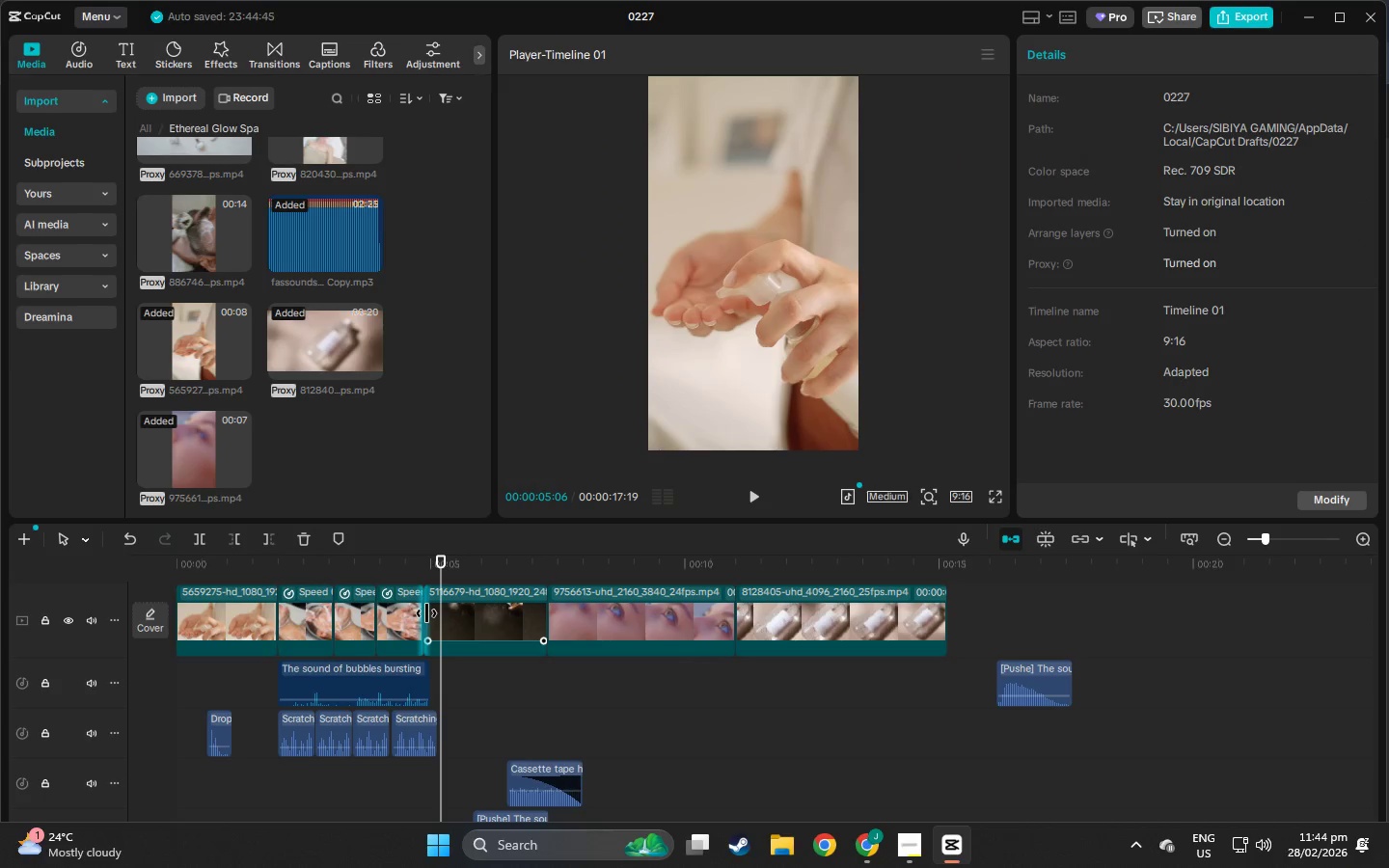 
key(Control+Z)
 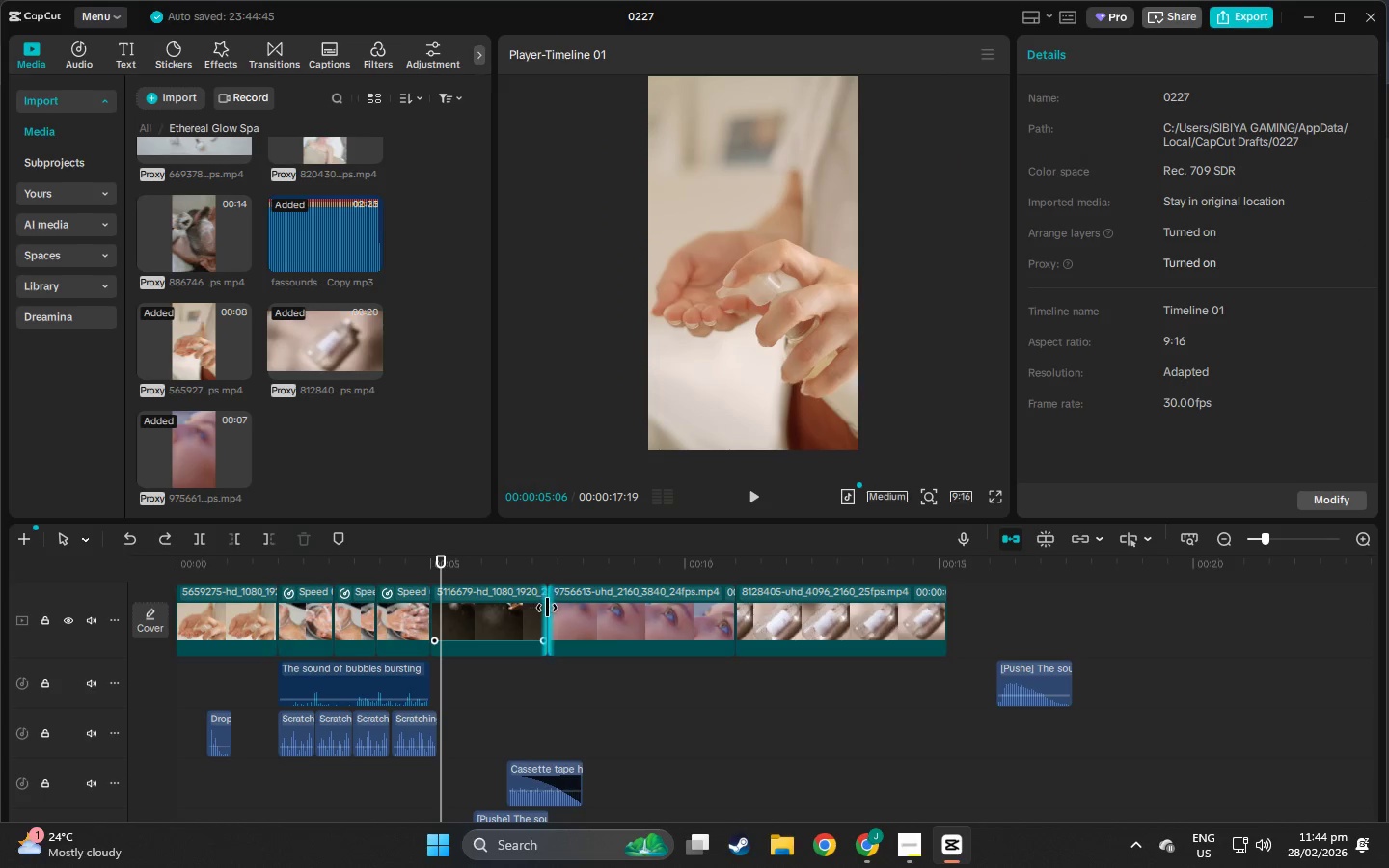 
left_click_drag(start_coordinate=[547, 608], to_coordinate=[608, 615])
 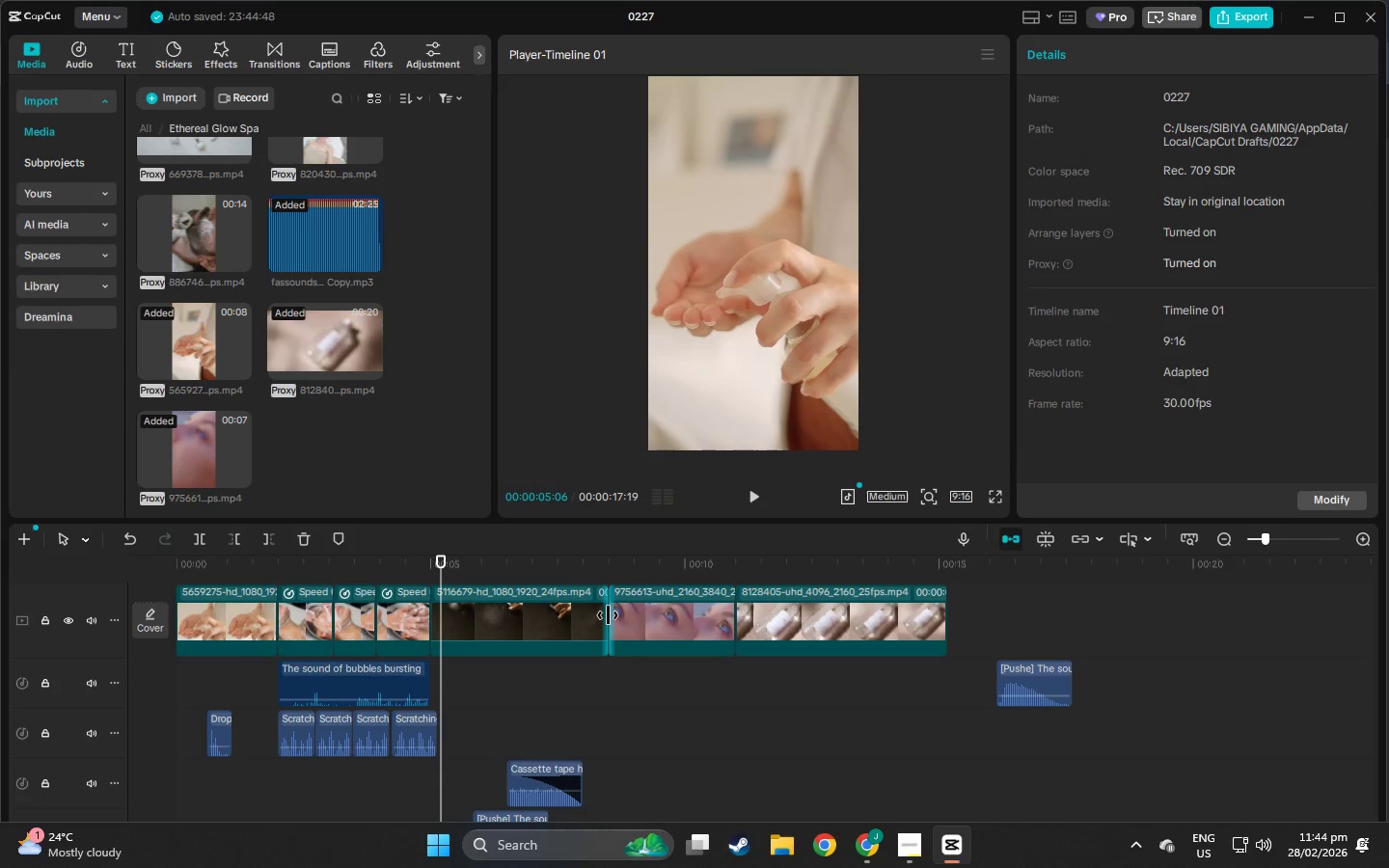 
key(Control+Z)
 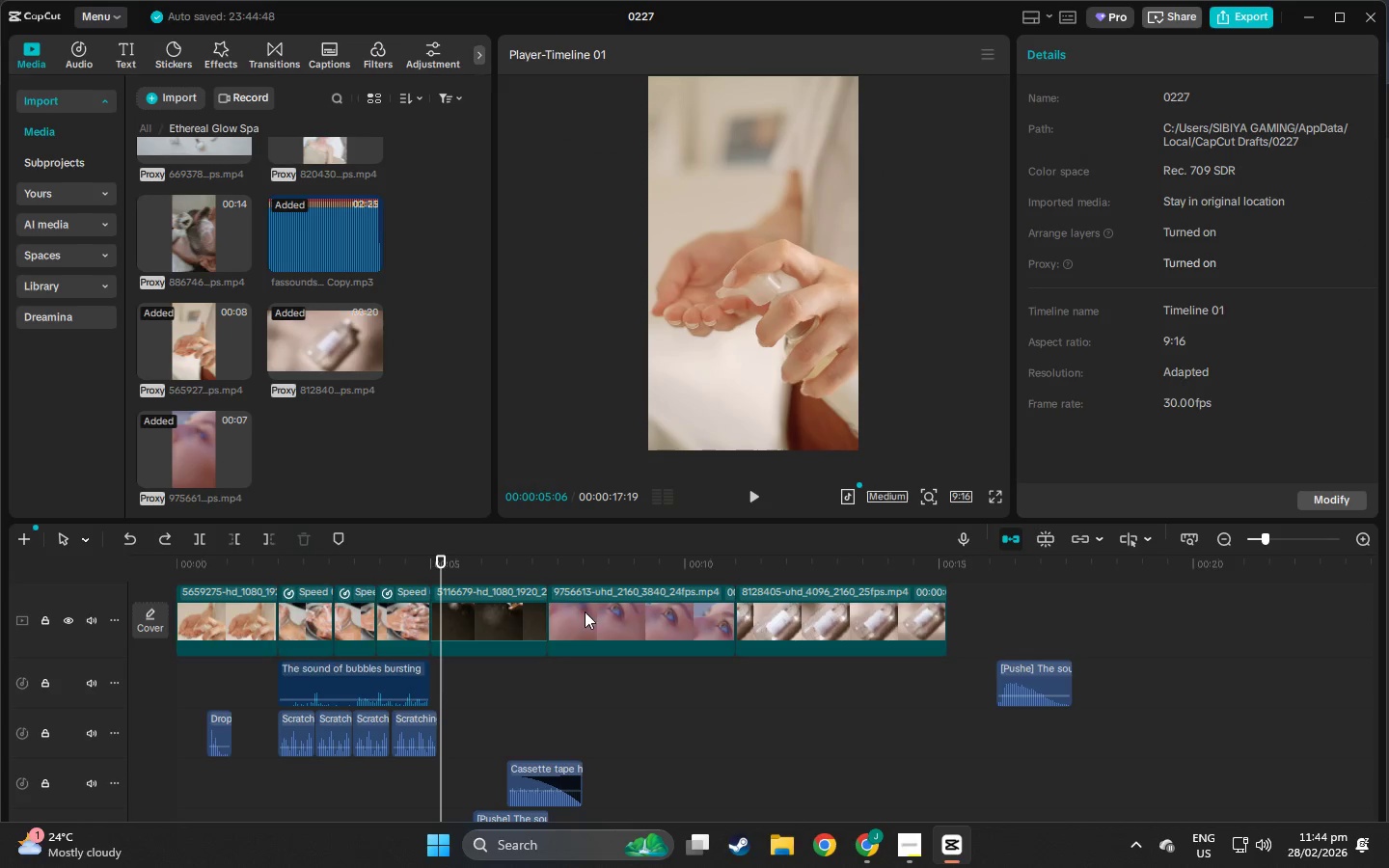 
scroll: coordinate [545, 599], scroll_direction: up, amount: 4.0
 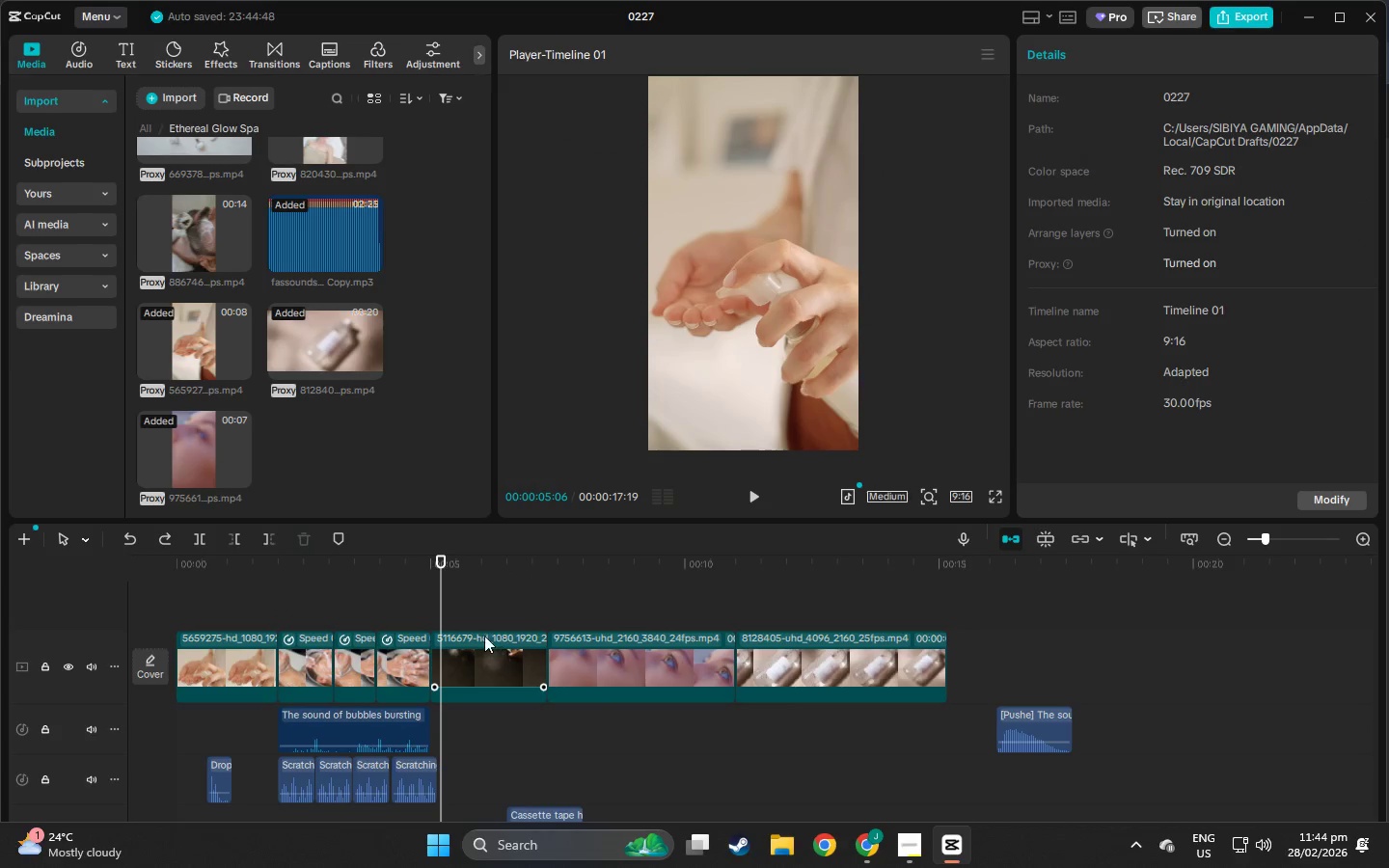 
left_click_drag(start_coordinate=[484, 635], to_coordinate=[536, 577])
 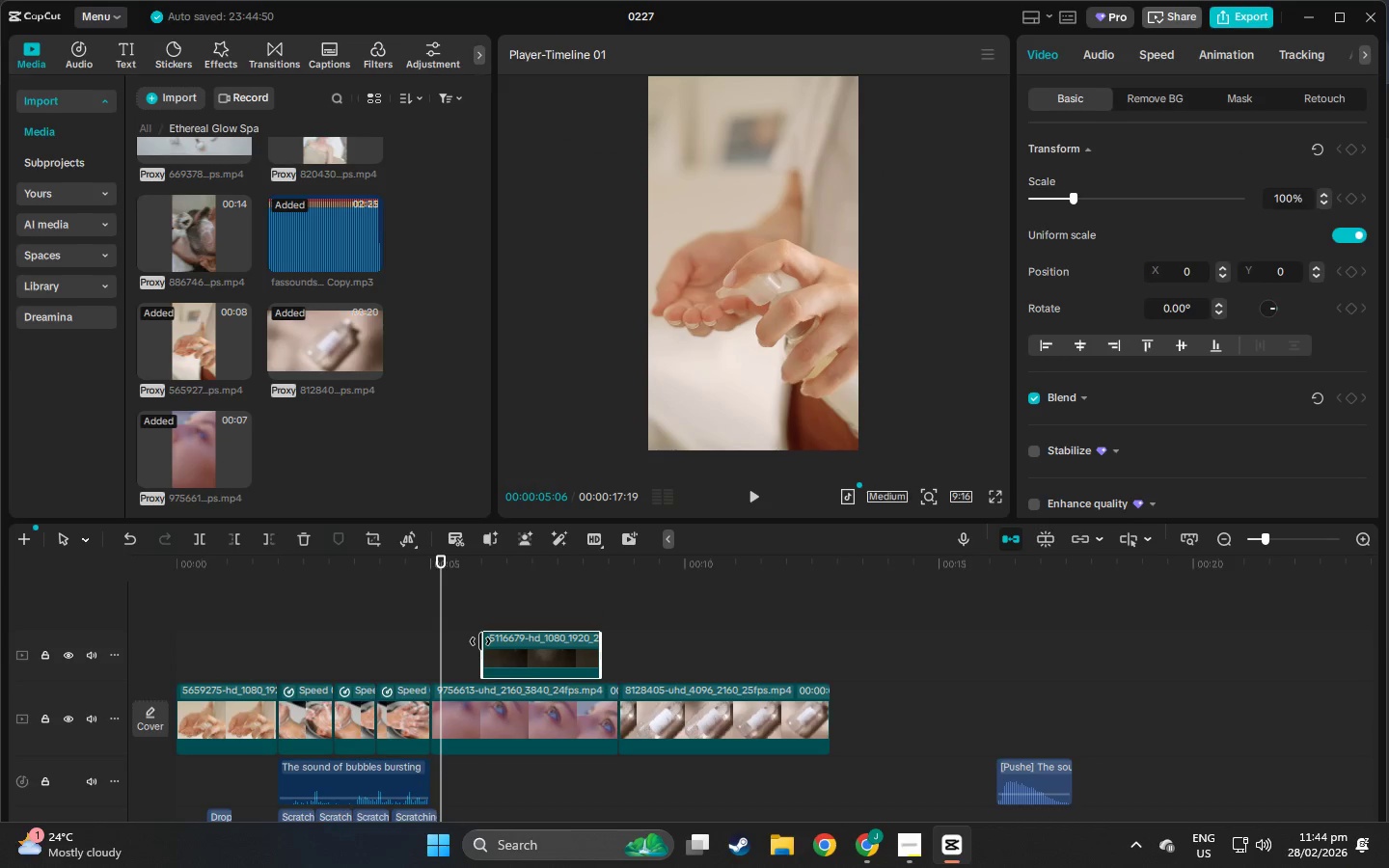 
left_click_drag(start_coordinate=[480, 641], to_coordinate=[342, 646])
 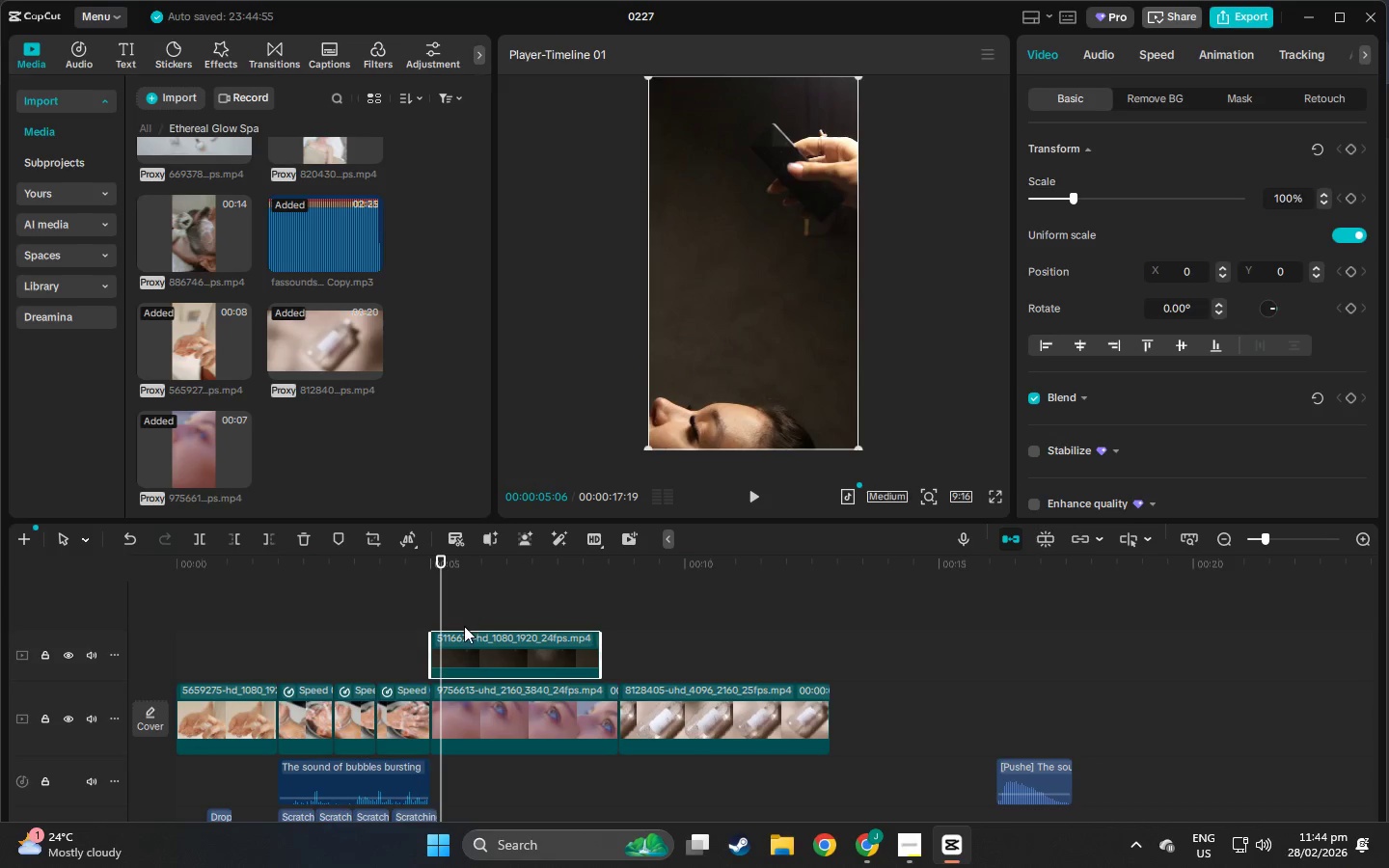 
left_click_drag(start_coordinate=[455, 639], to_coordinate=[458, 691])
 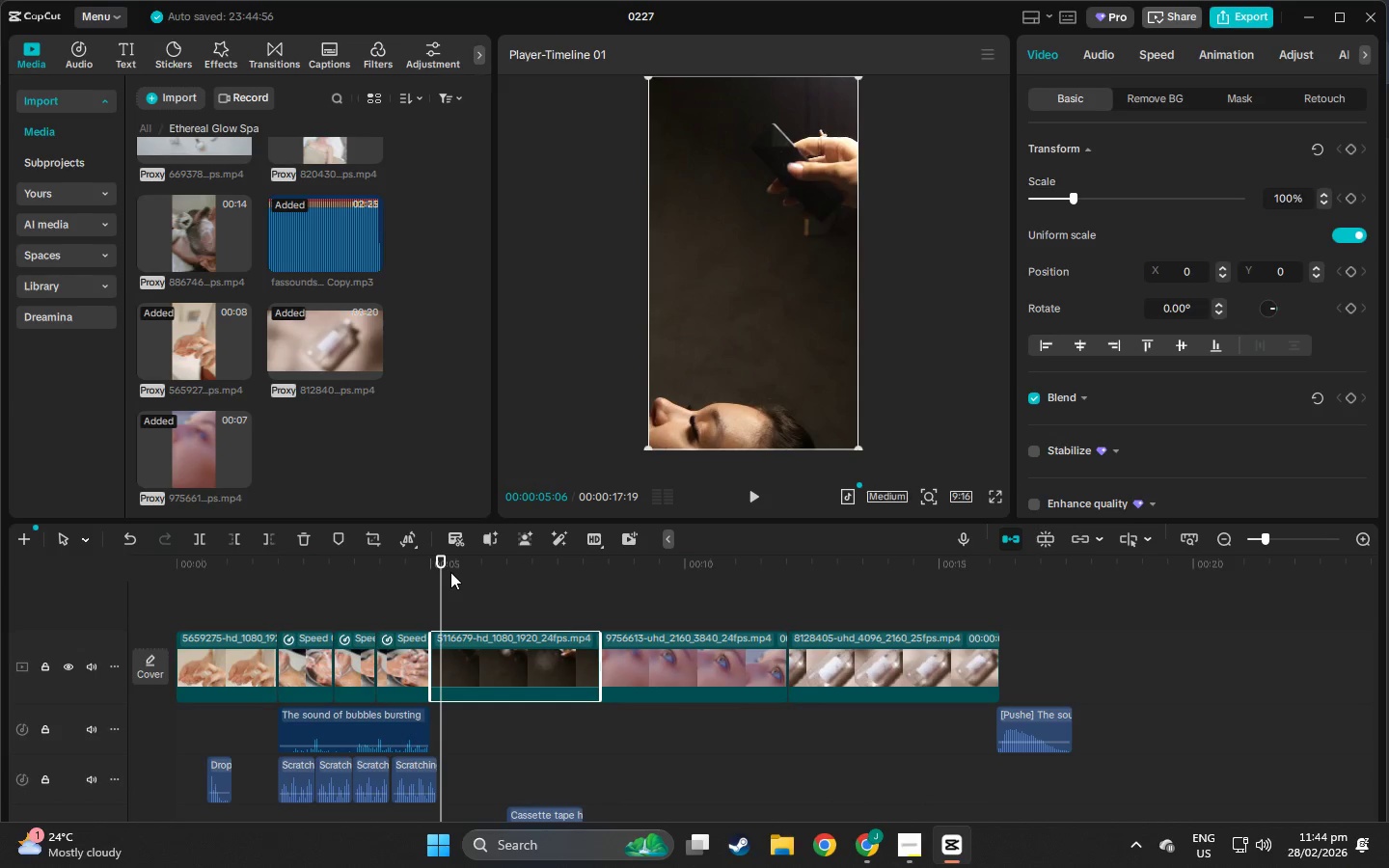 
left_click_drag(start_coordinate=[441, 569], to_coordinate=[414, 562])
 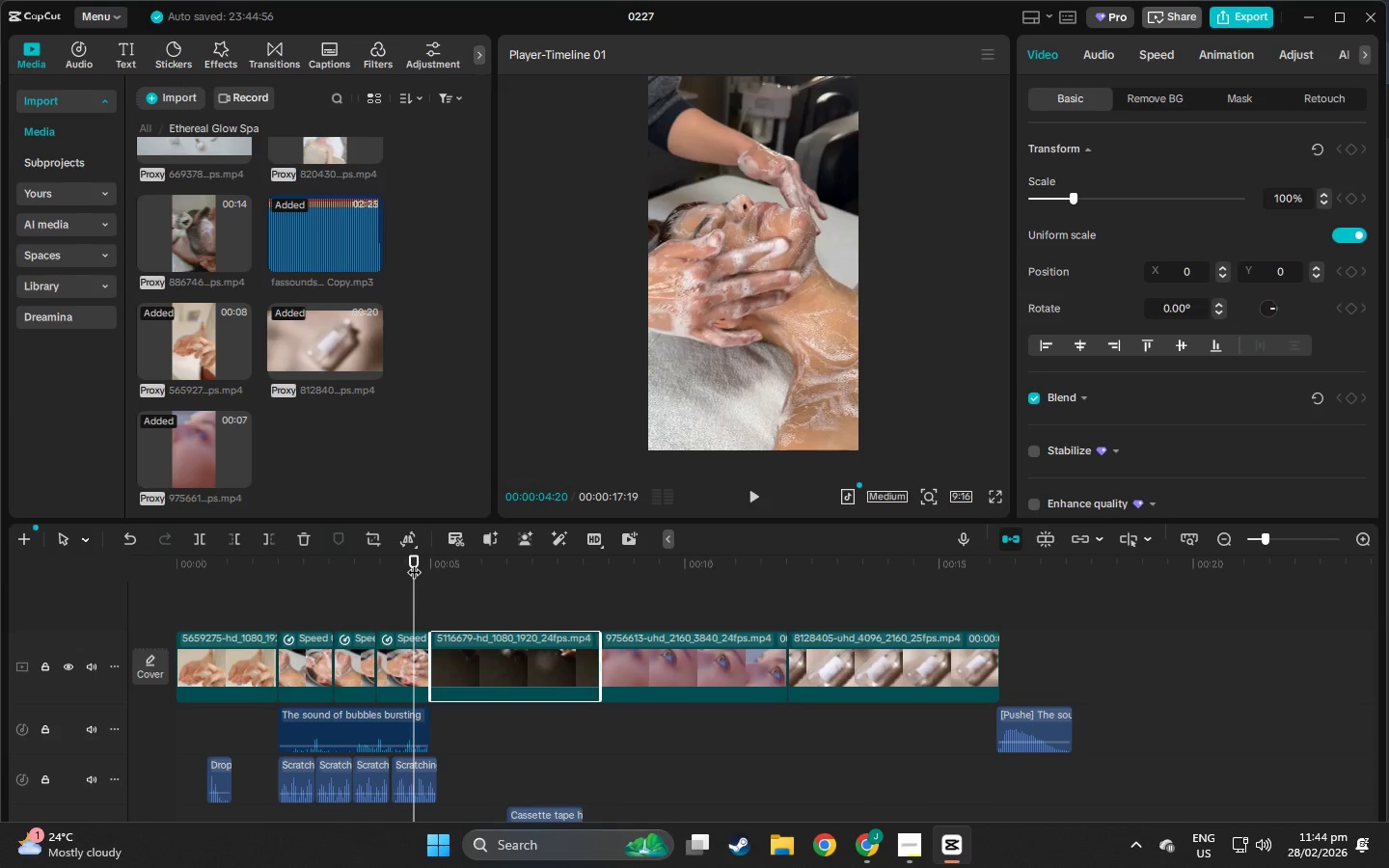 
key(Space)
 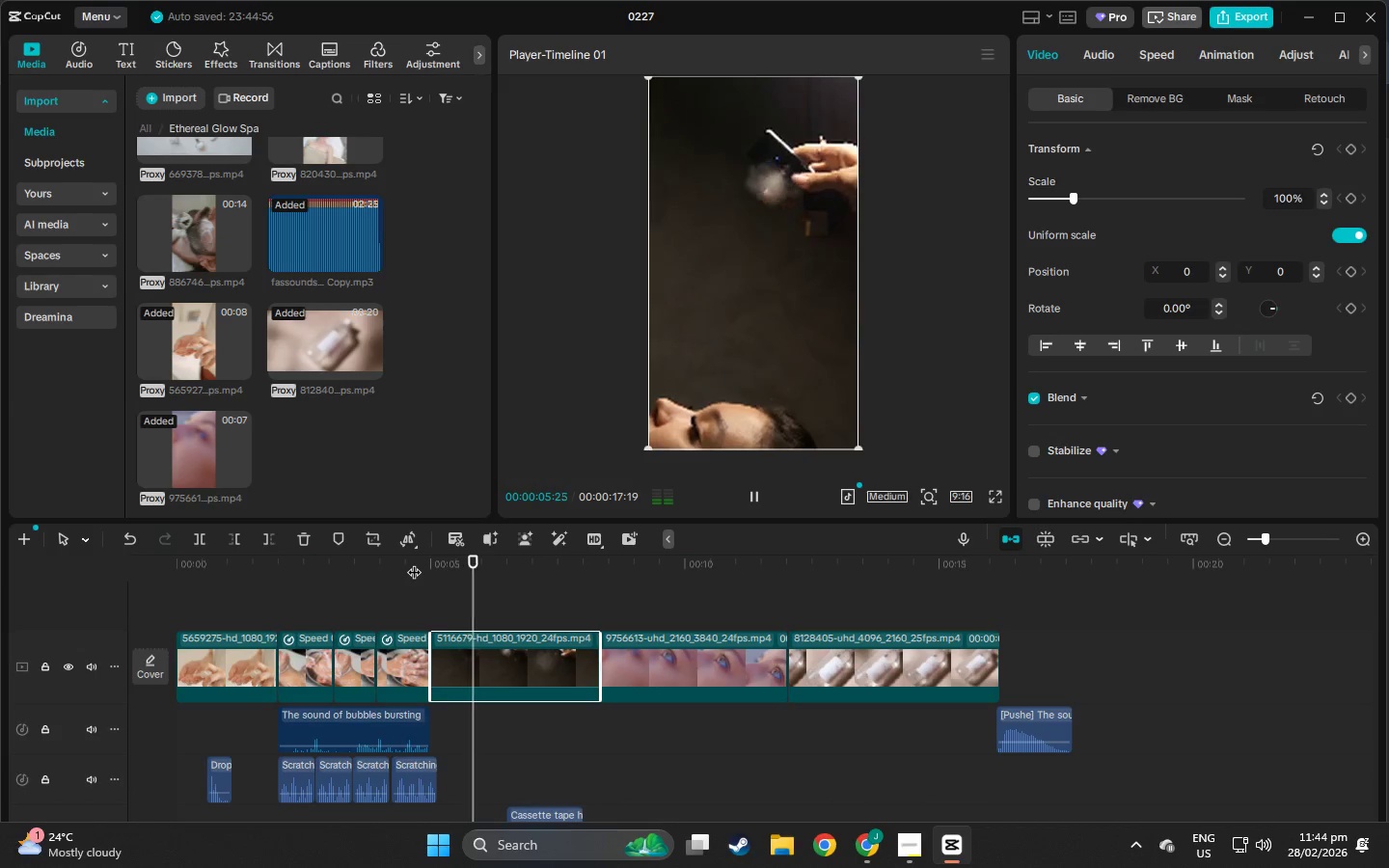 
key(Space)
 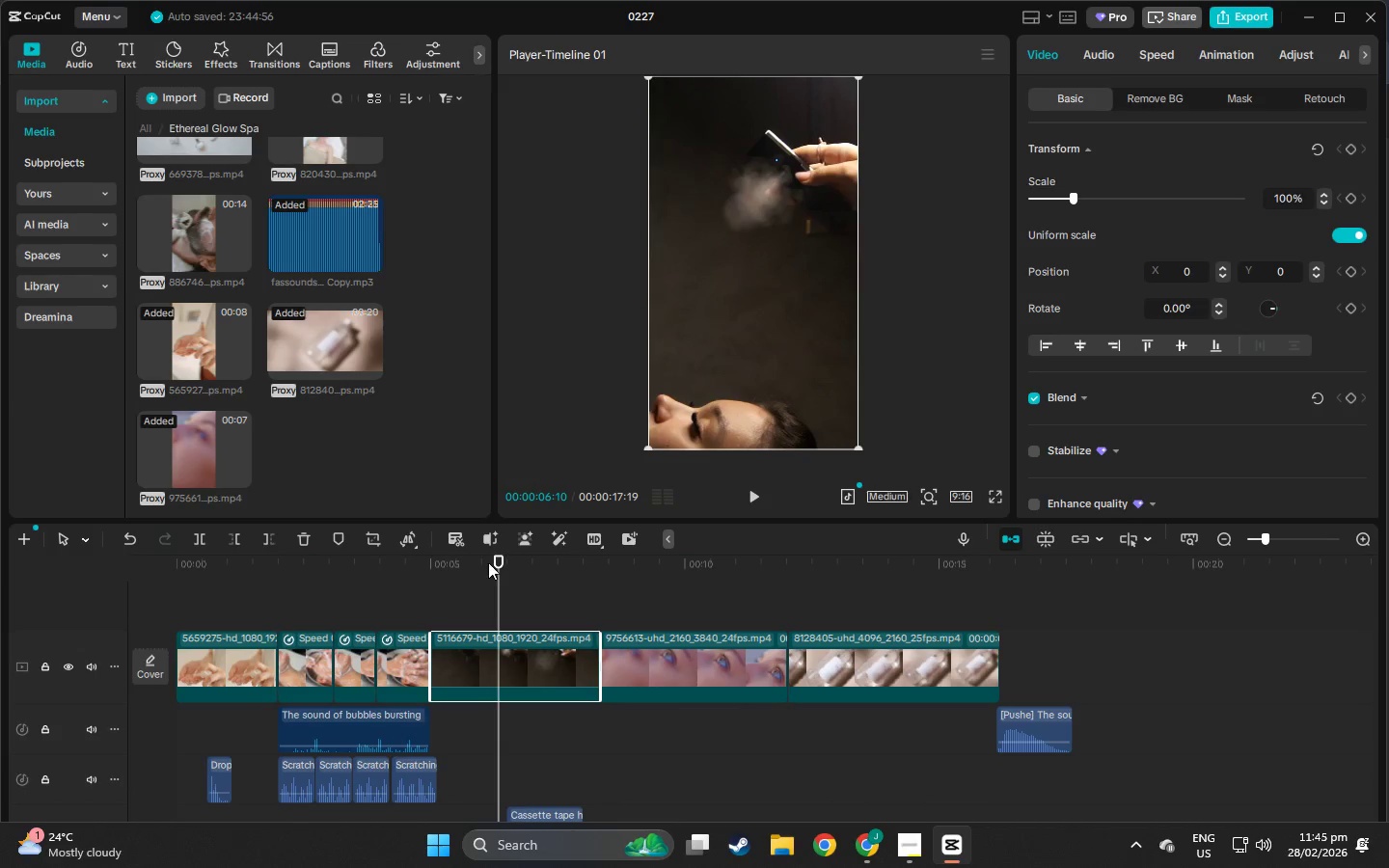 
left_click_drag(start_coordinate=[488, 562], to_coordinate=[461, 580])
 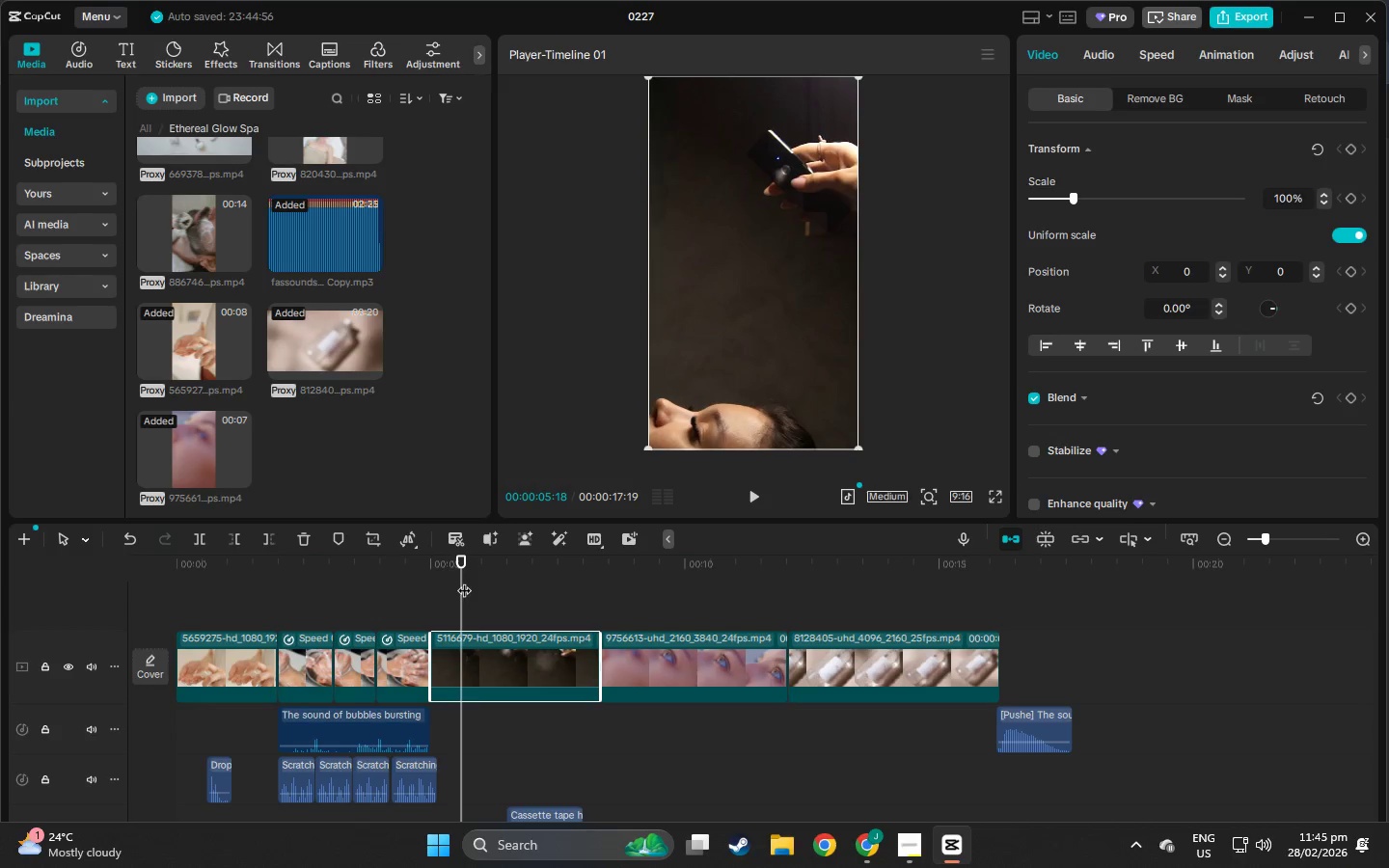 
scroll: coordinate [475, 681], scroll_direction: down, amount: 6.0
 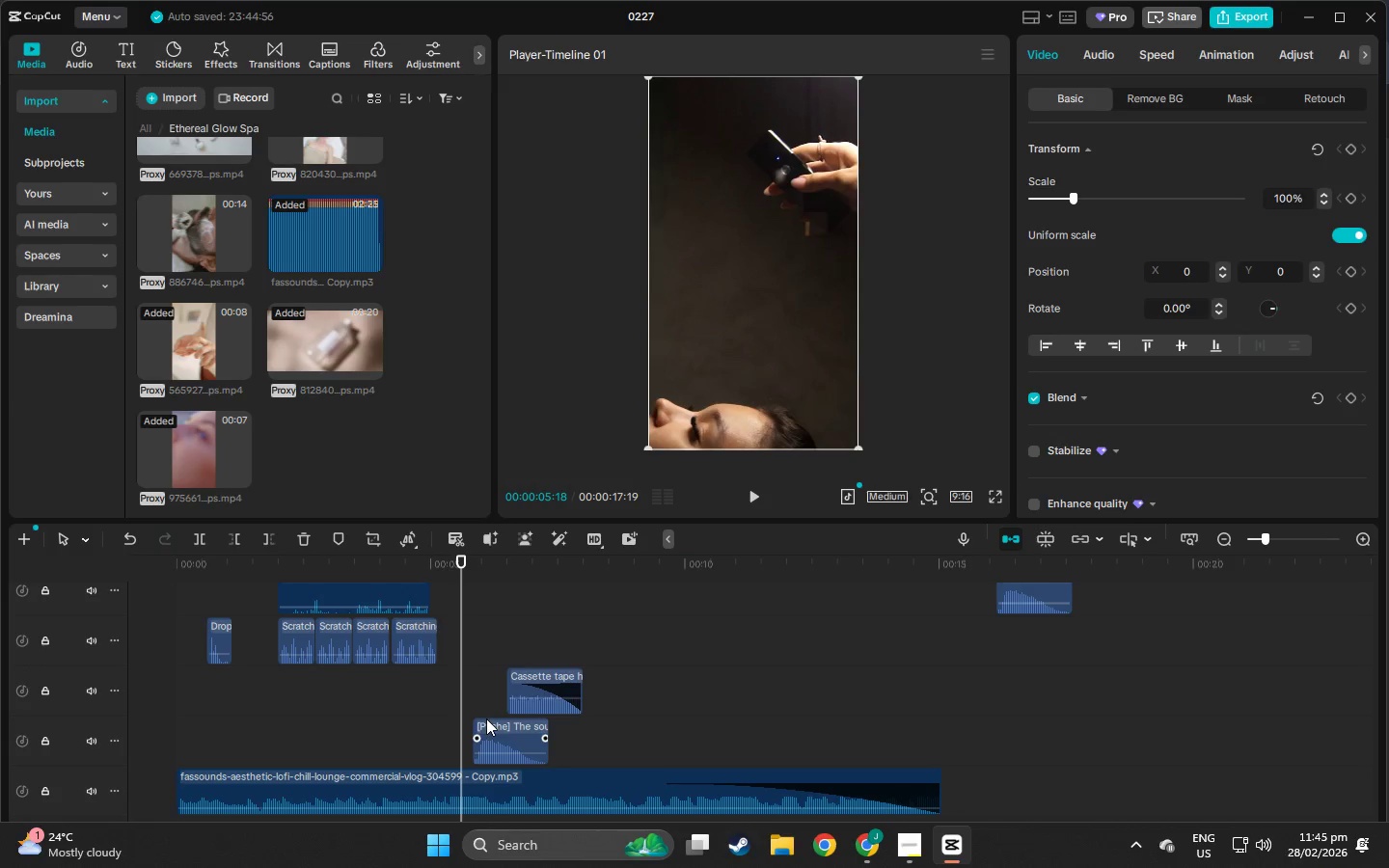 
left_click_drag(start_coordinate=[490, 724], to_coordinate=[476, 727])
 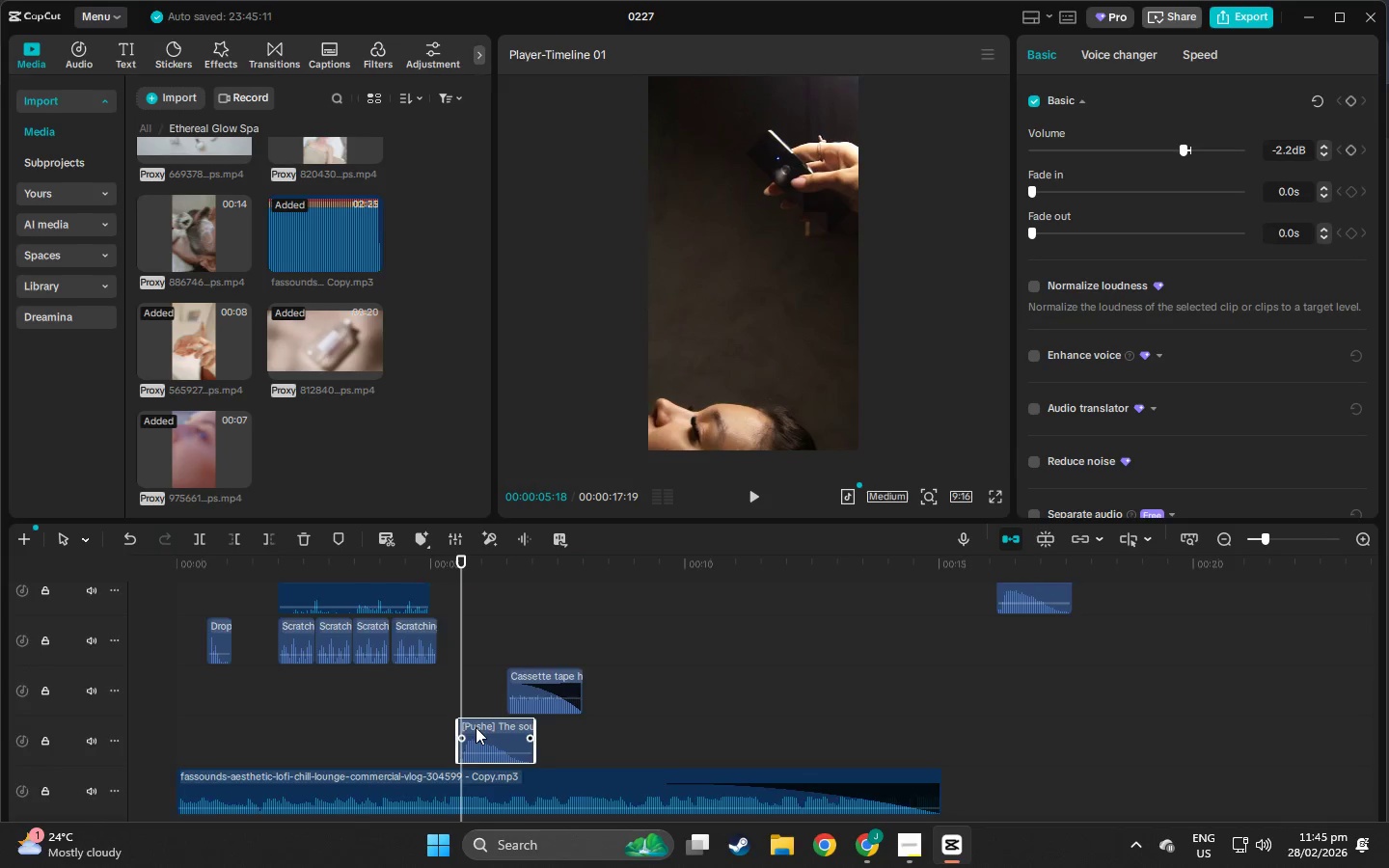 
scroll: coordinate [473, 696], scroll_direction: up, amount: 8.0
 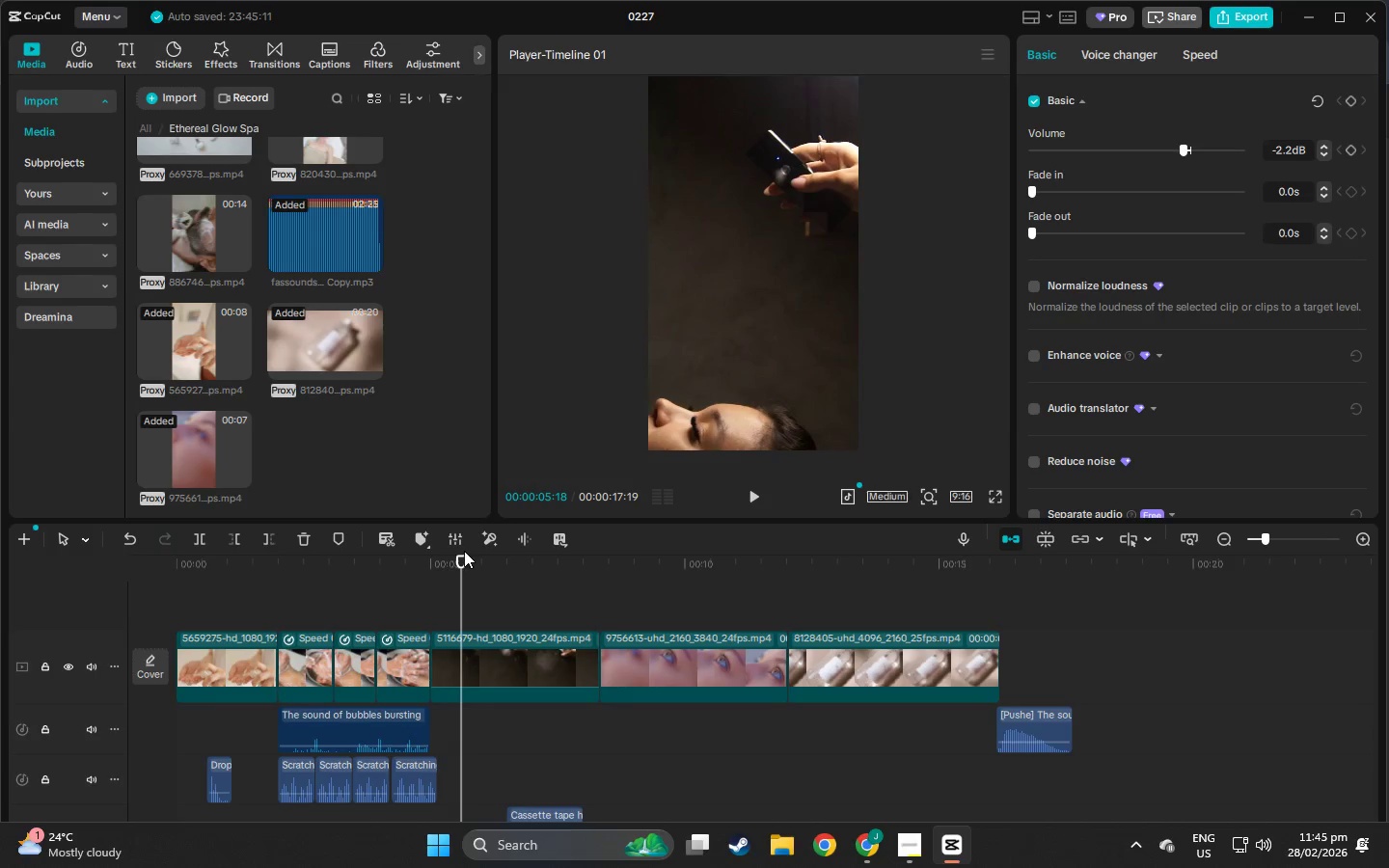 
key(Space)
 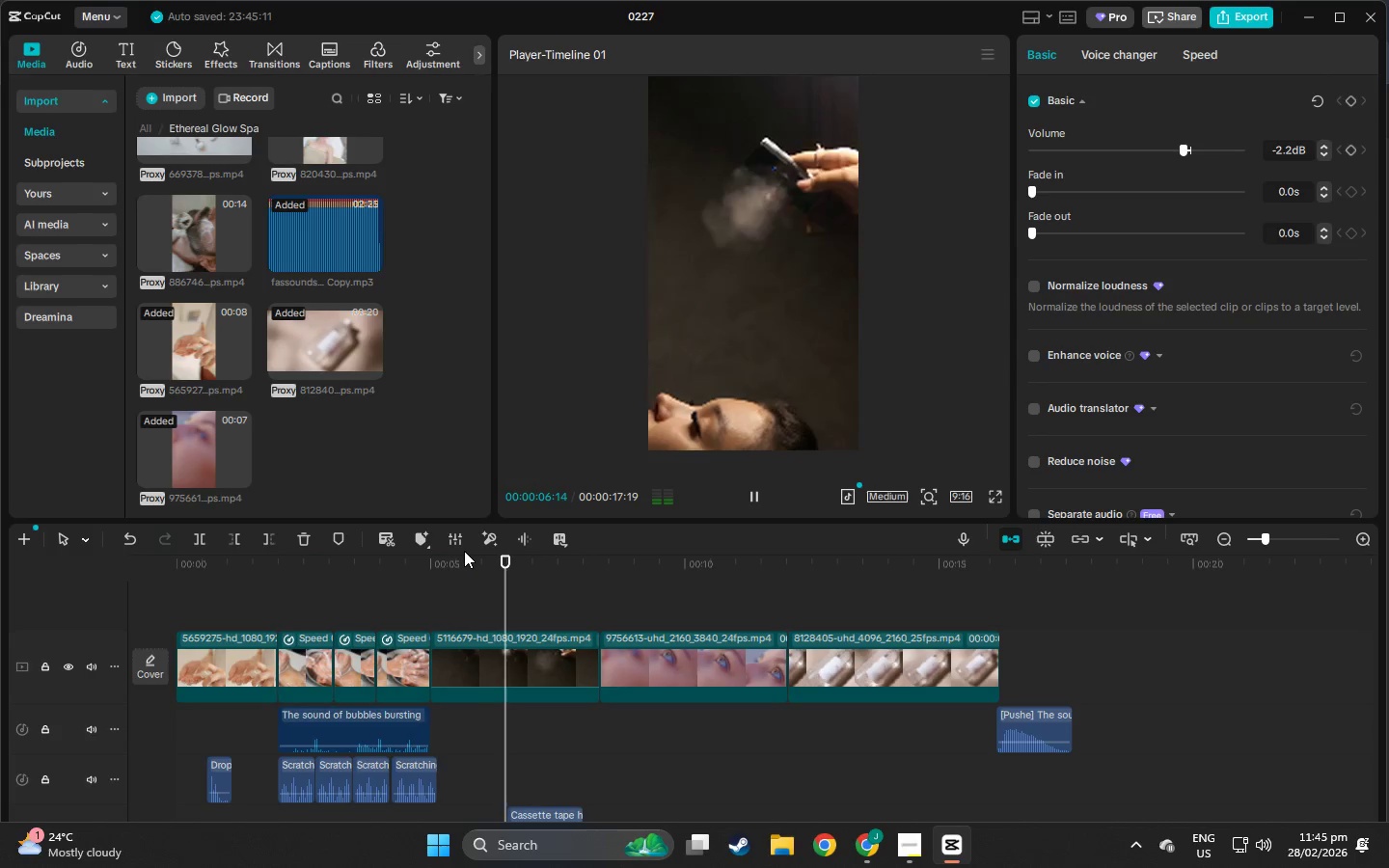 
key(Space)
 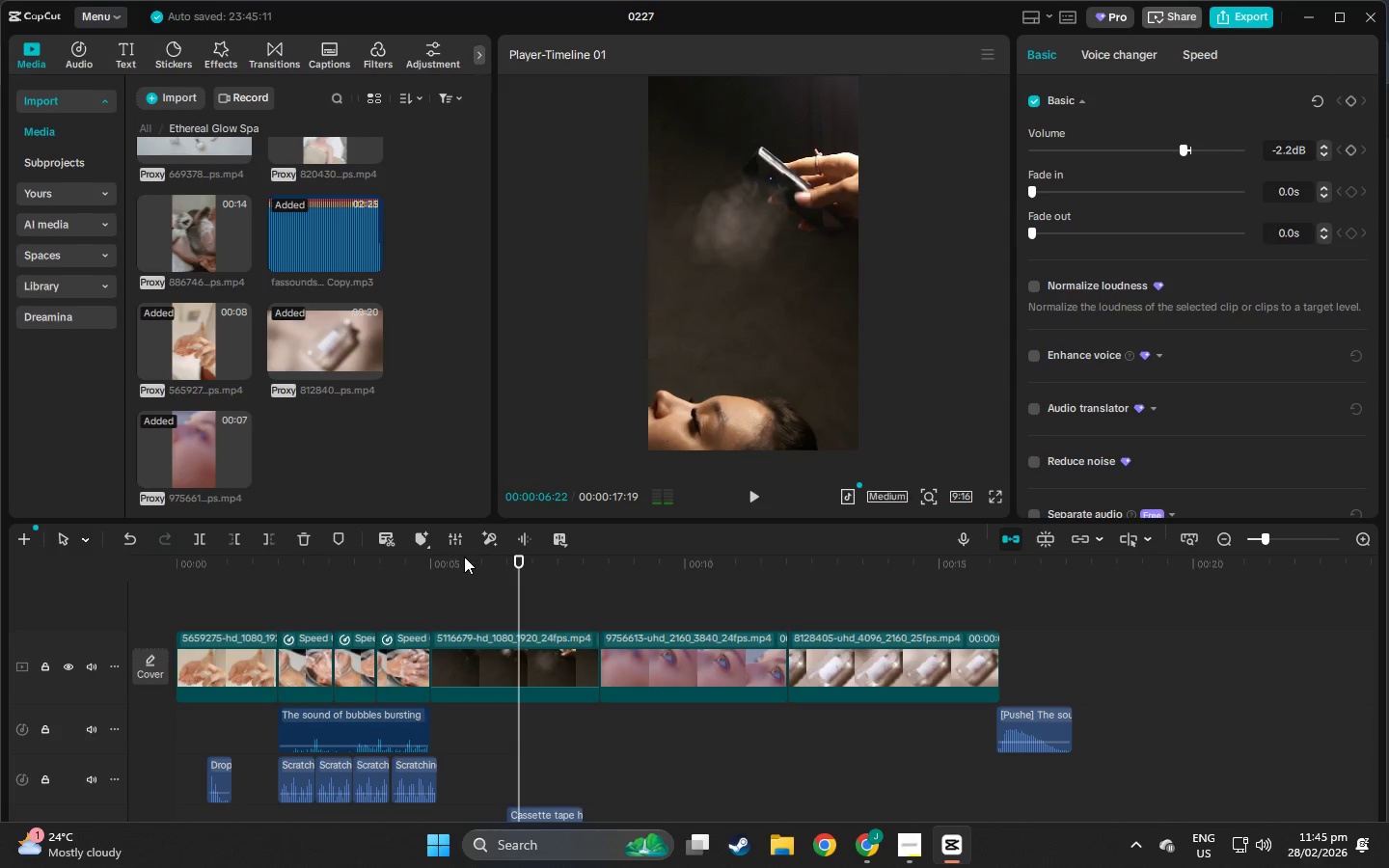 
key(Space)
 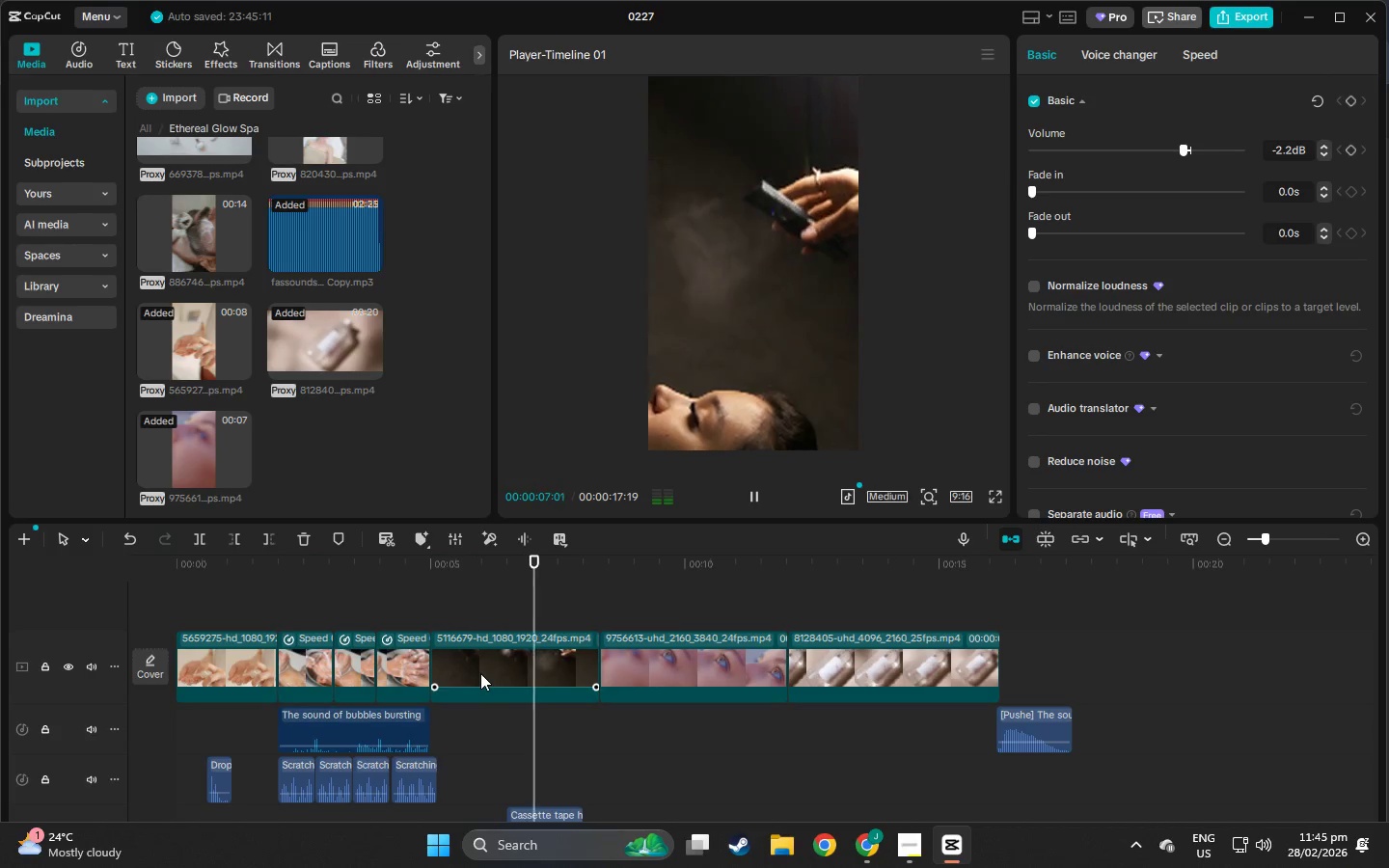 
key(Space)
 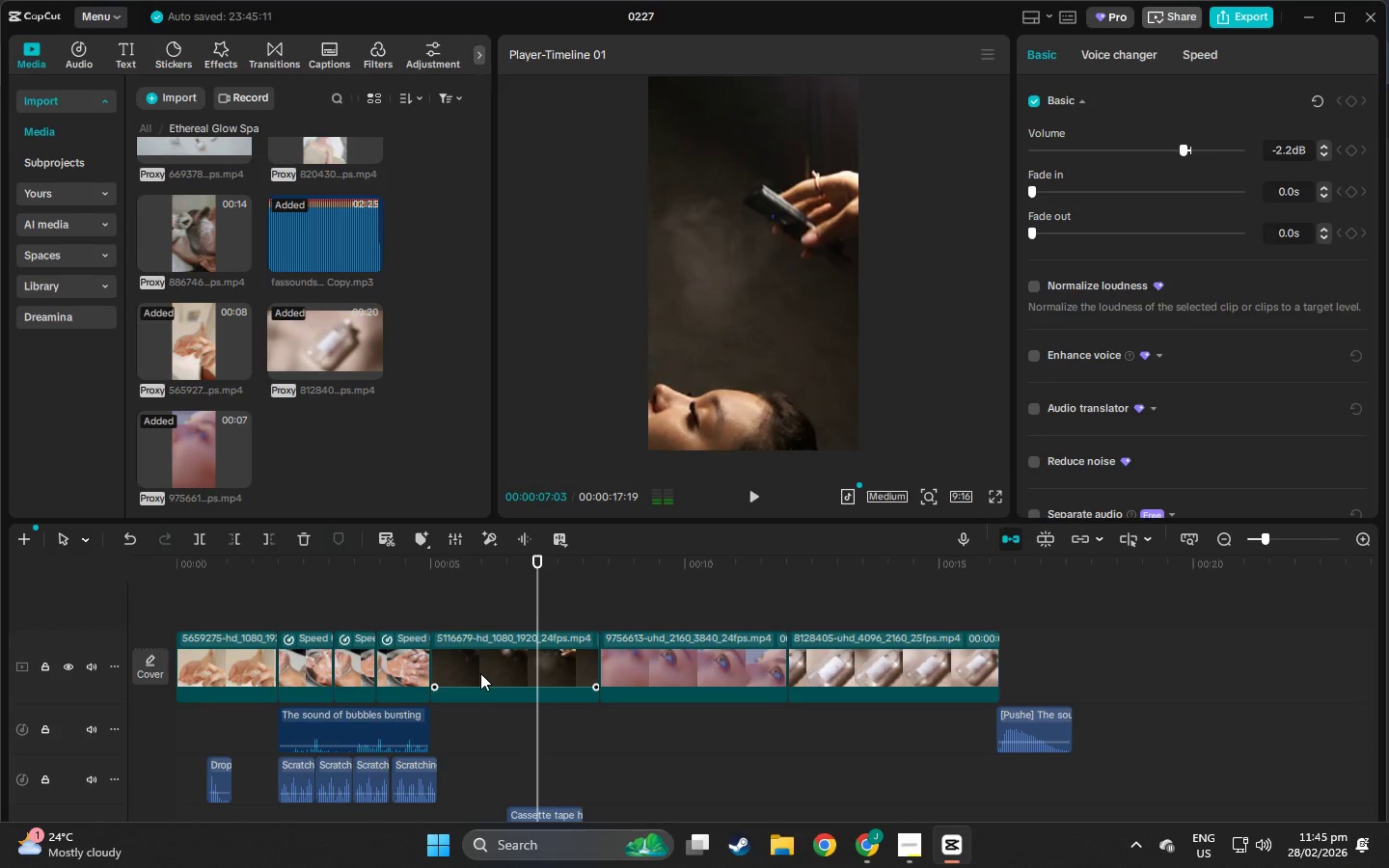 
scroll: coordinate [480, 673], scroll_direction: down, amount: 2.0
 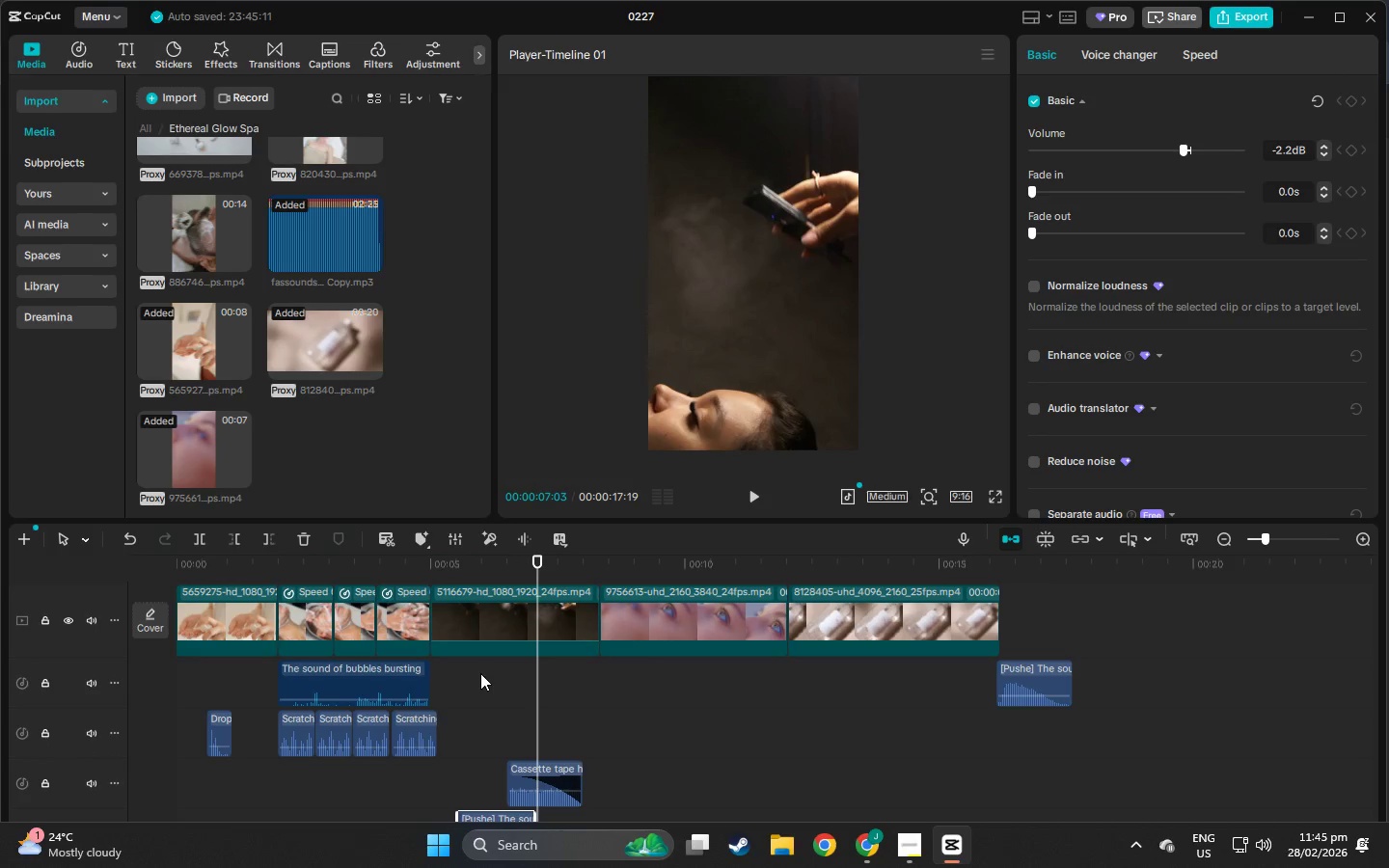 
key(Space)
 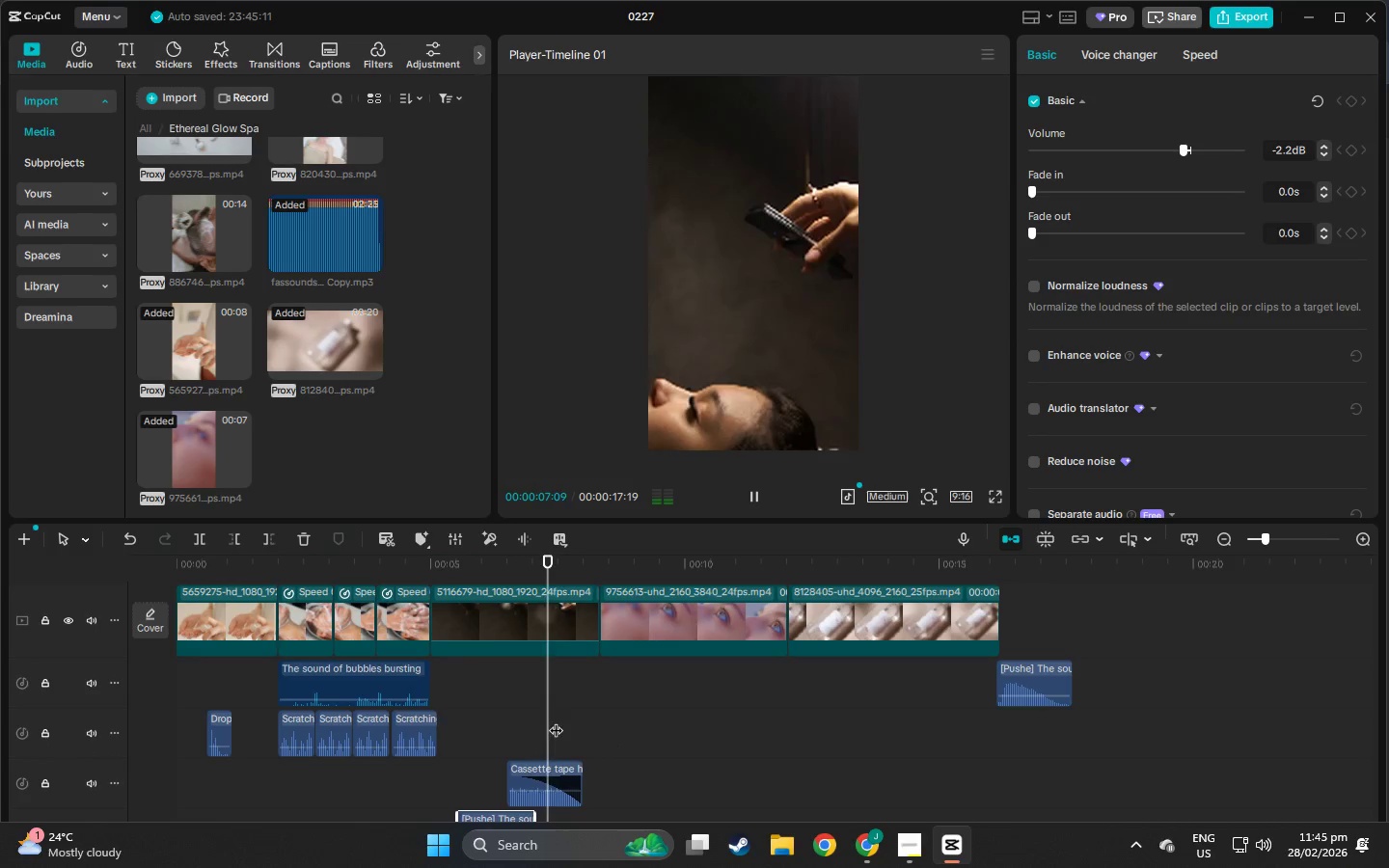 
key(Space)
 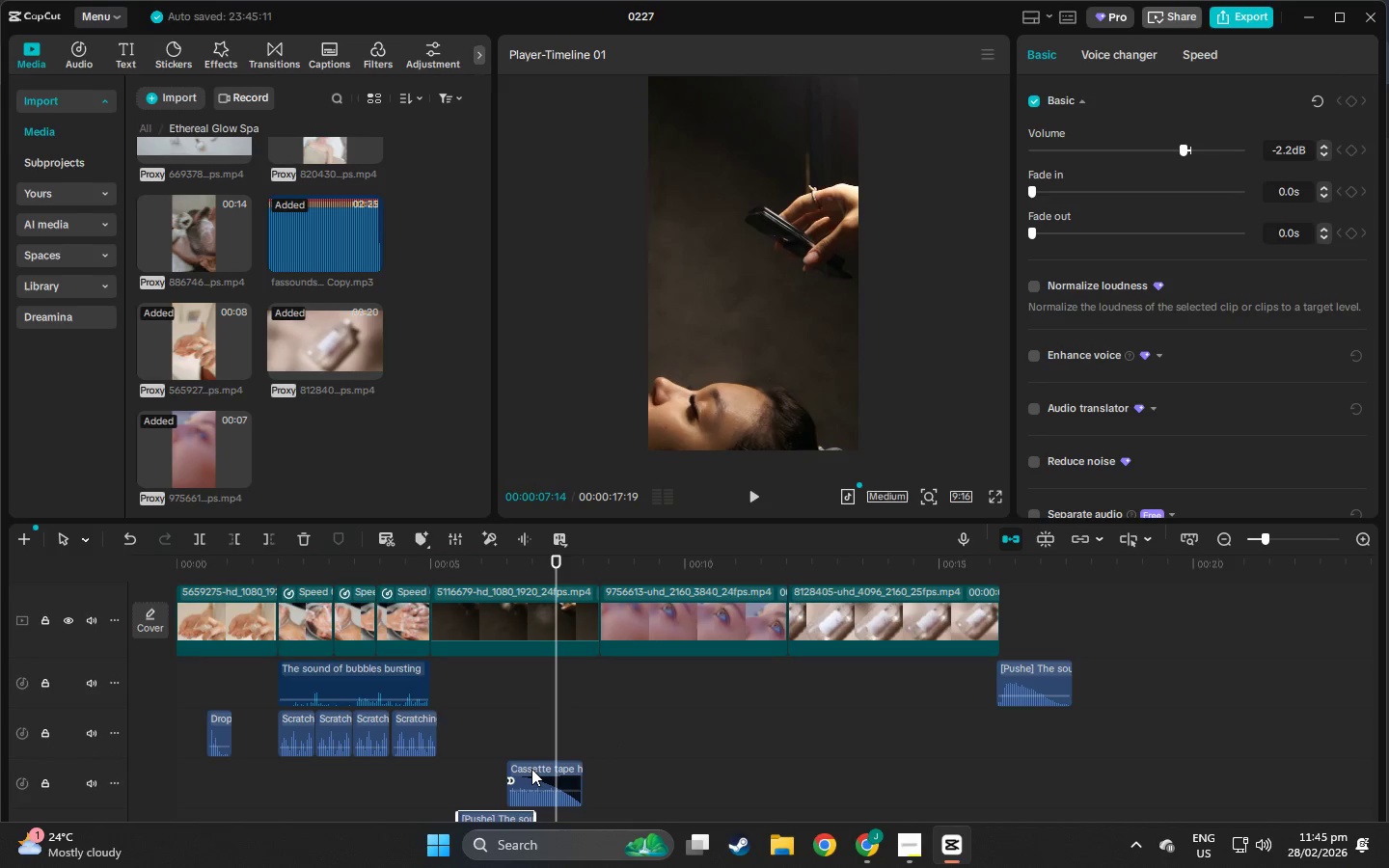 
left_click_drag(start_coordinate=[531, 769], to_coordinate=[554, 772])
 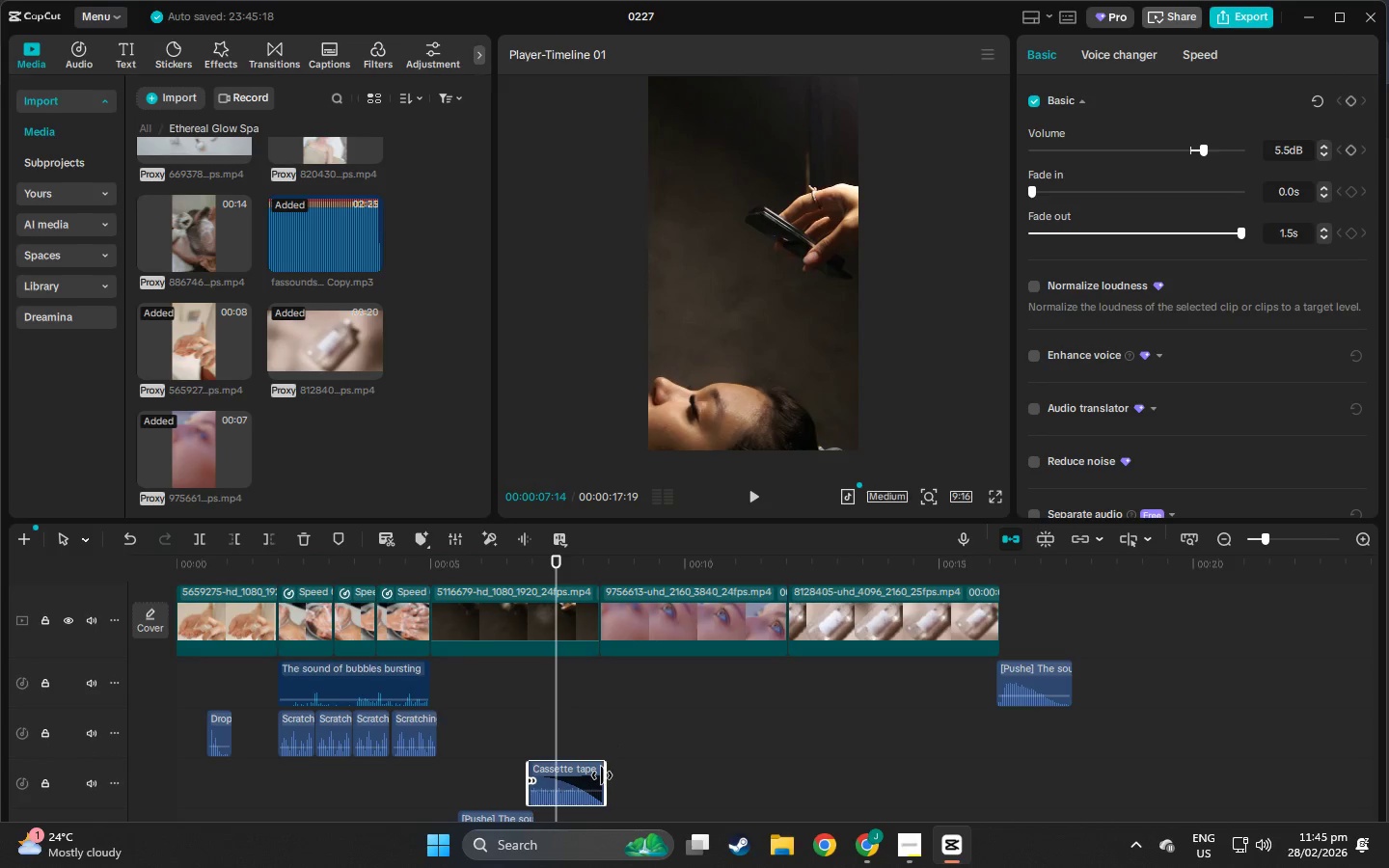 
left_click_drag(start_coordinate=[602, 775], to_coordinate=[587, 776])
 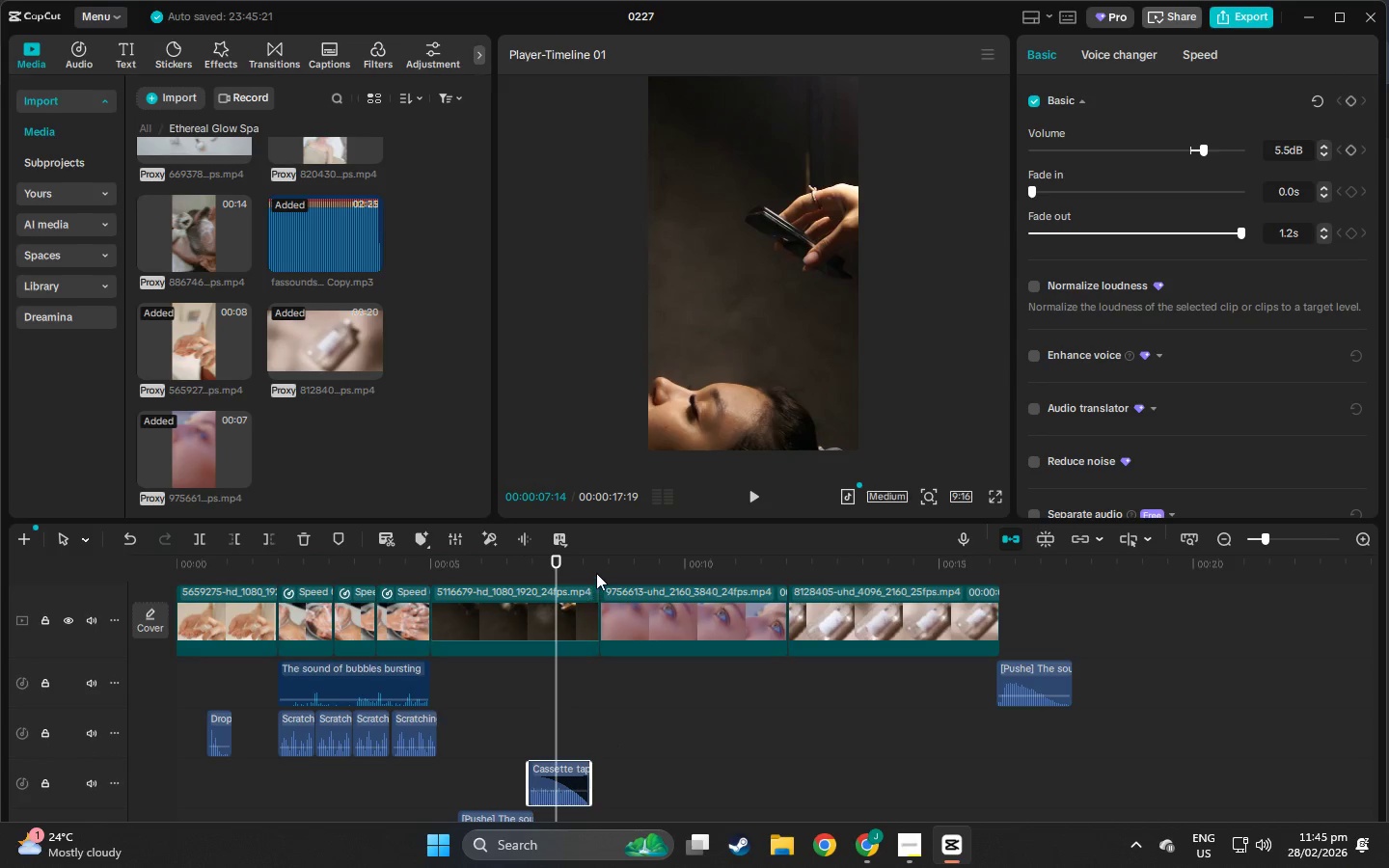 
left_click([597, 573])
 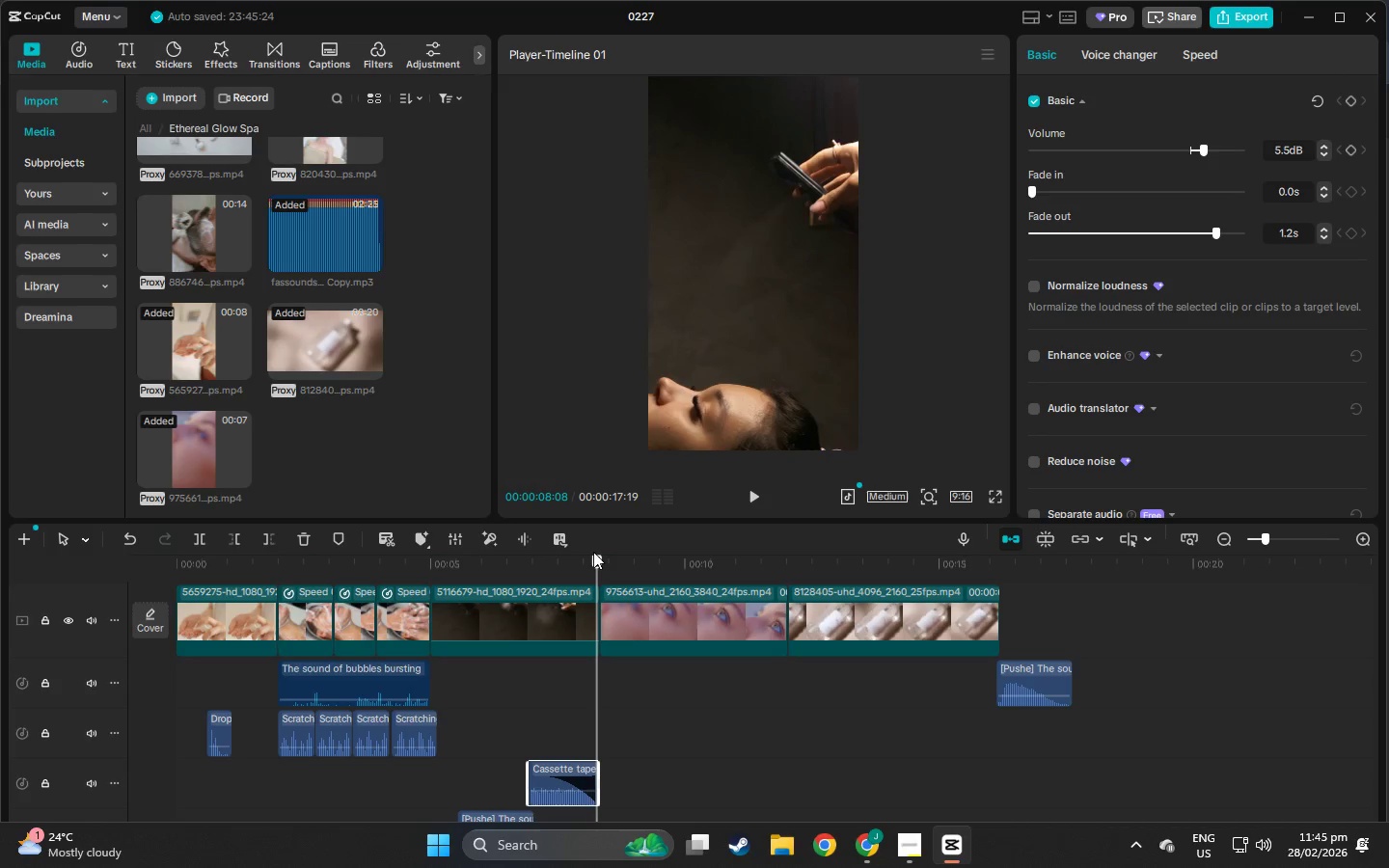 
left_click_drag(start_coordinate=[601, 560], to_coordinate=[584, 560])
 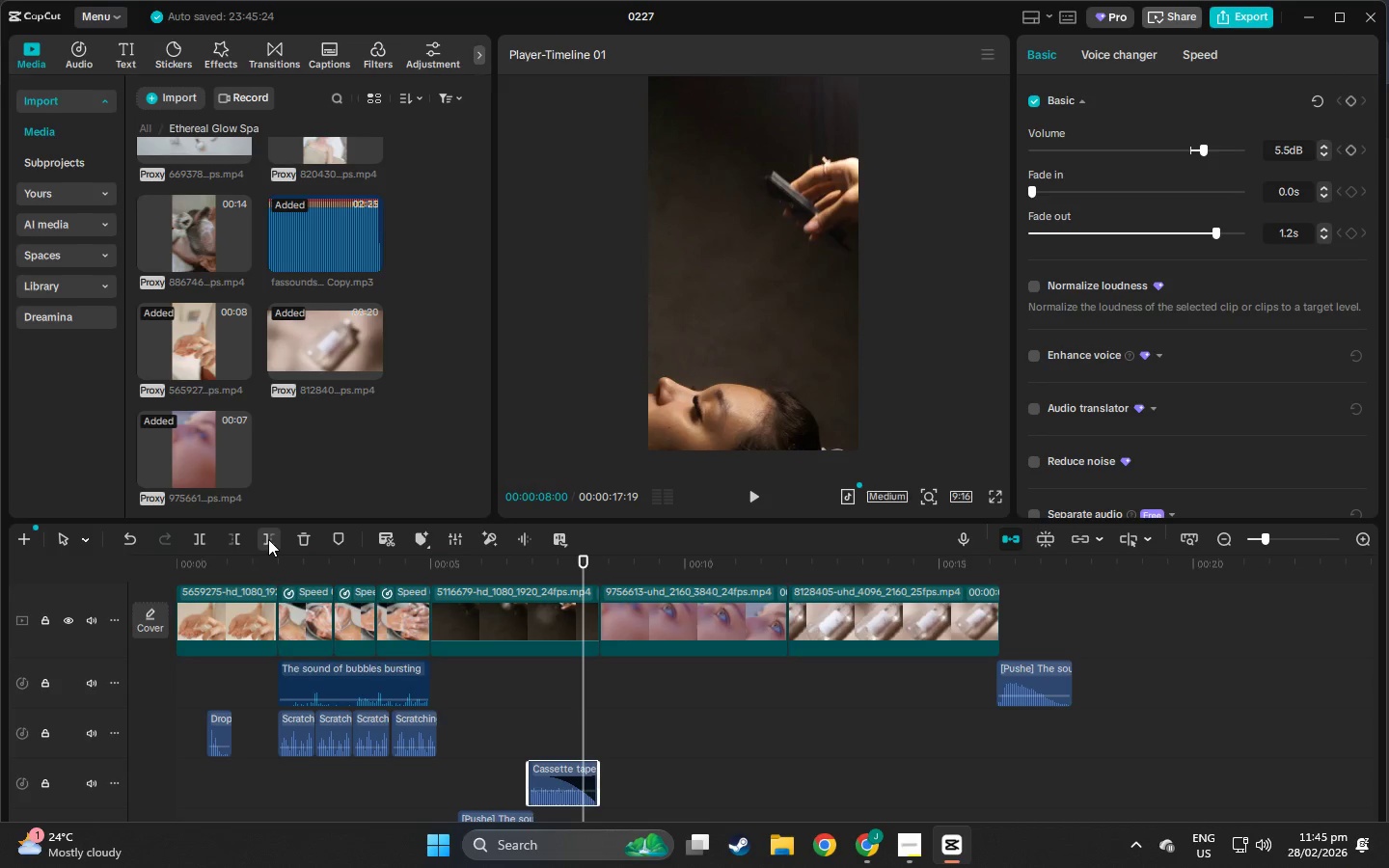 
left_click([268, 539])
 